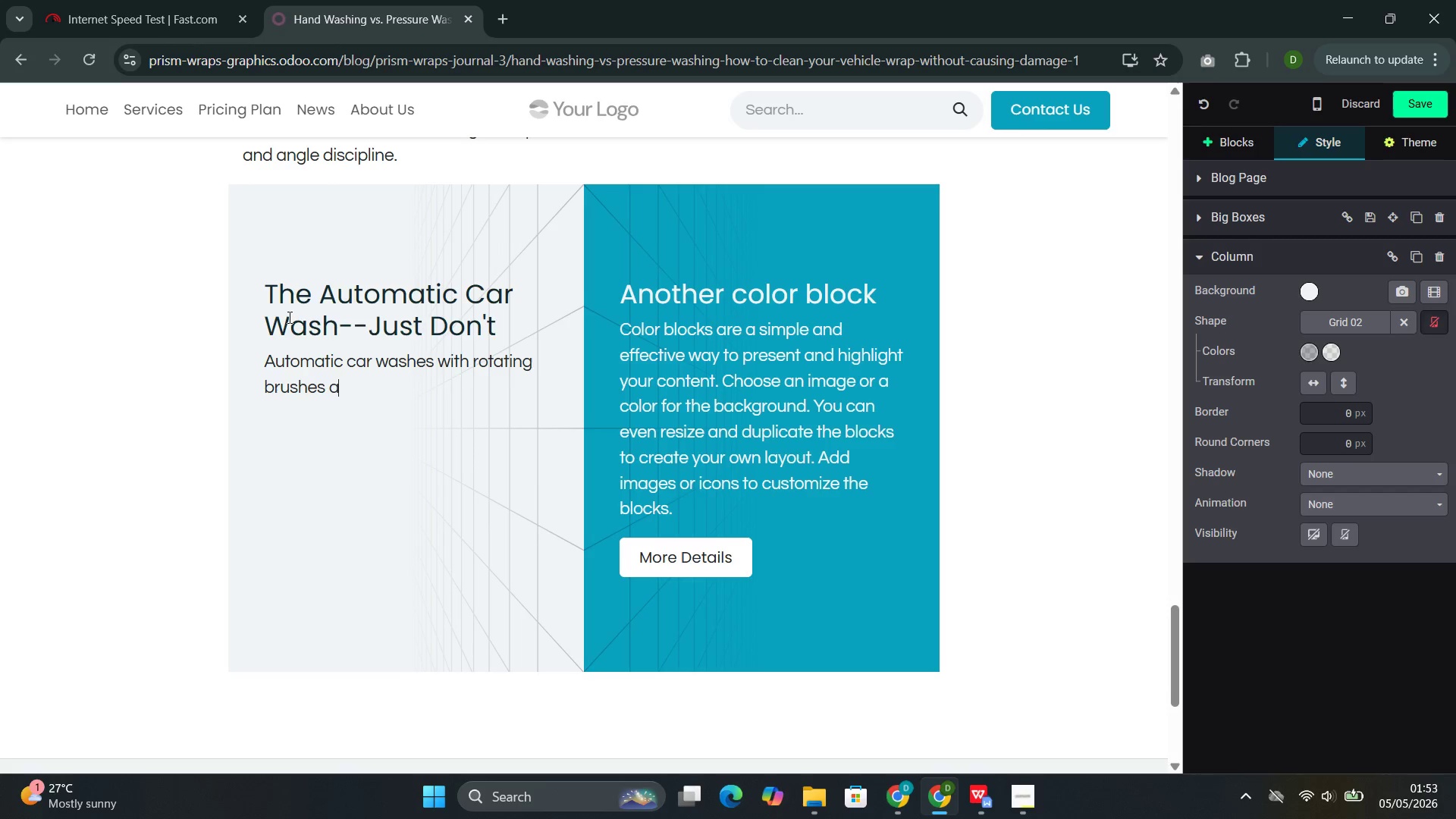 
type(re the si)
 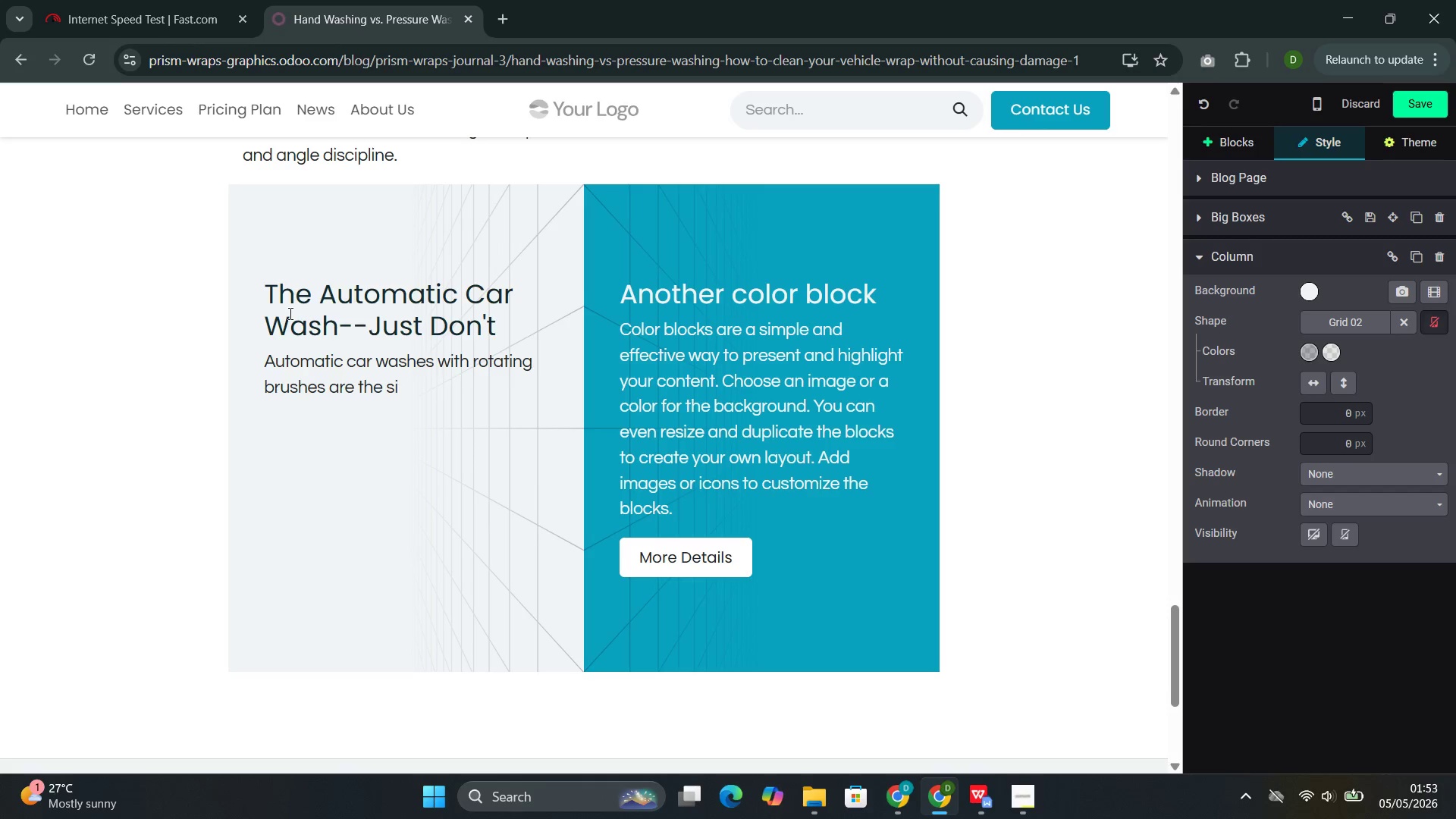 
type(ngle )
 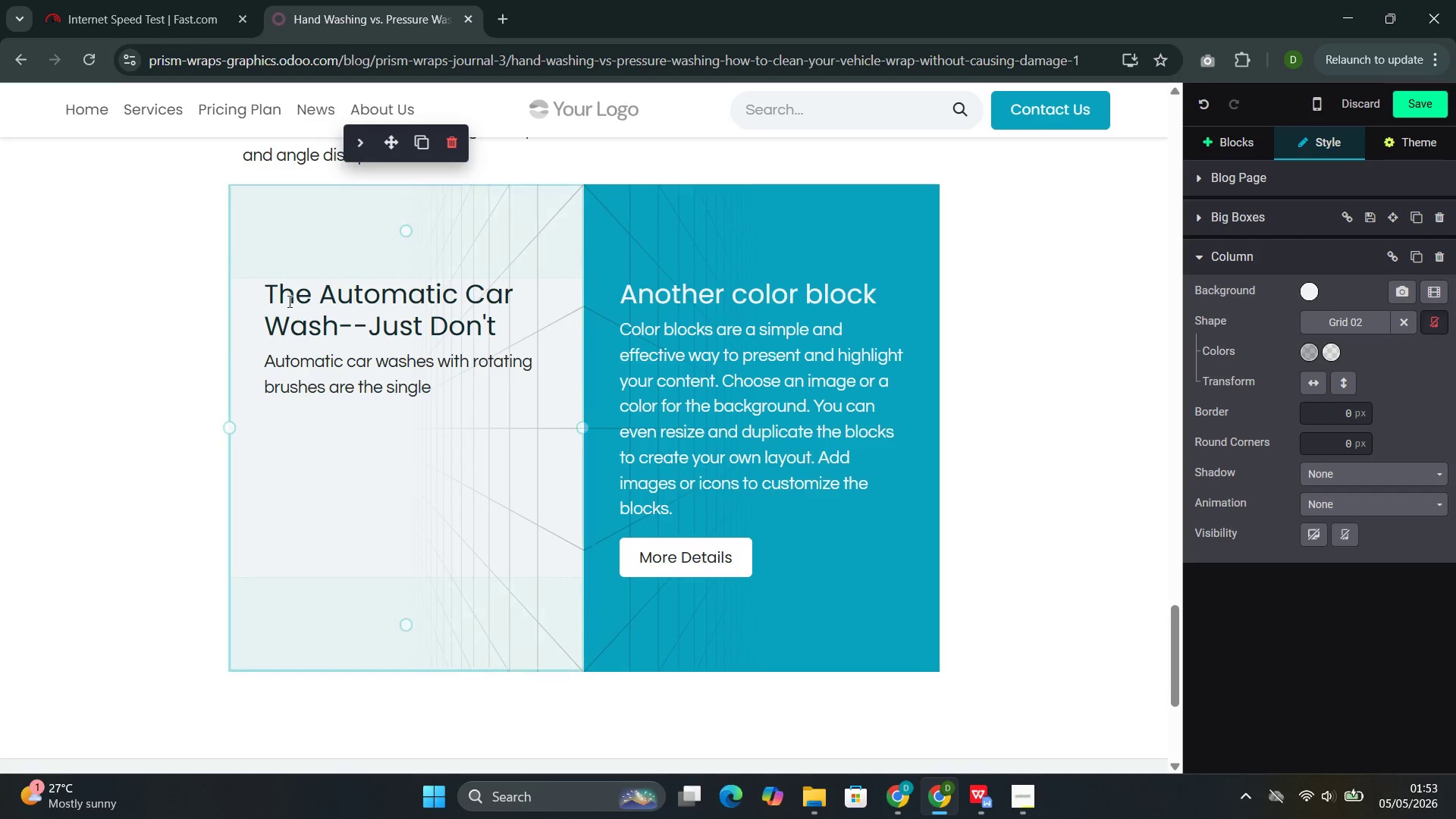 
type(greatest ther)
key(Backspace)
type(at to v)
 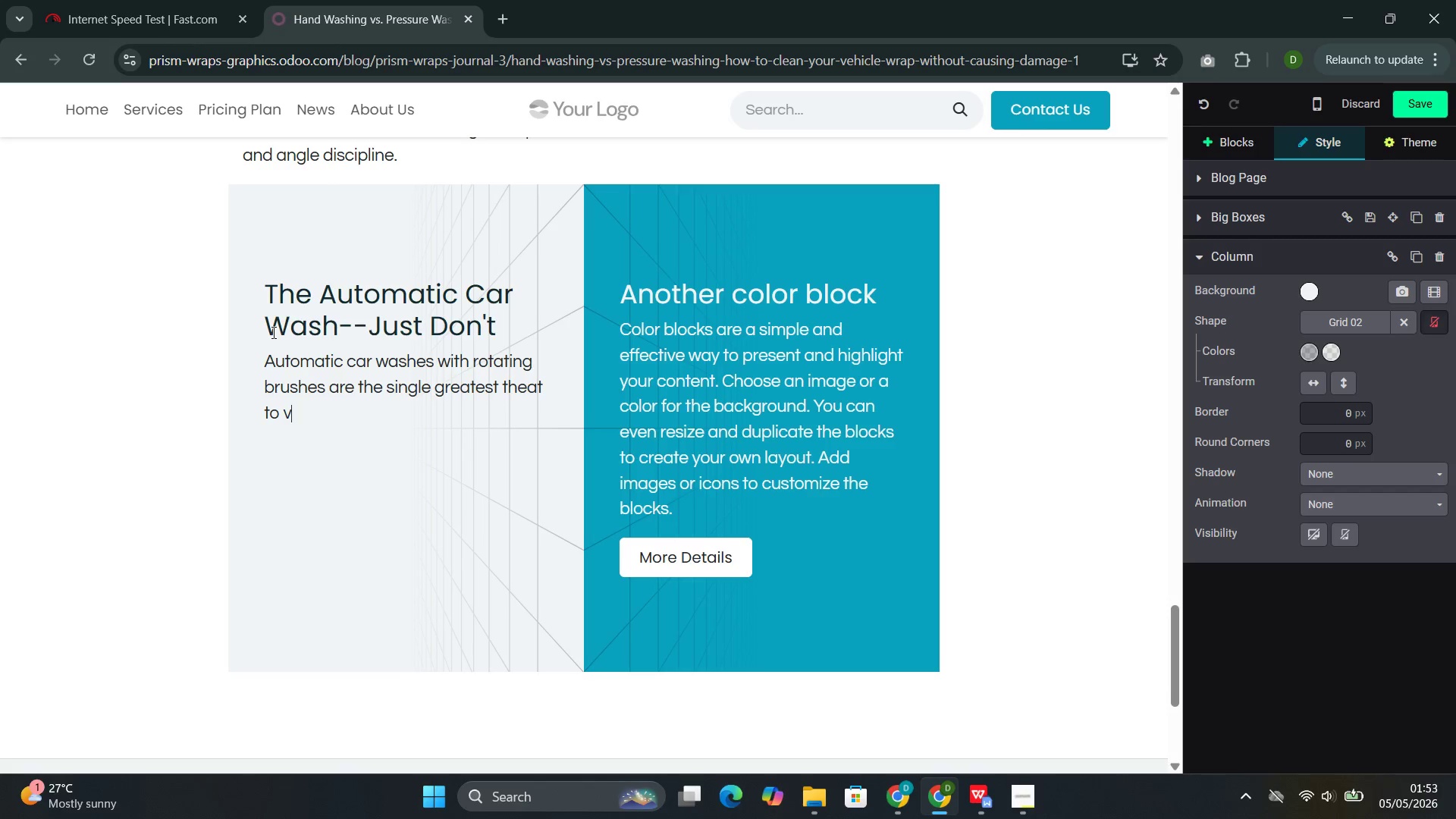 
type(ehicle wrap longe)
 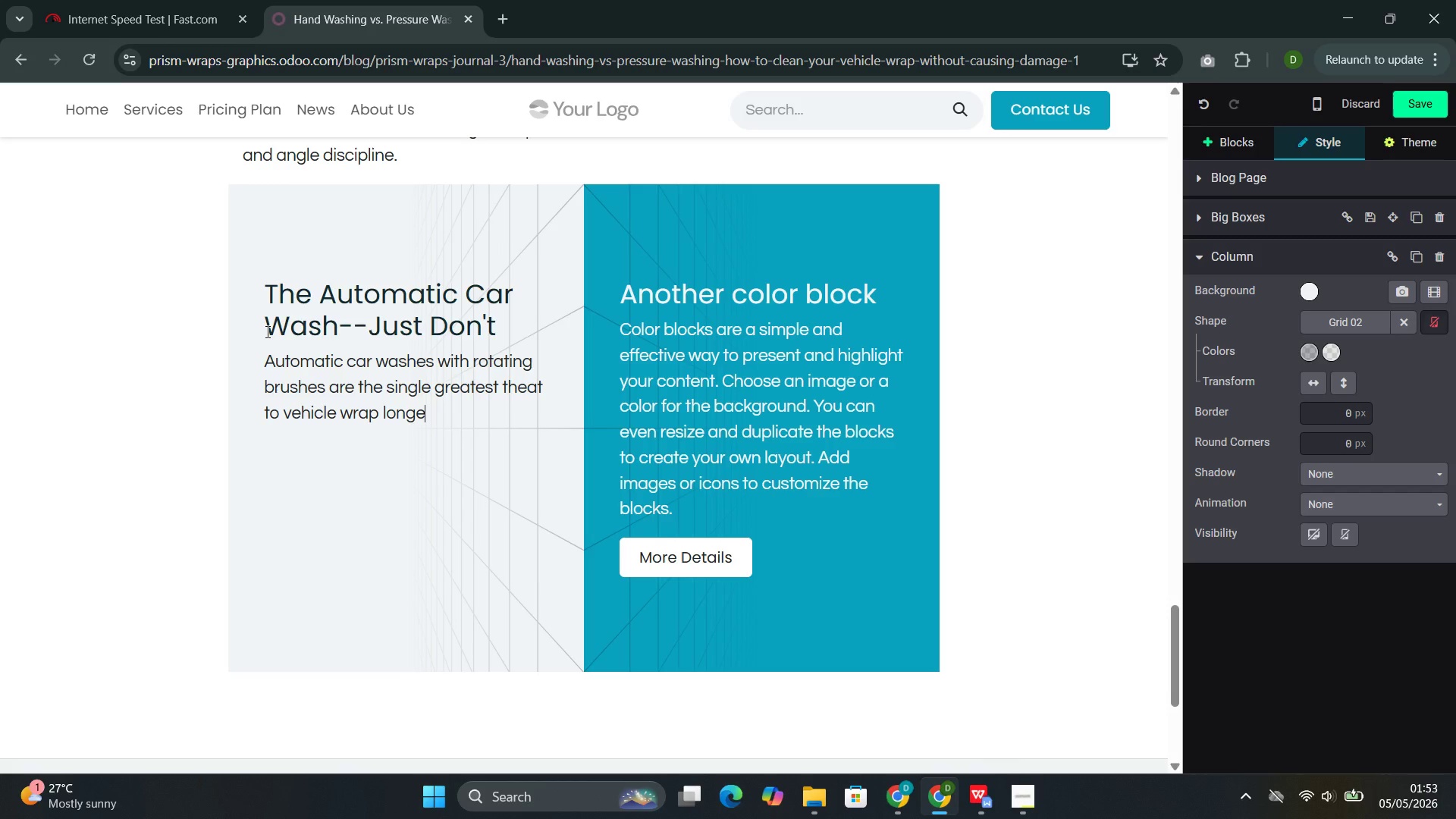 
wait(5.56)
 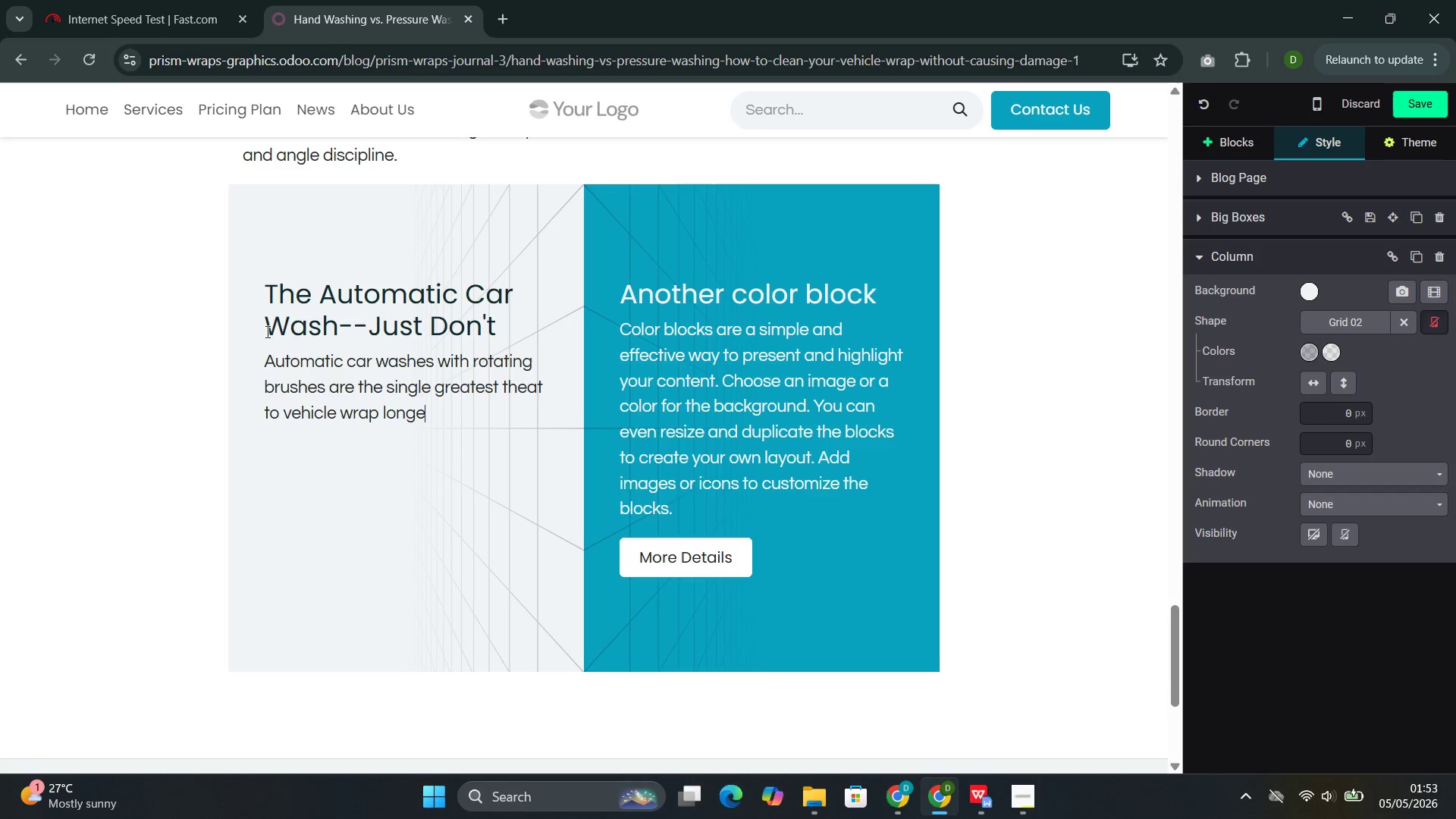 
type(vity. The brushes catdh)
key(Backspace)
key(Backspace)
type(cg)
key(Backspace)
type(h)
 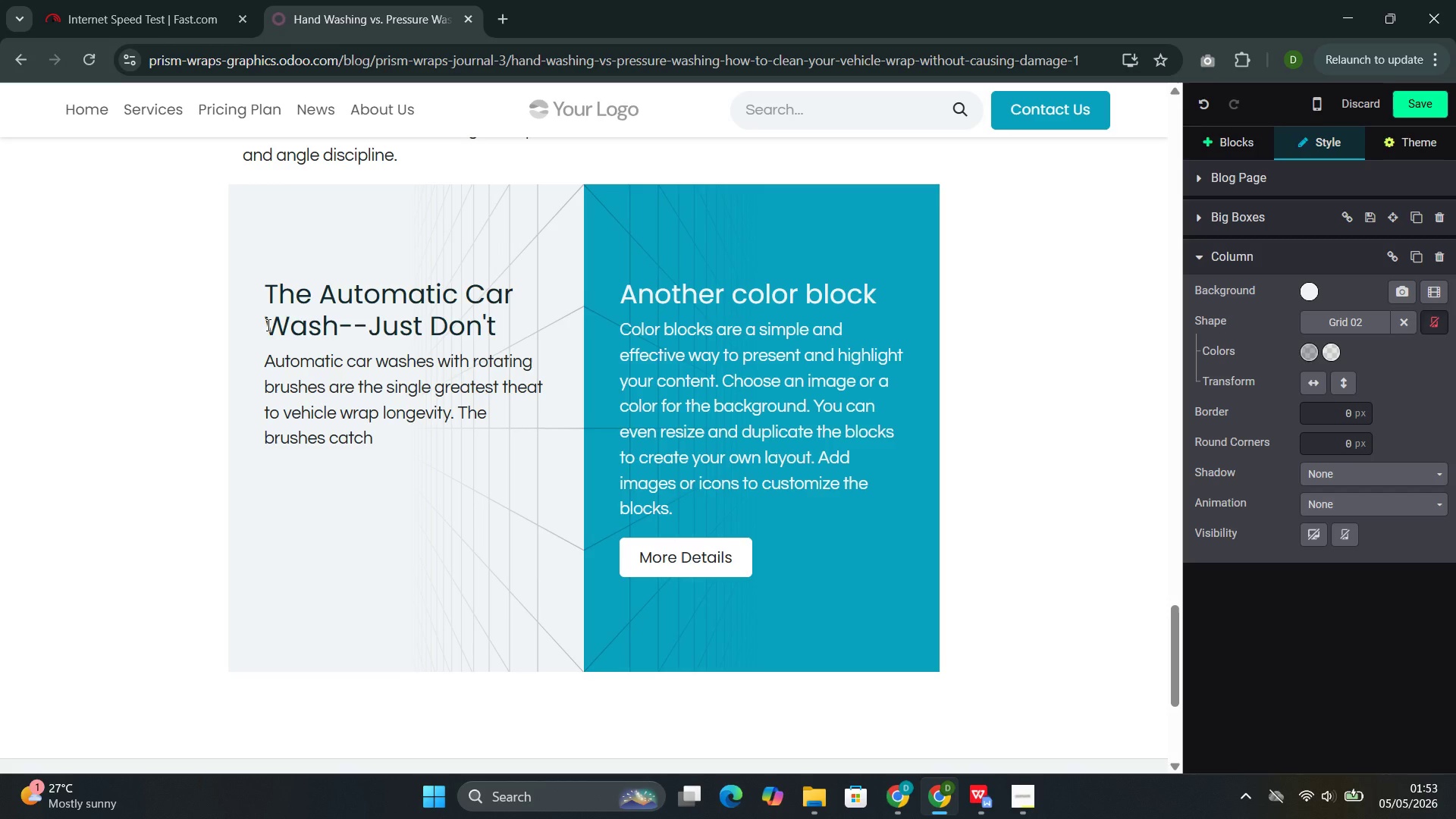 
wait(6.69)
 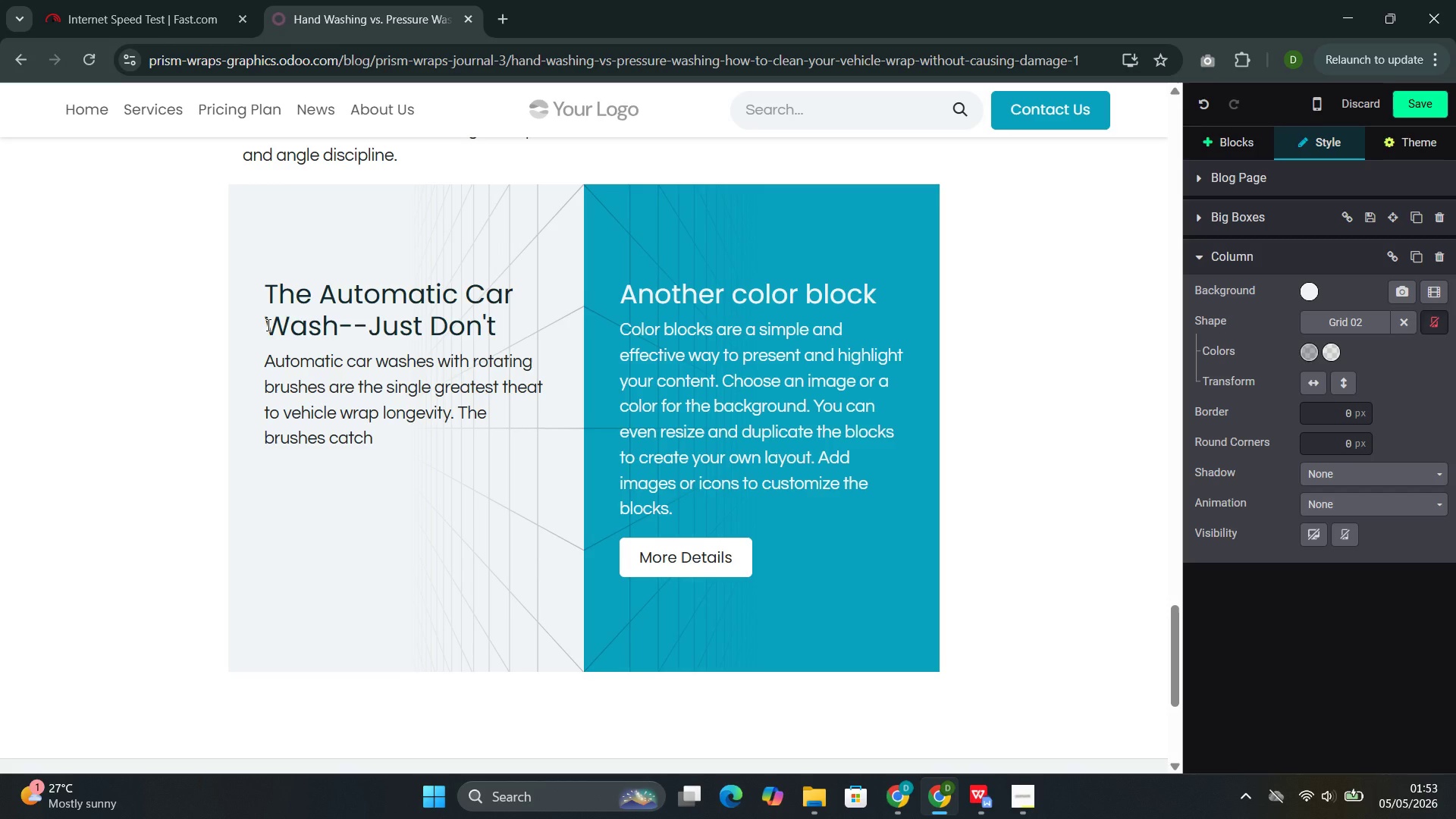 
type( the edges of the vin)
 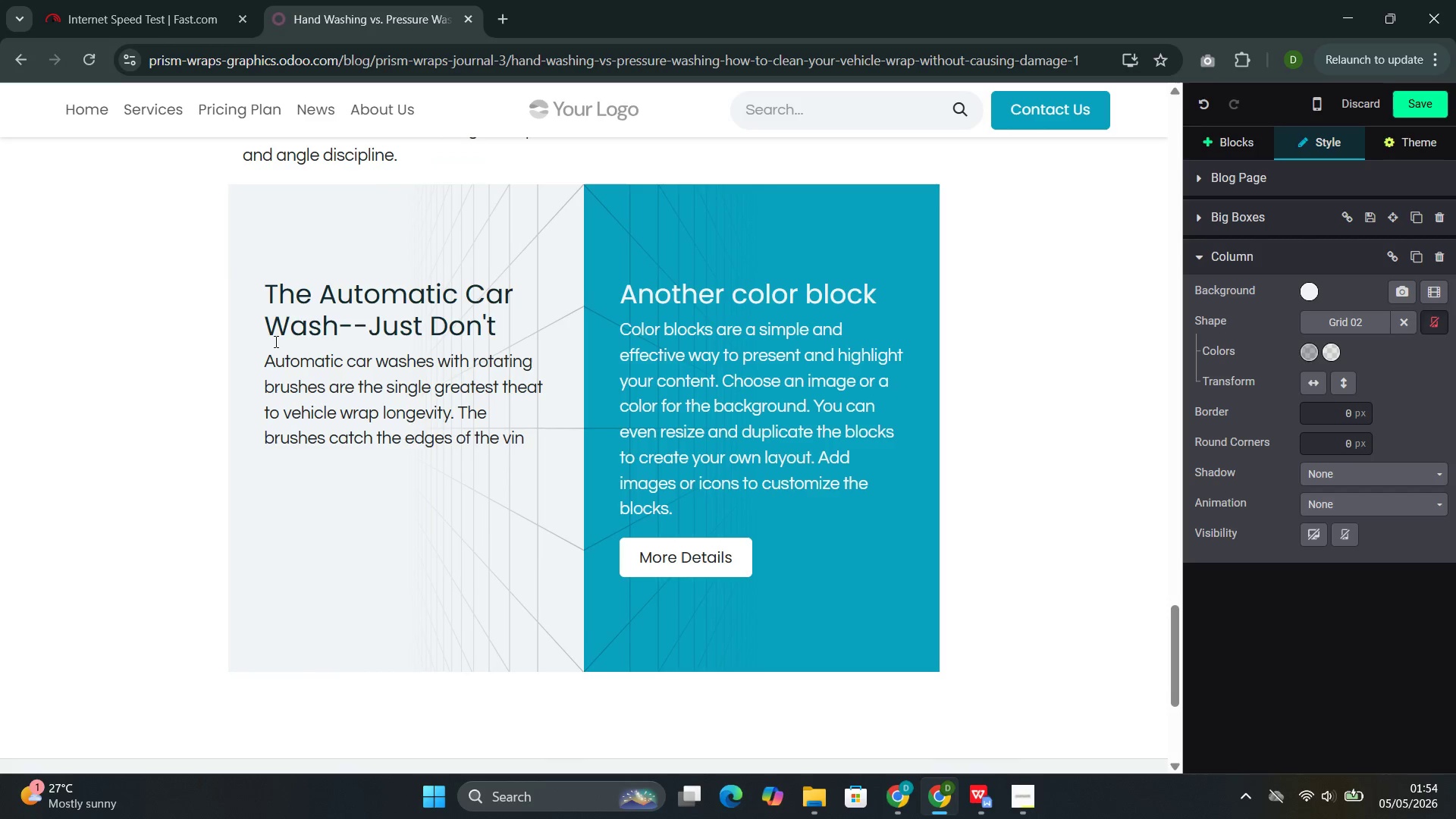 
type(yl)
 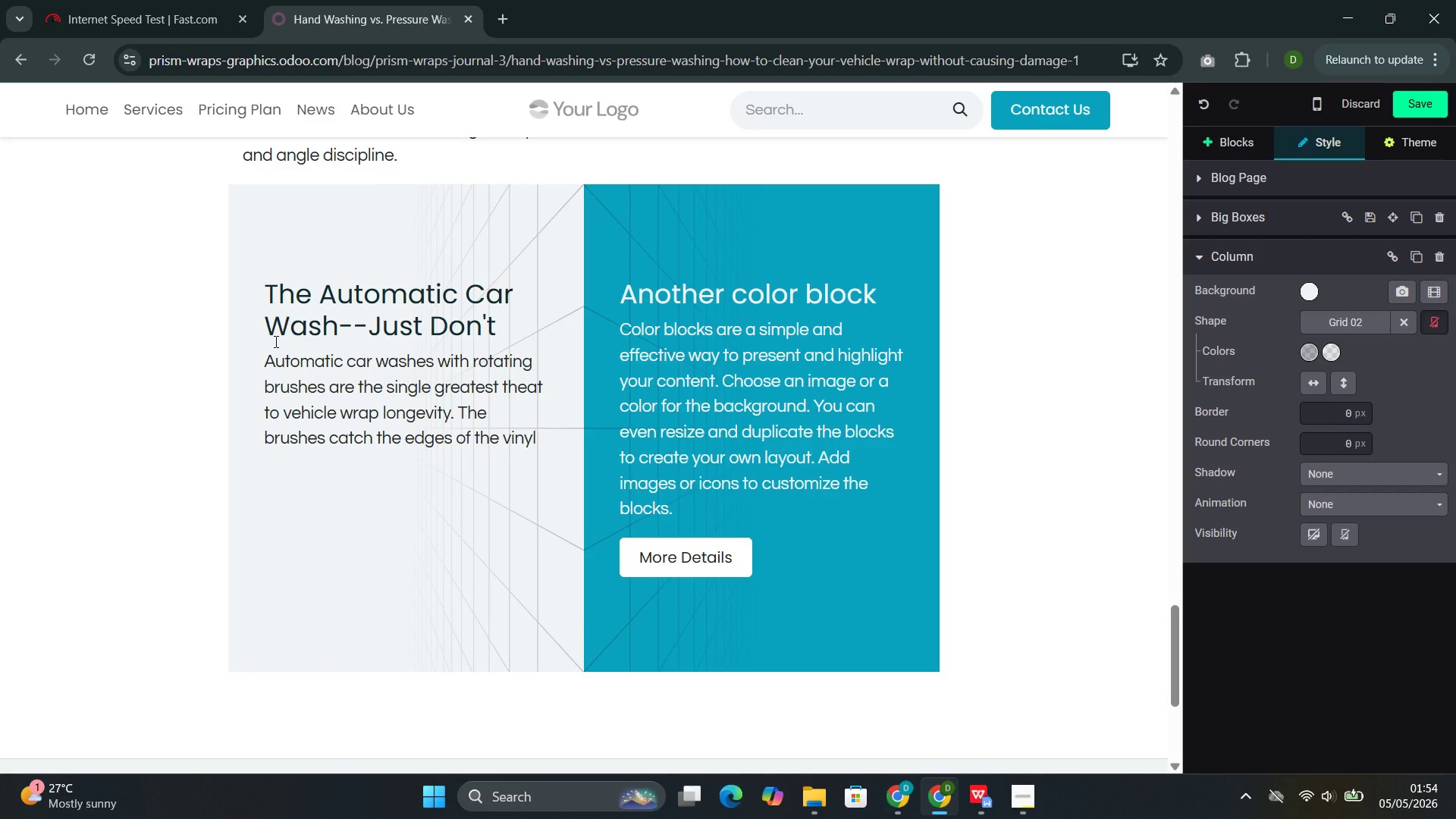 
type(, causing )
 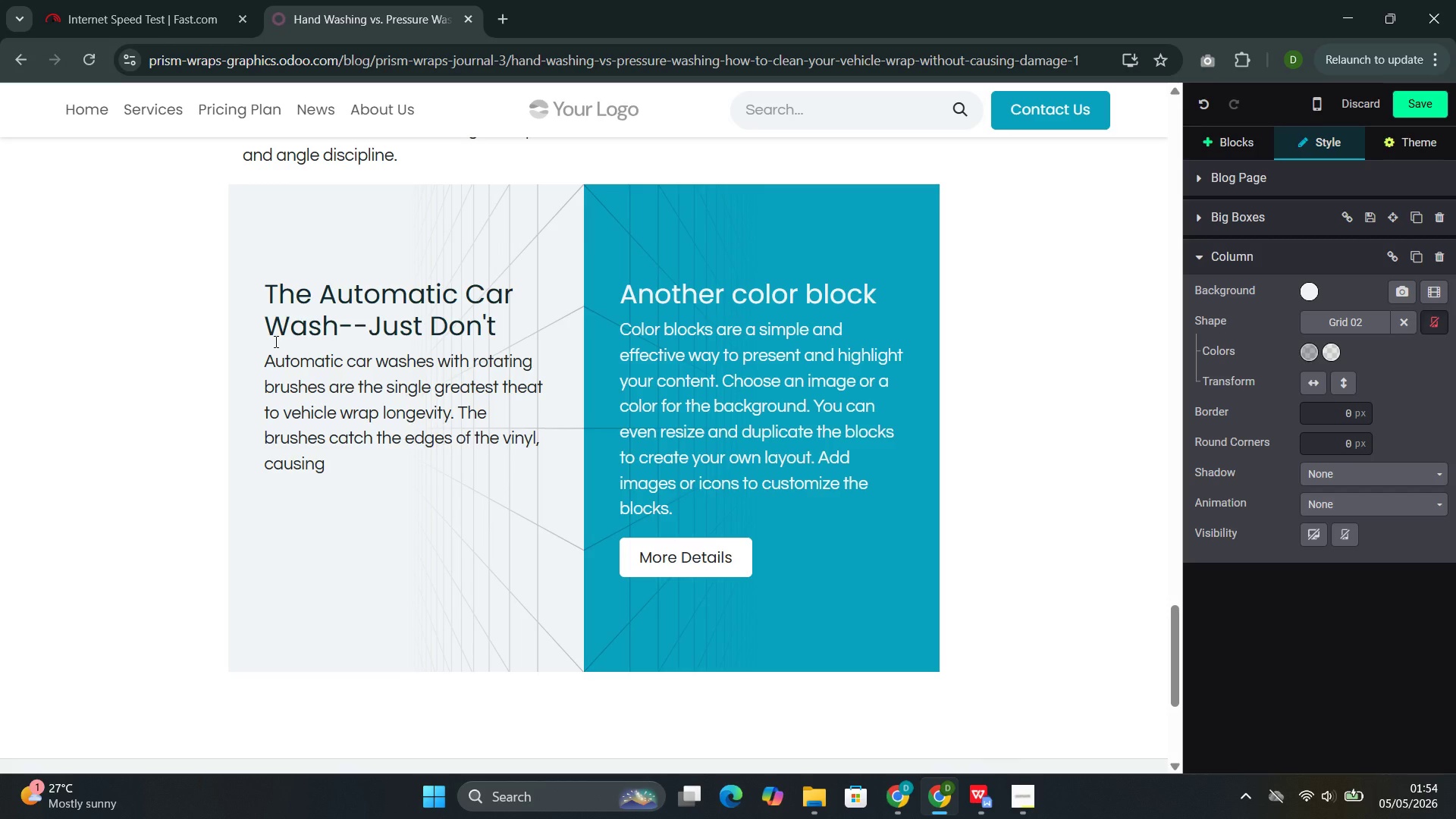 
type(lift)
 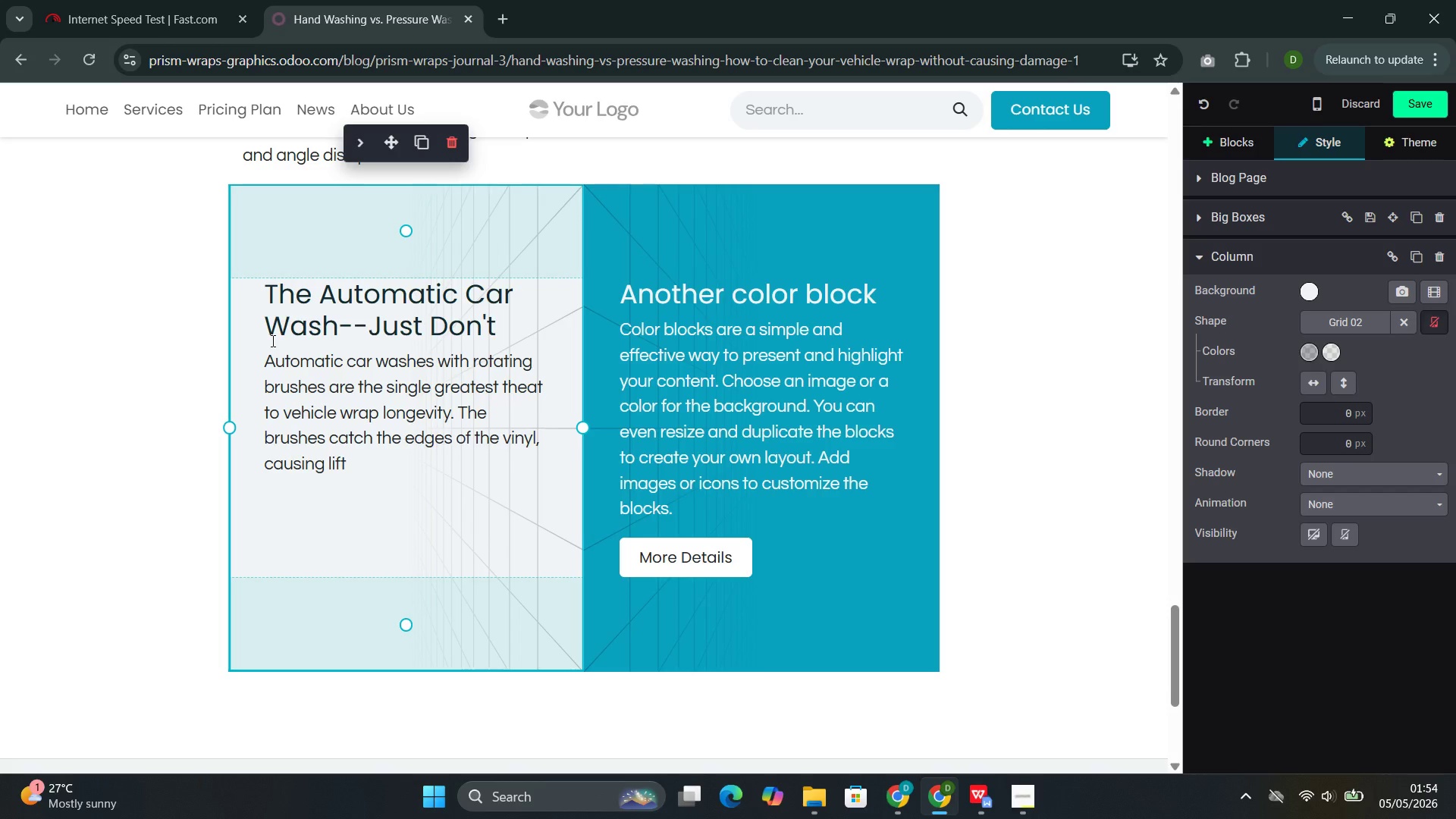 
wait(6.88)
 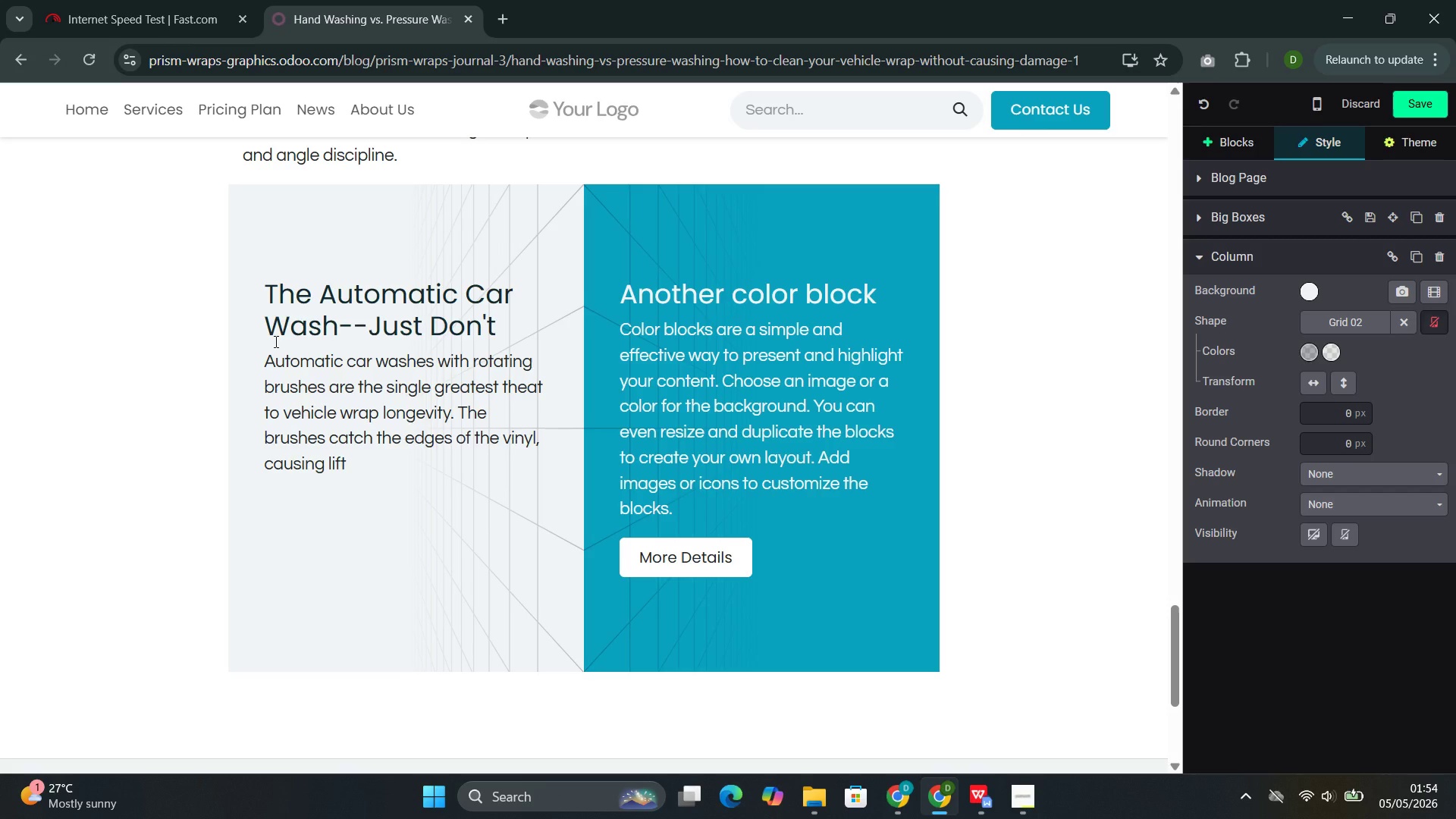 
type(ing )
 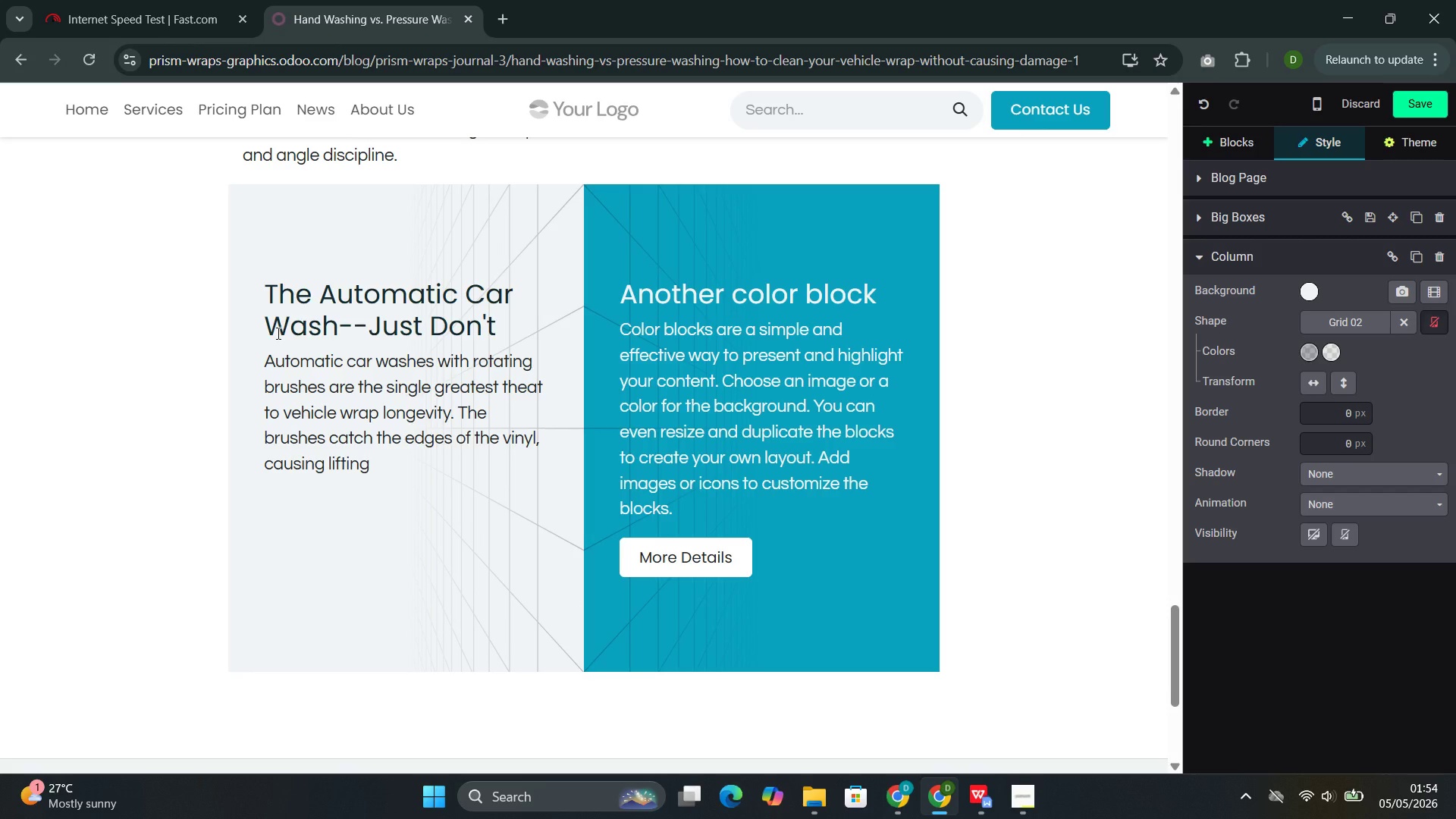 
type( and )
 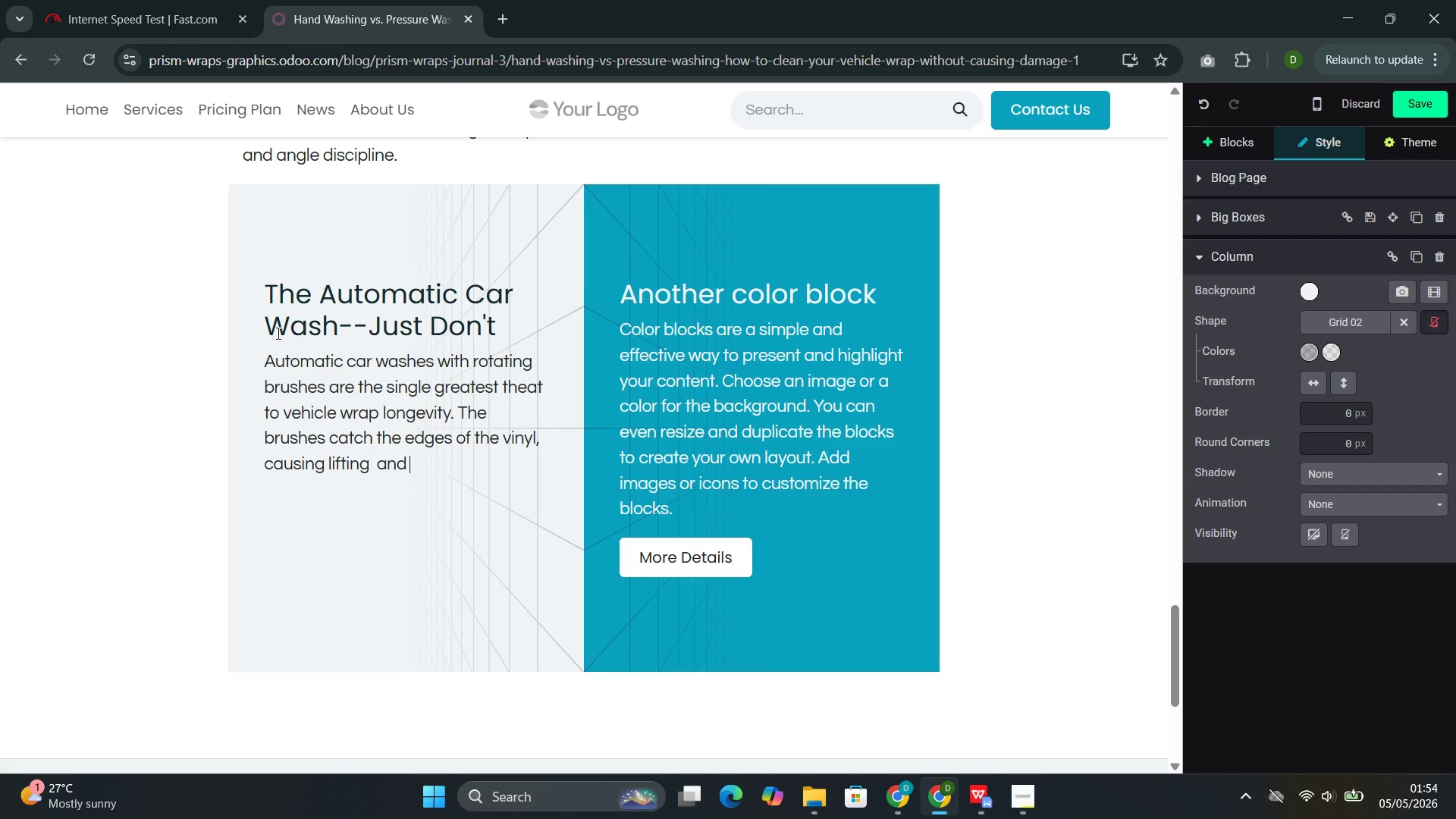 
wait(5.72)
 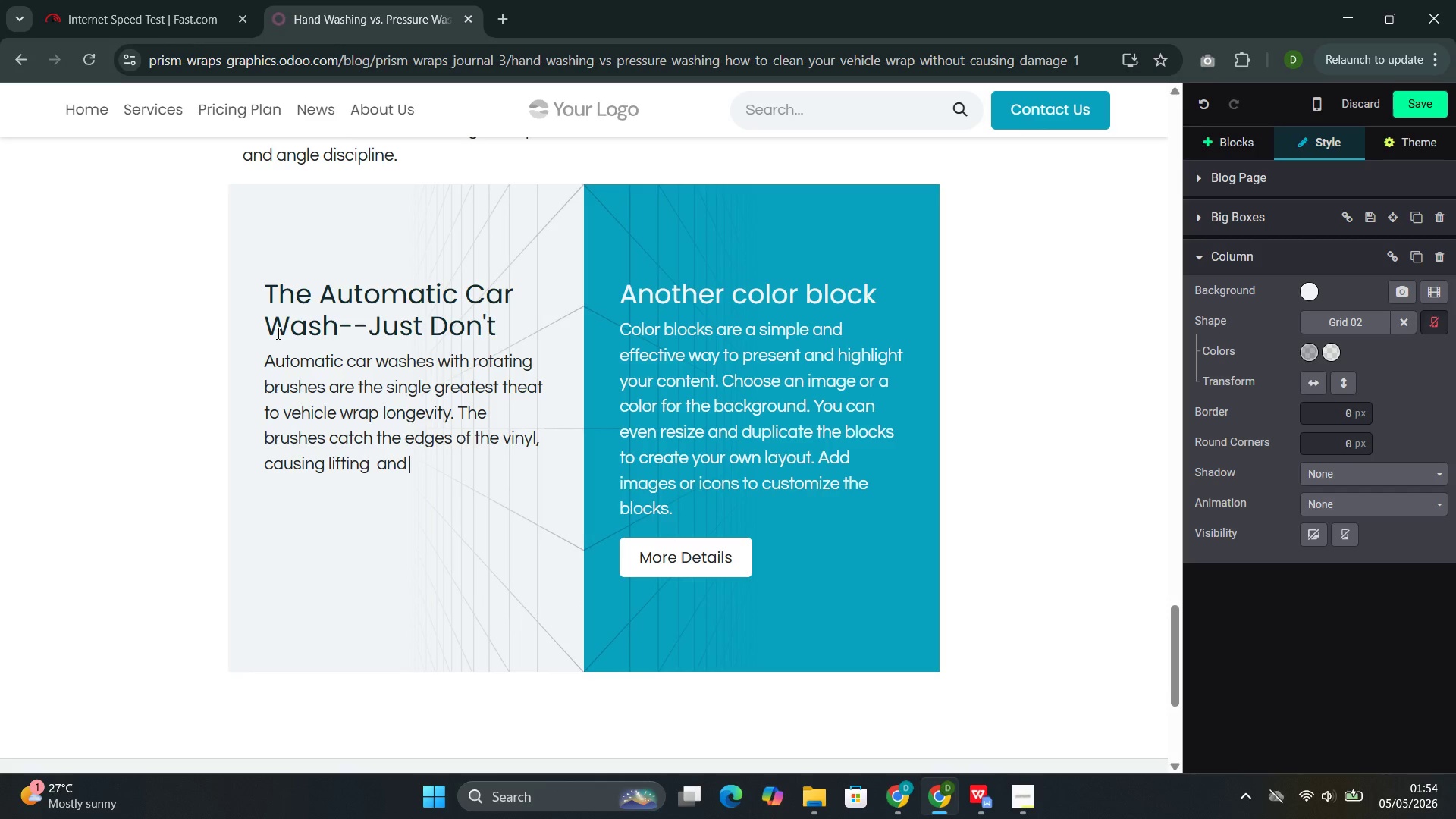 
type(peeling)
 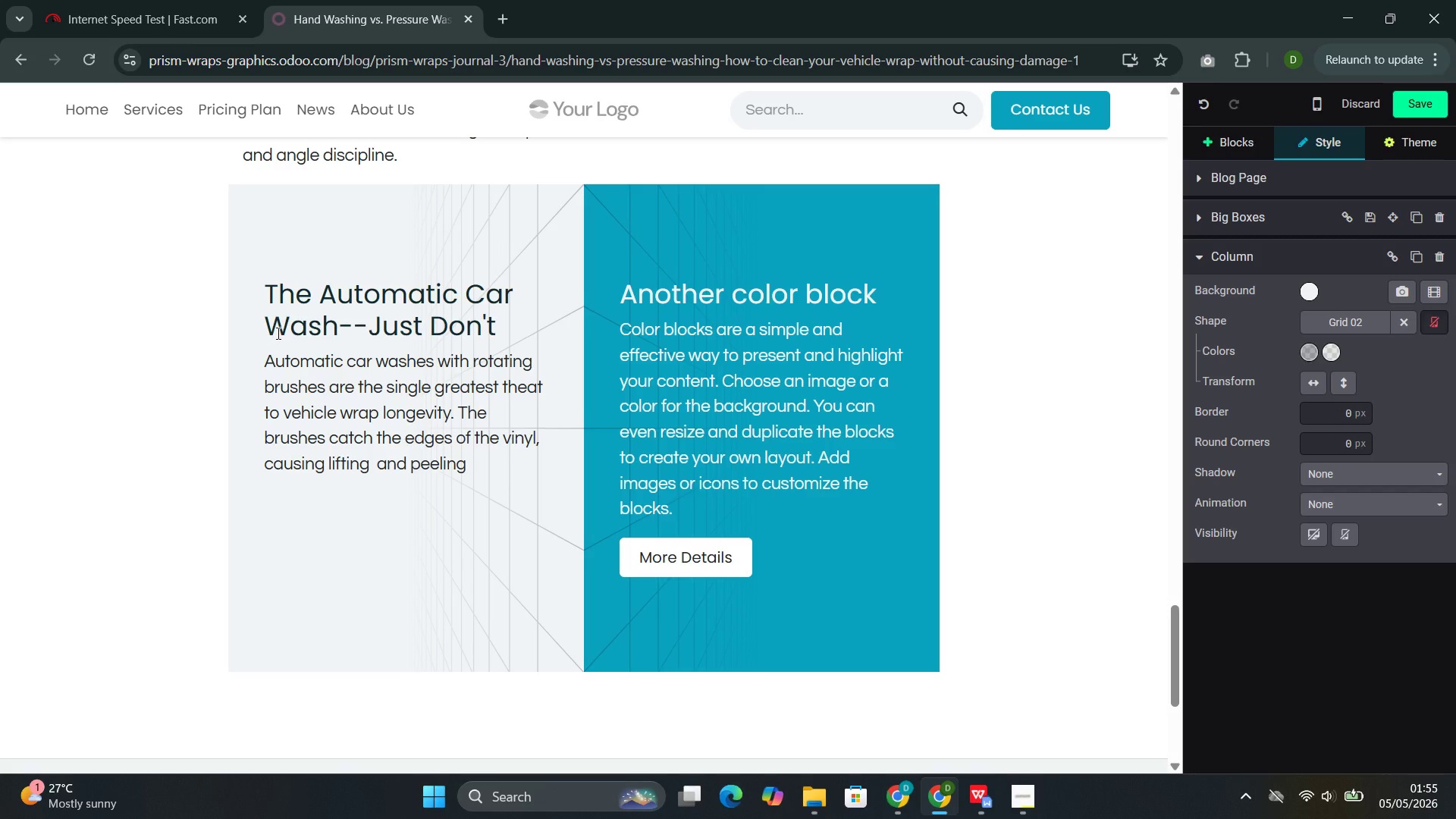 
wait(16.3)
 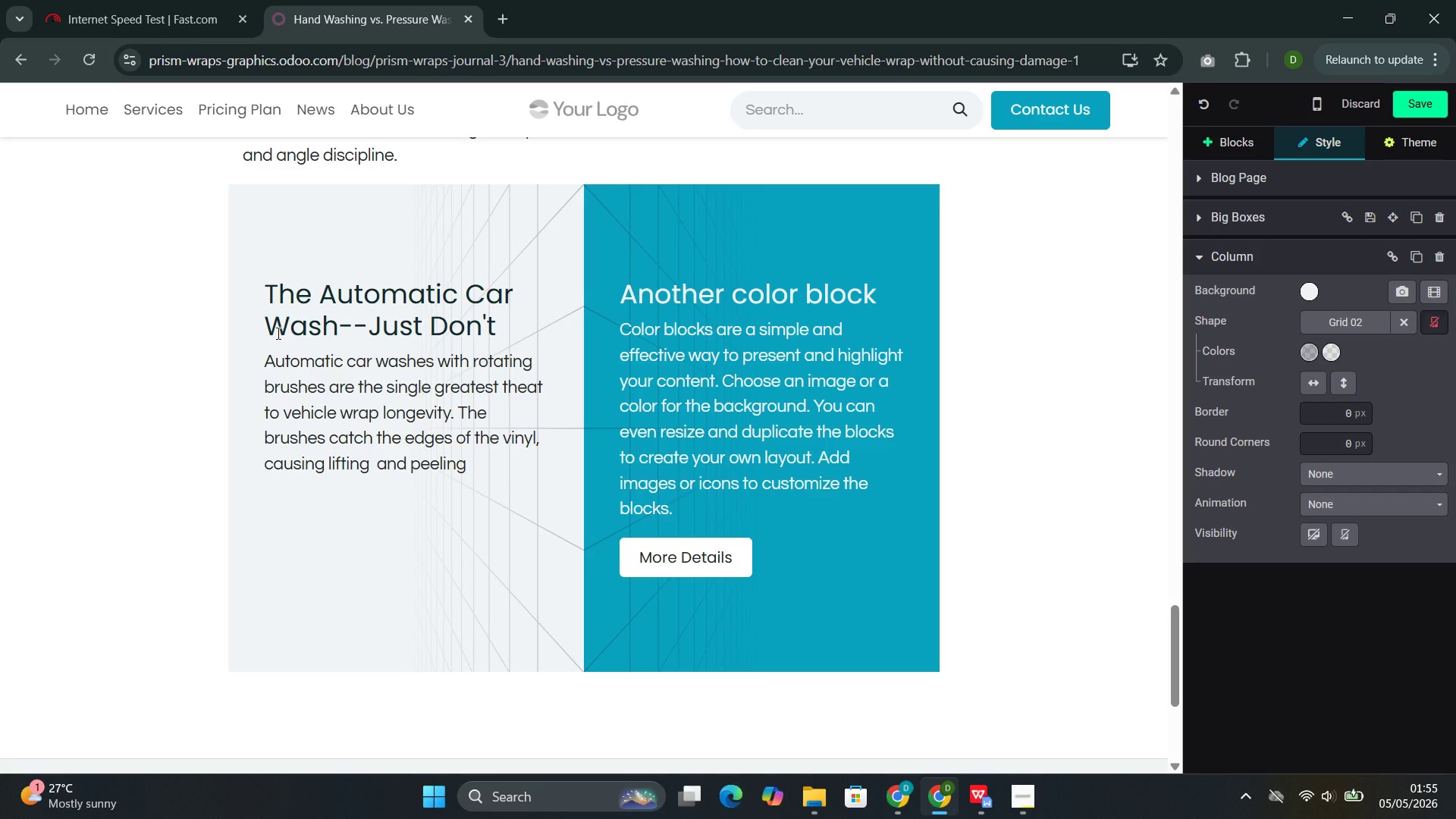 
type(. The high-pressure water jets can )
 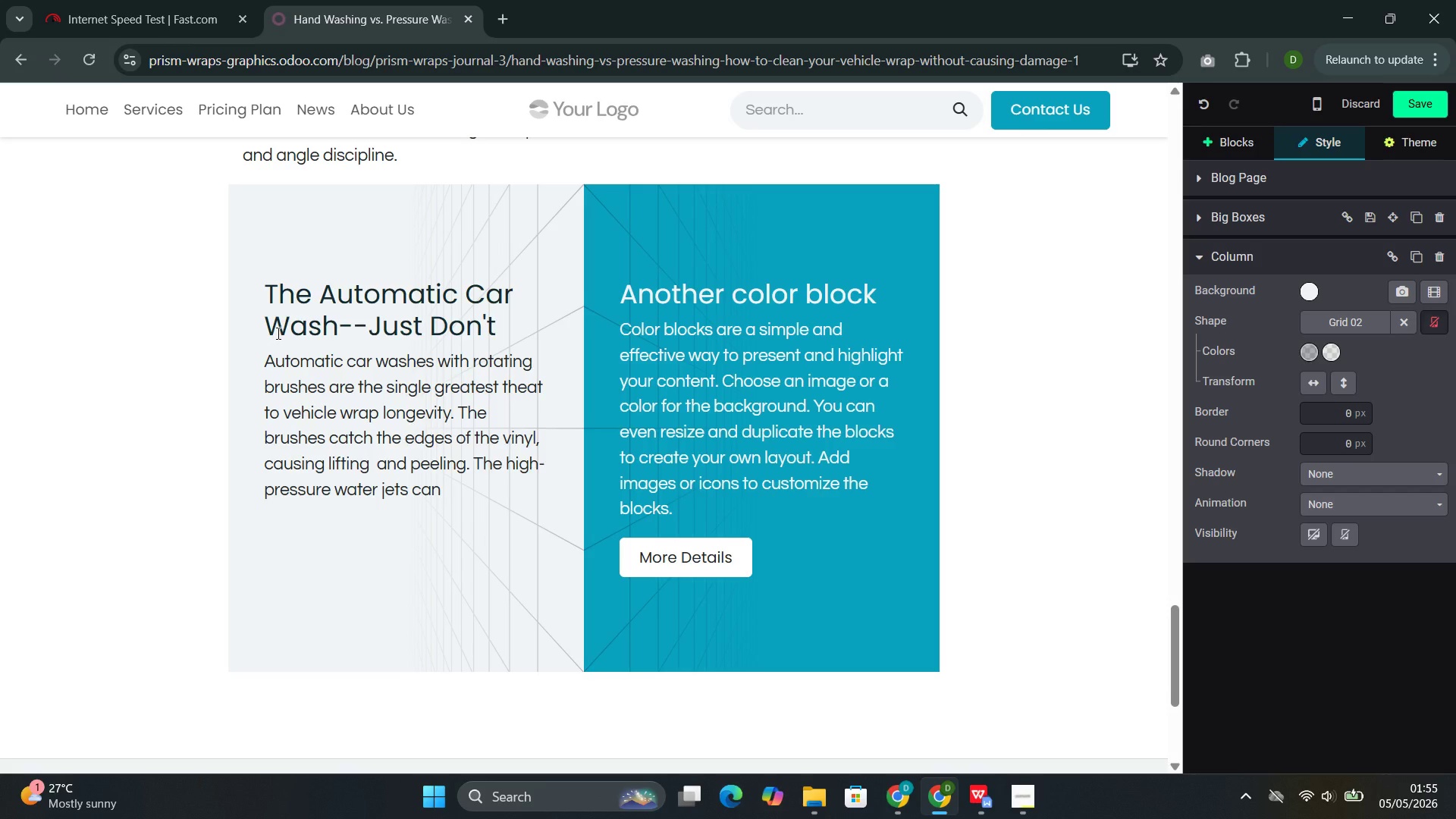 
type(forece)
 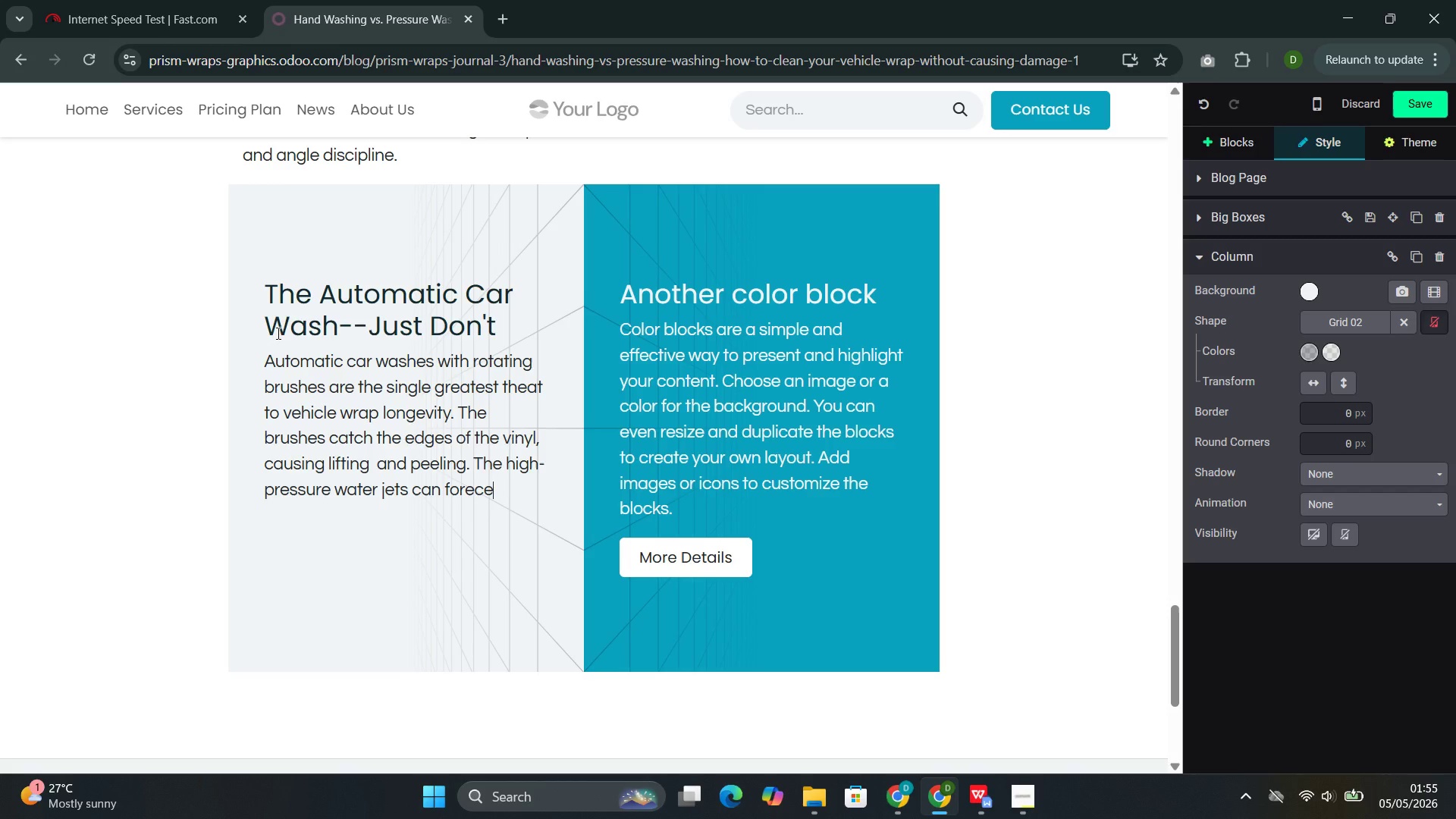 
key(ArrowLeft)
 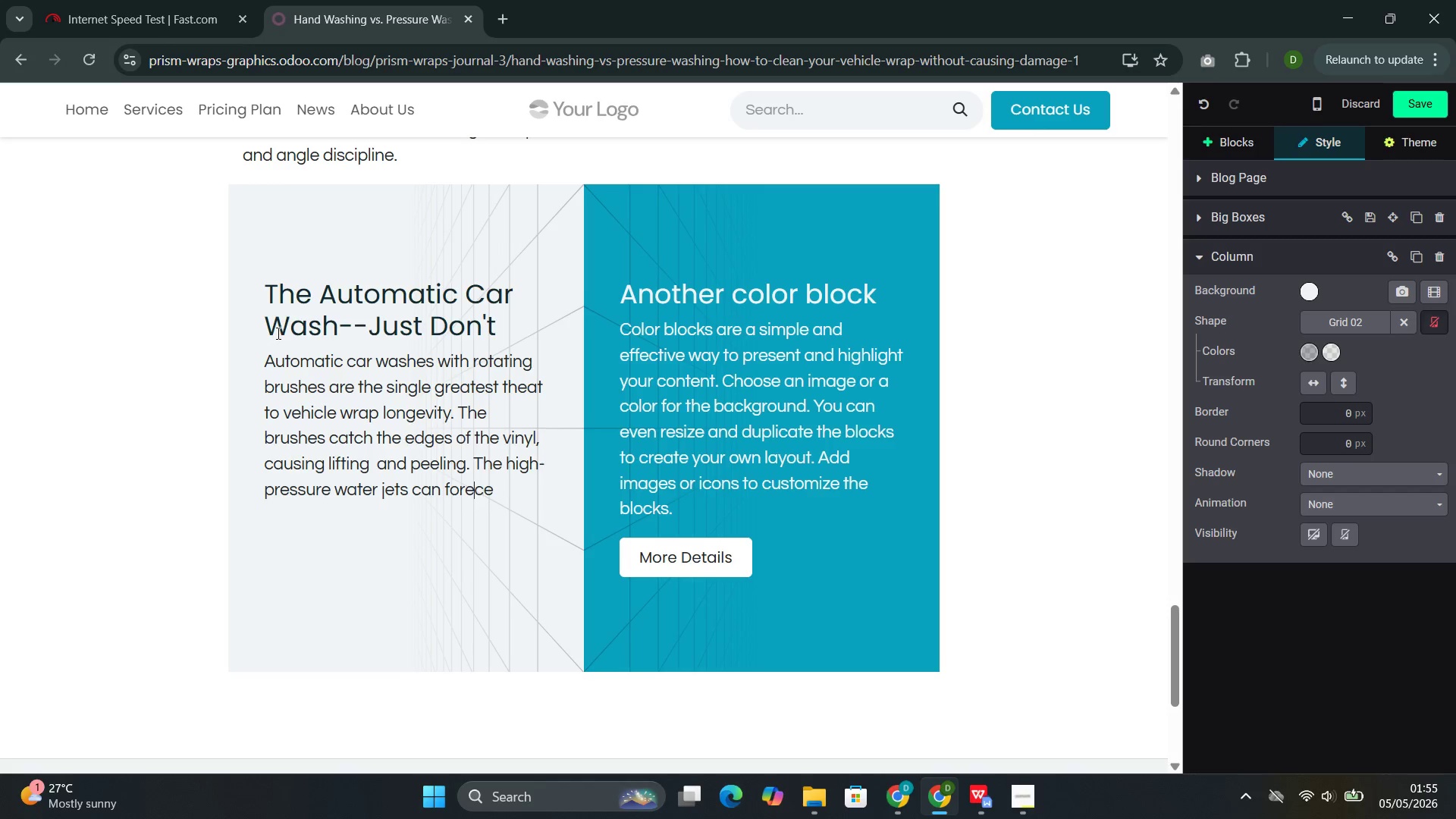 
key(ArrowLeft)
 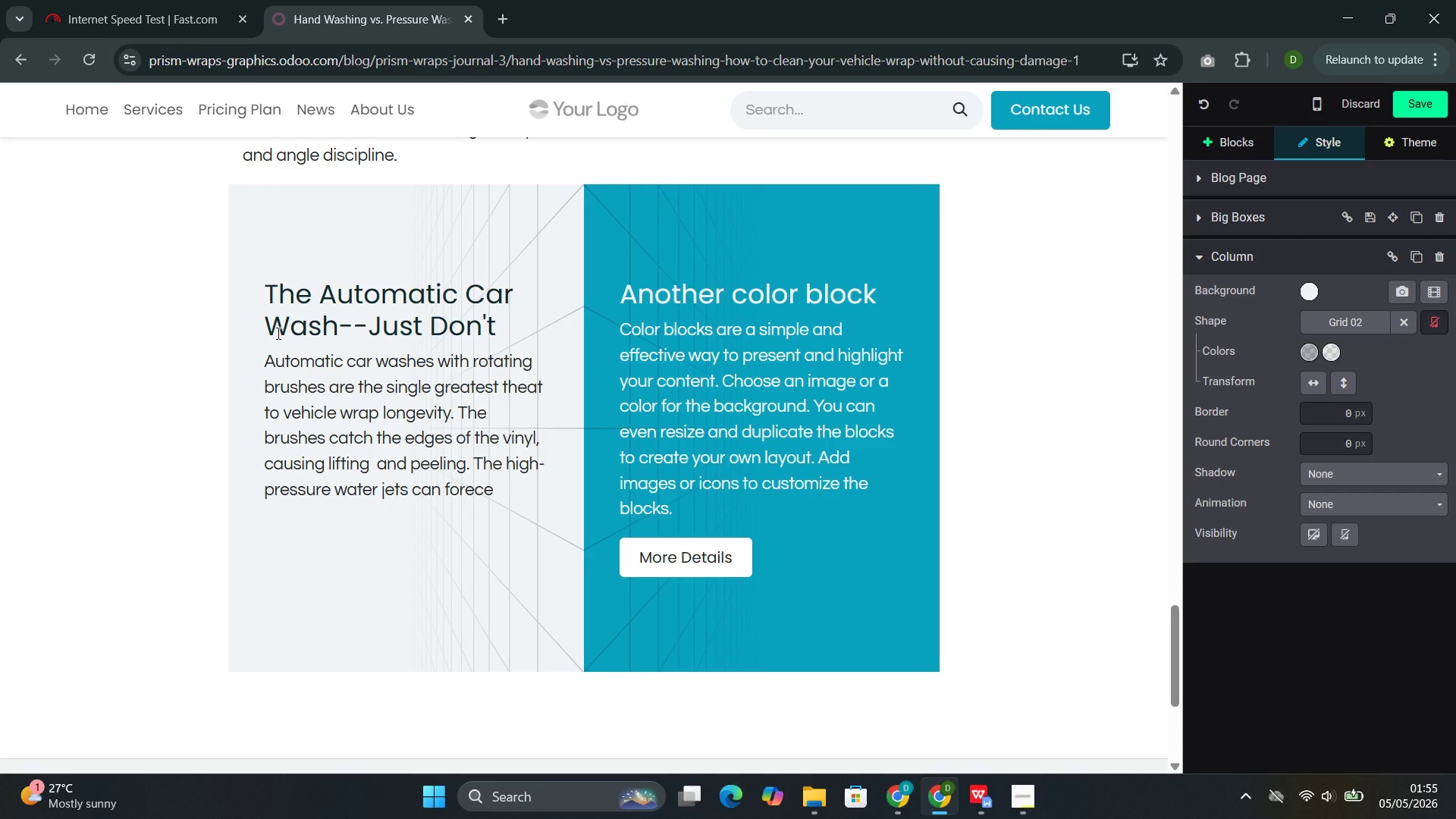 
key(Backspace)
 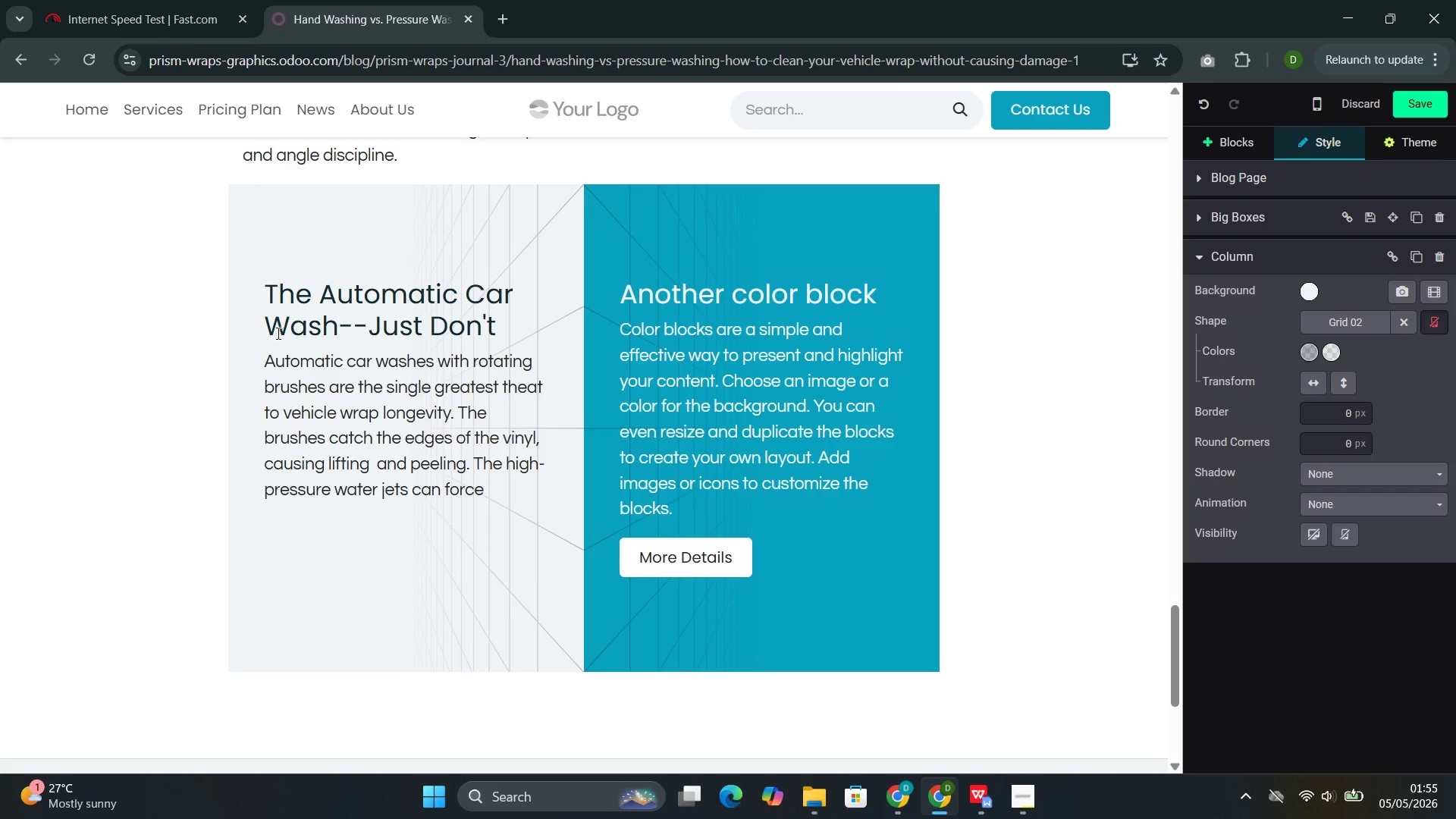 
key(ArrowRight)
 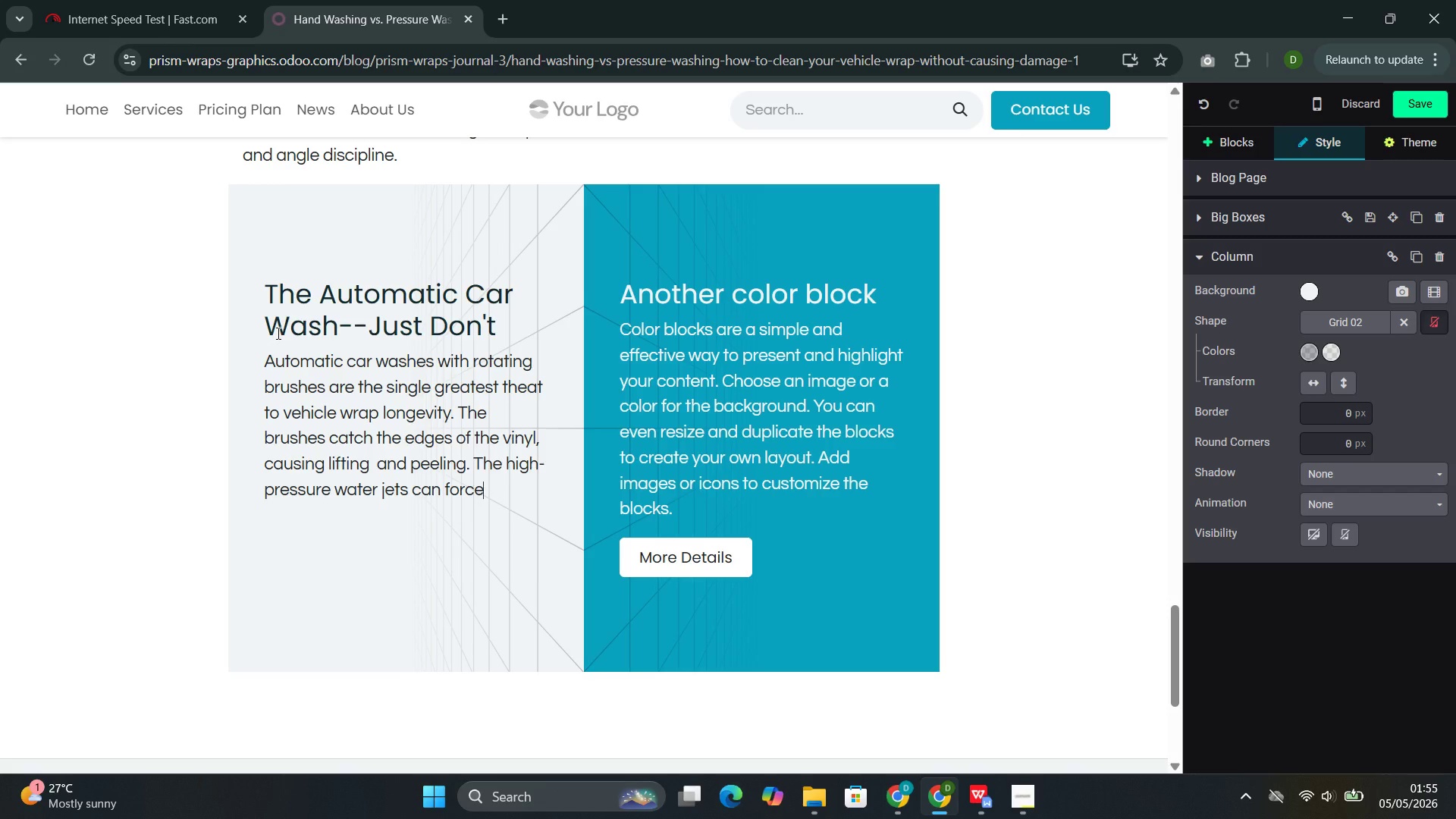 
key(ArrowRight)
 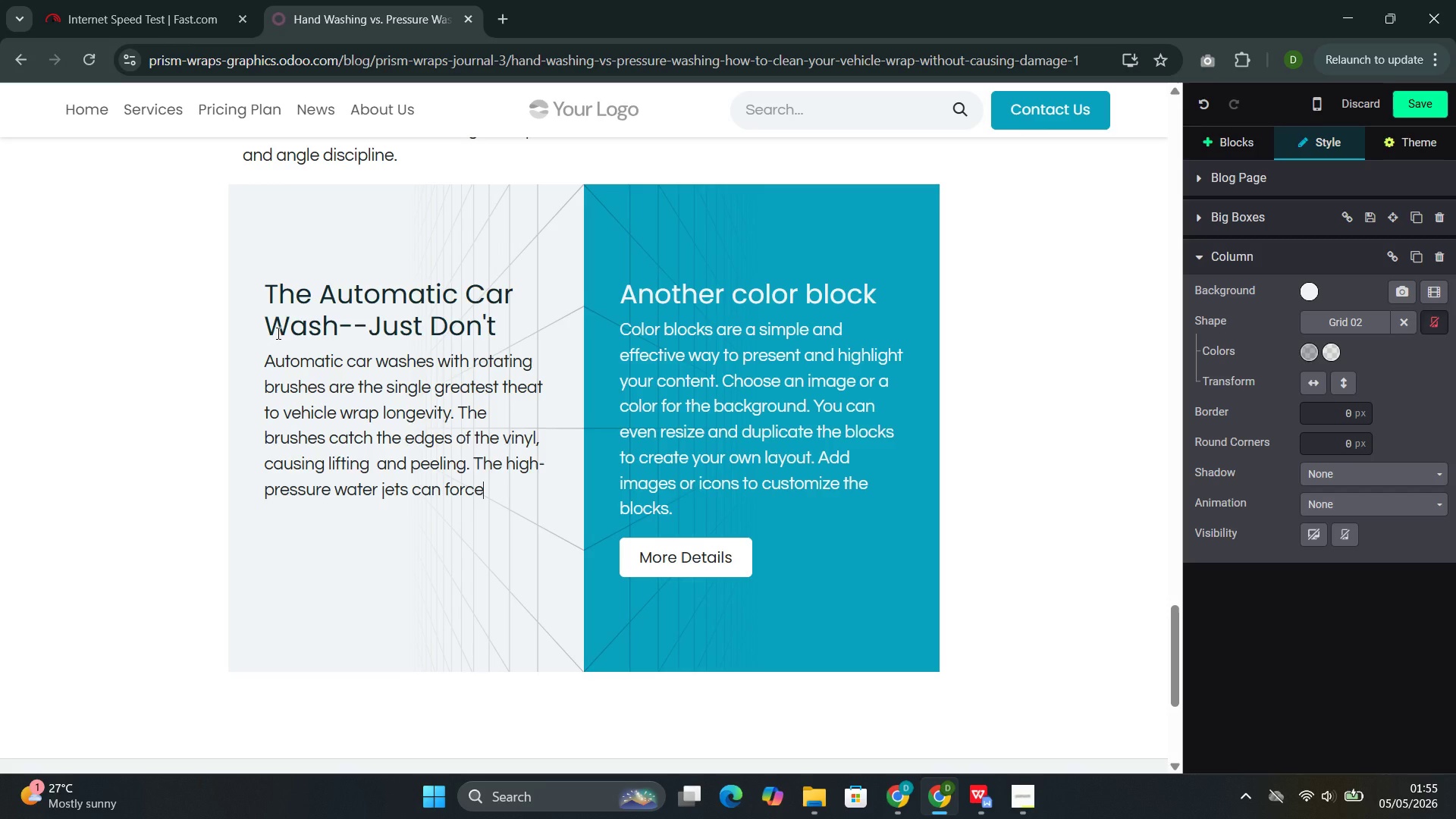 
type( moisture beneath the wrap, creatingbub)
 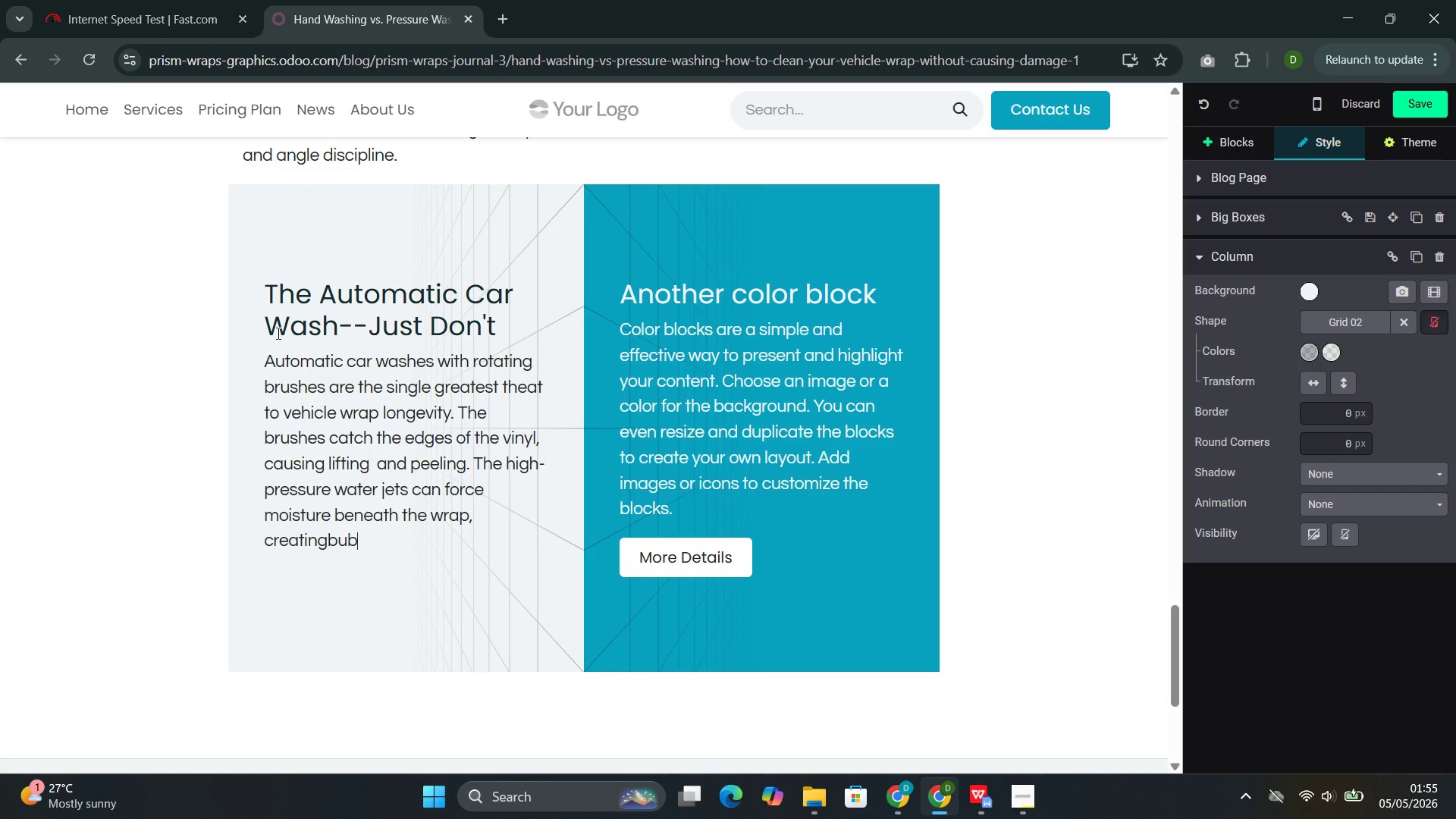 
type(ble)
 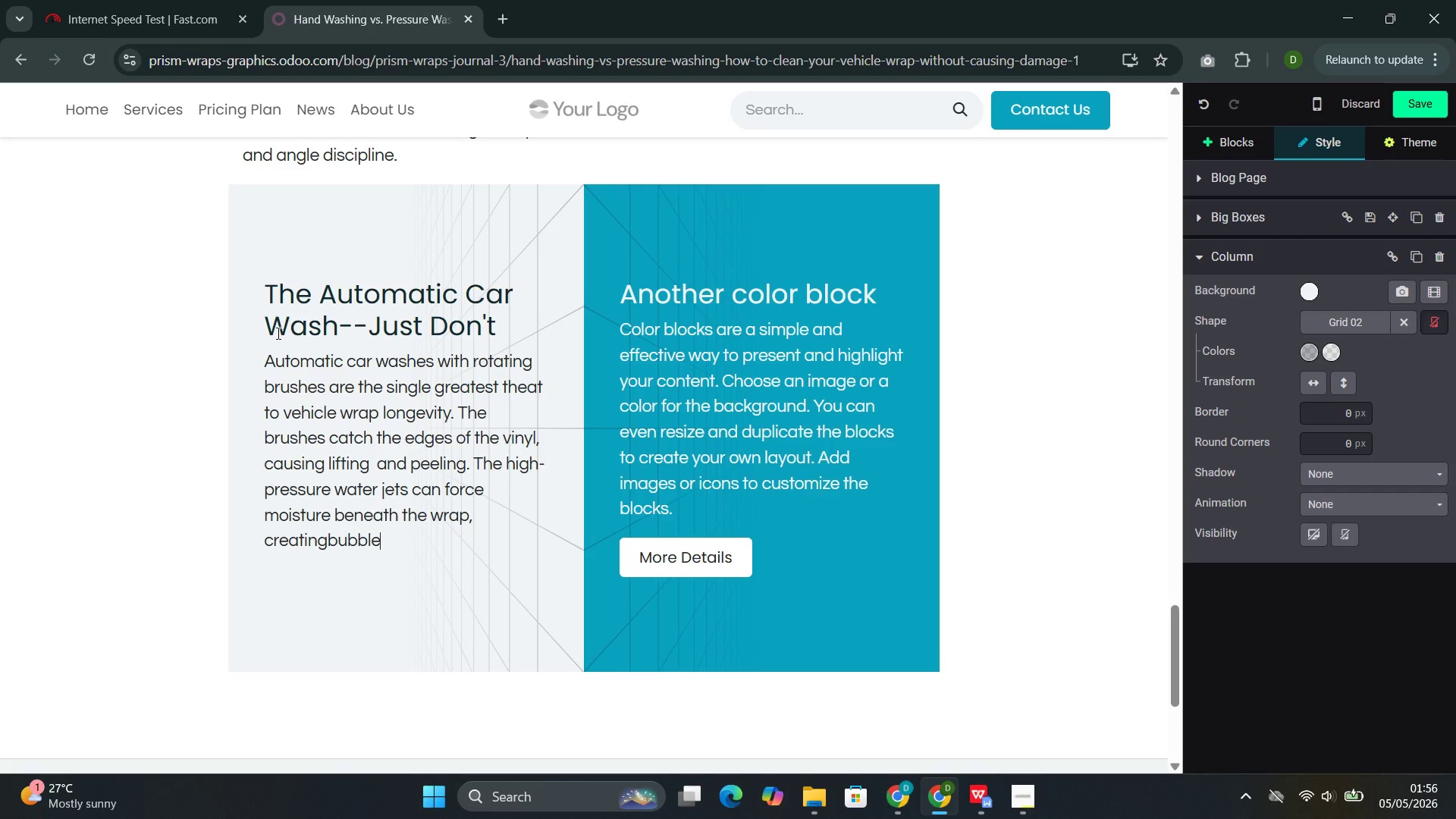 
key(ArrowLeft)
 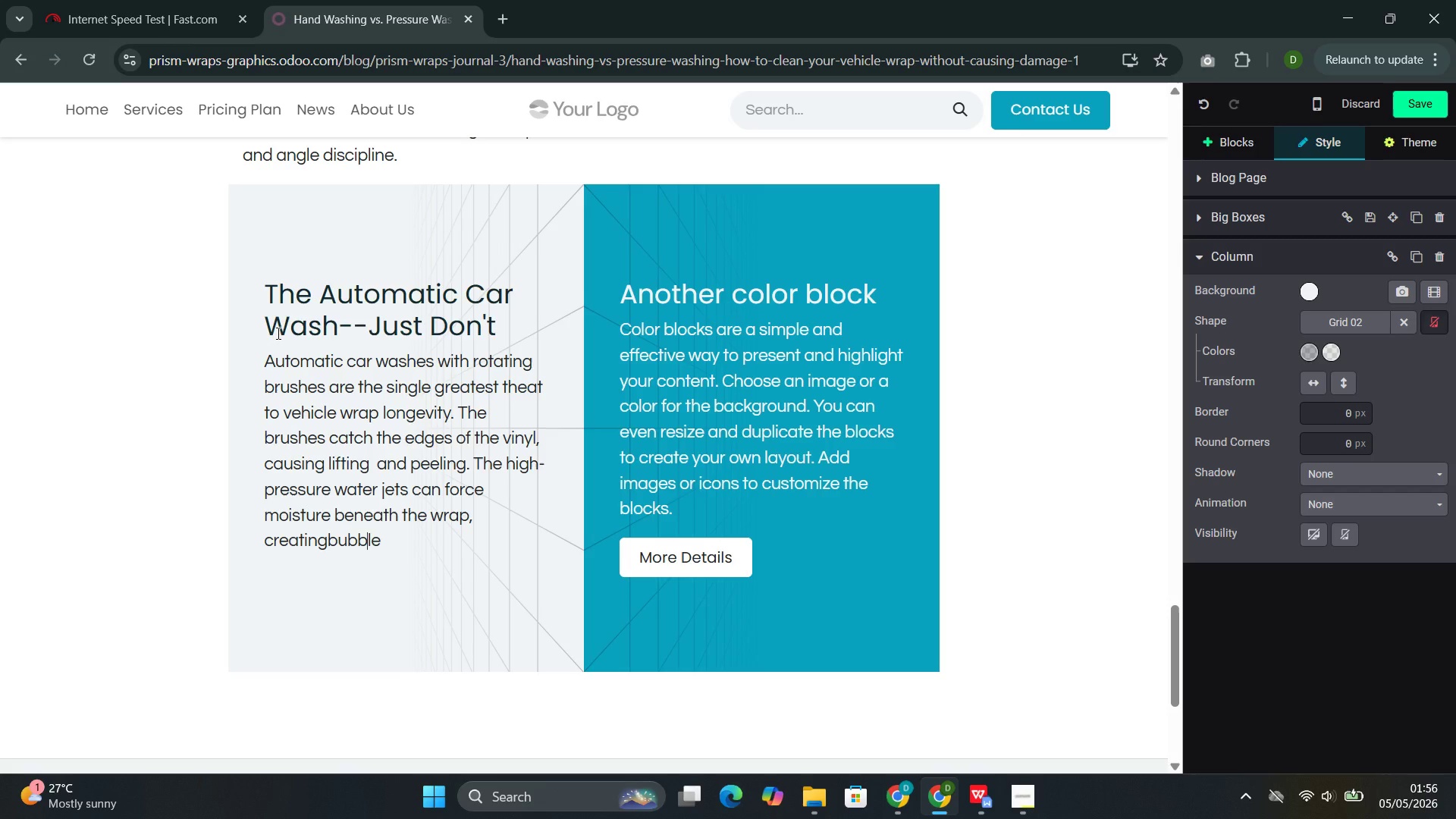 
key(ArrowLeft)
 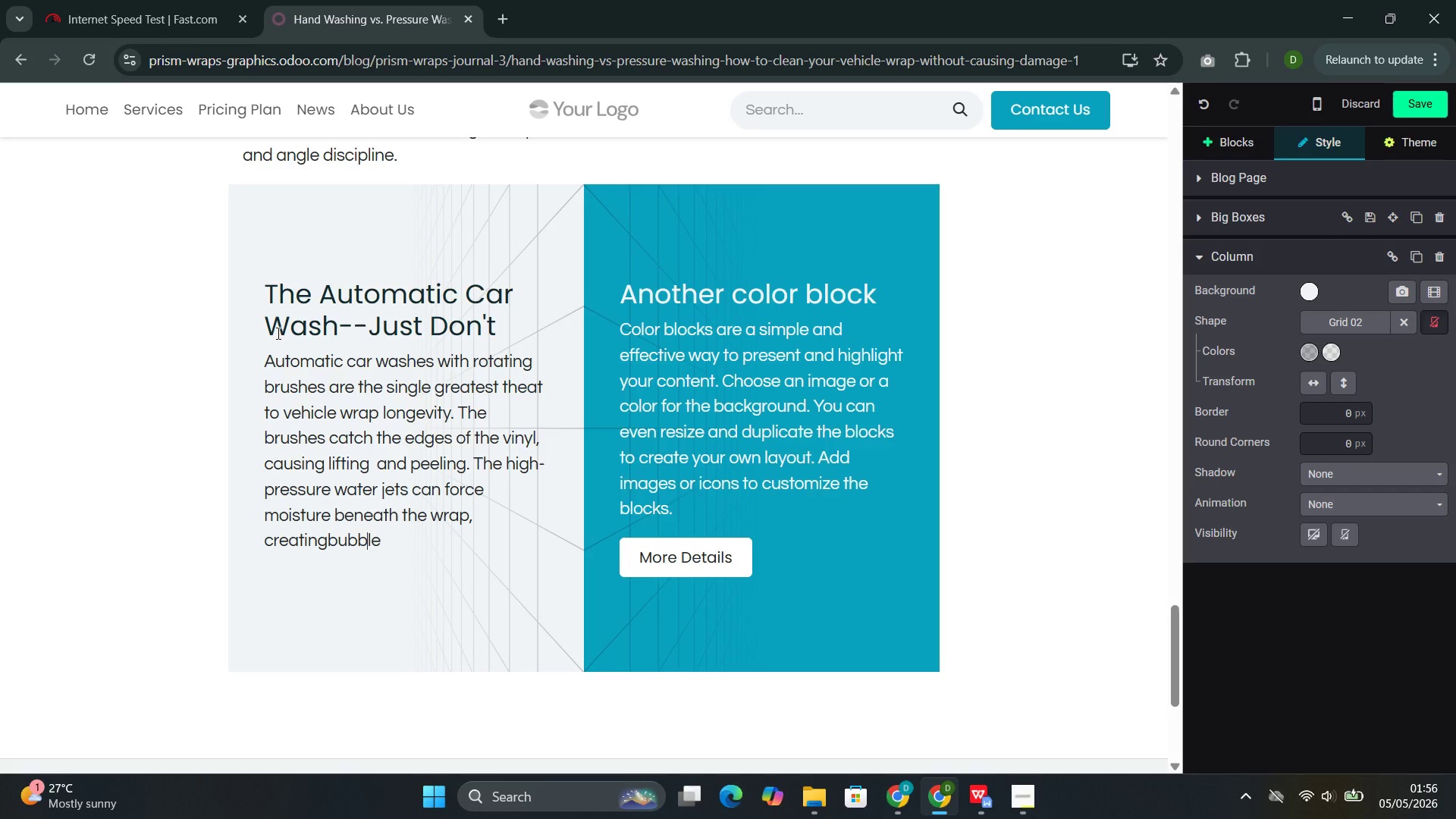 
key(ArrowLeft)
 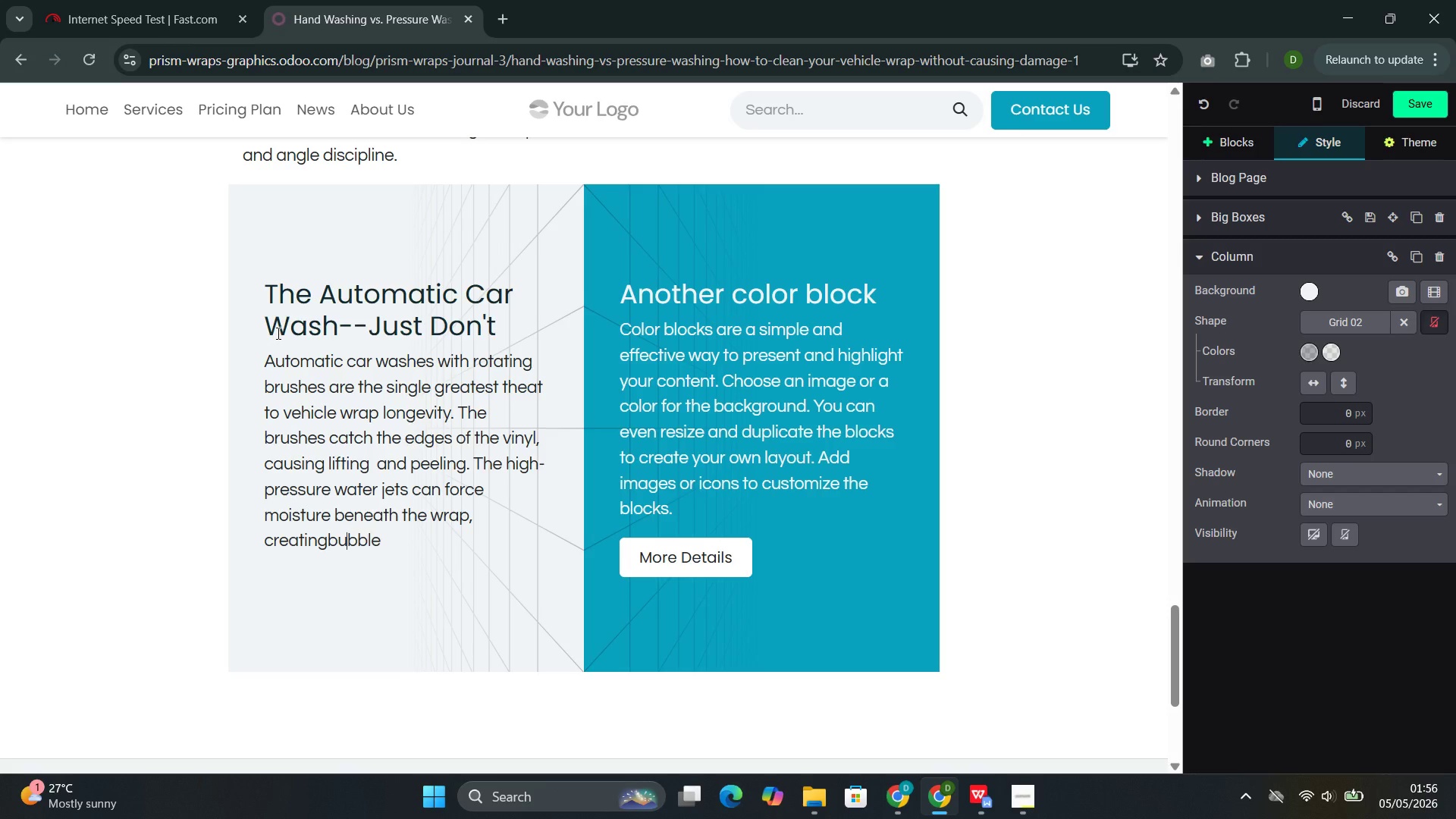 
key(ArrowLeft)
 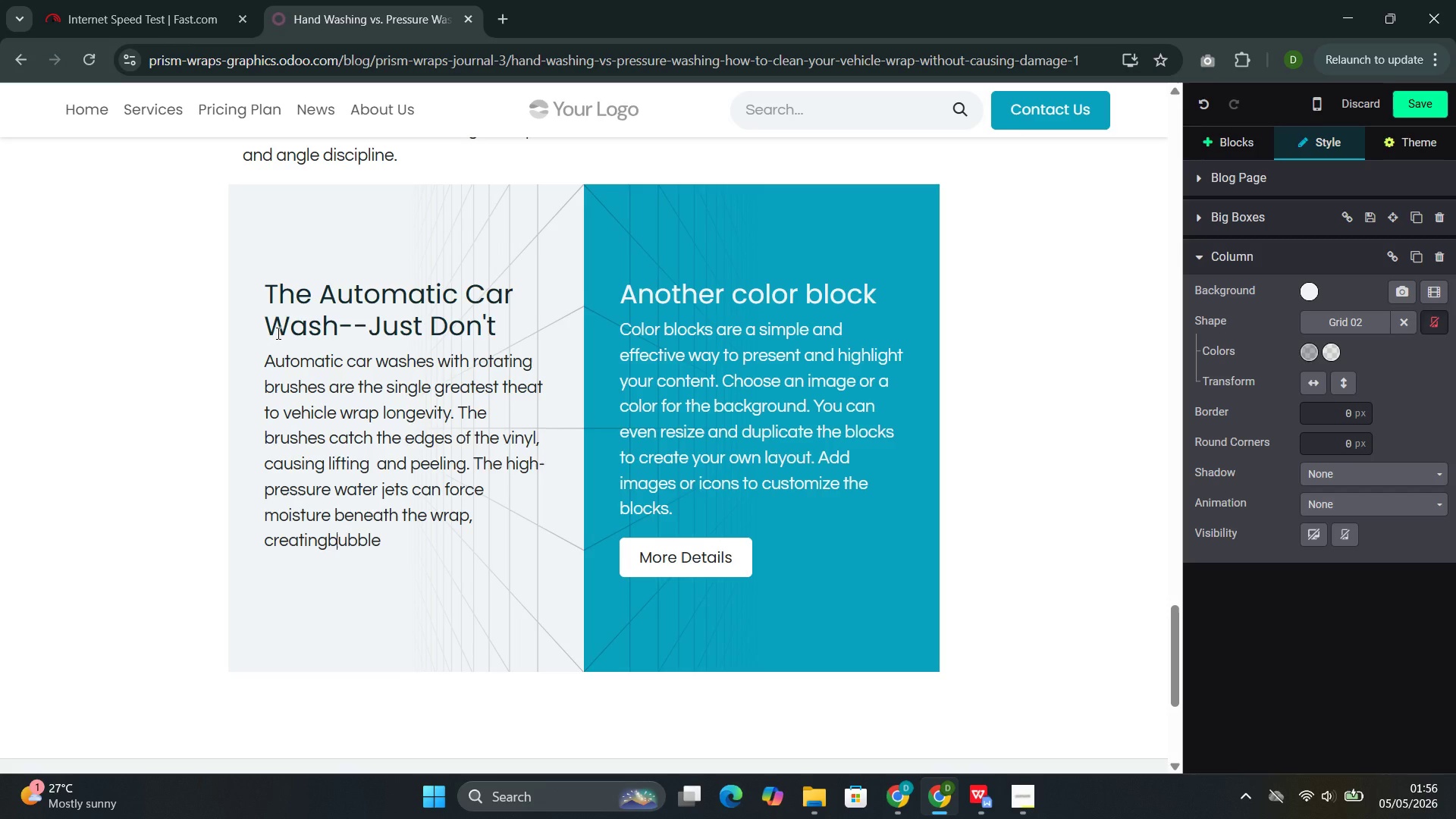 
key(ArrowLeft)
 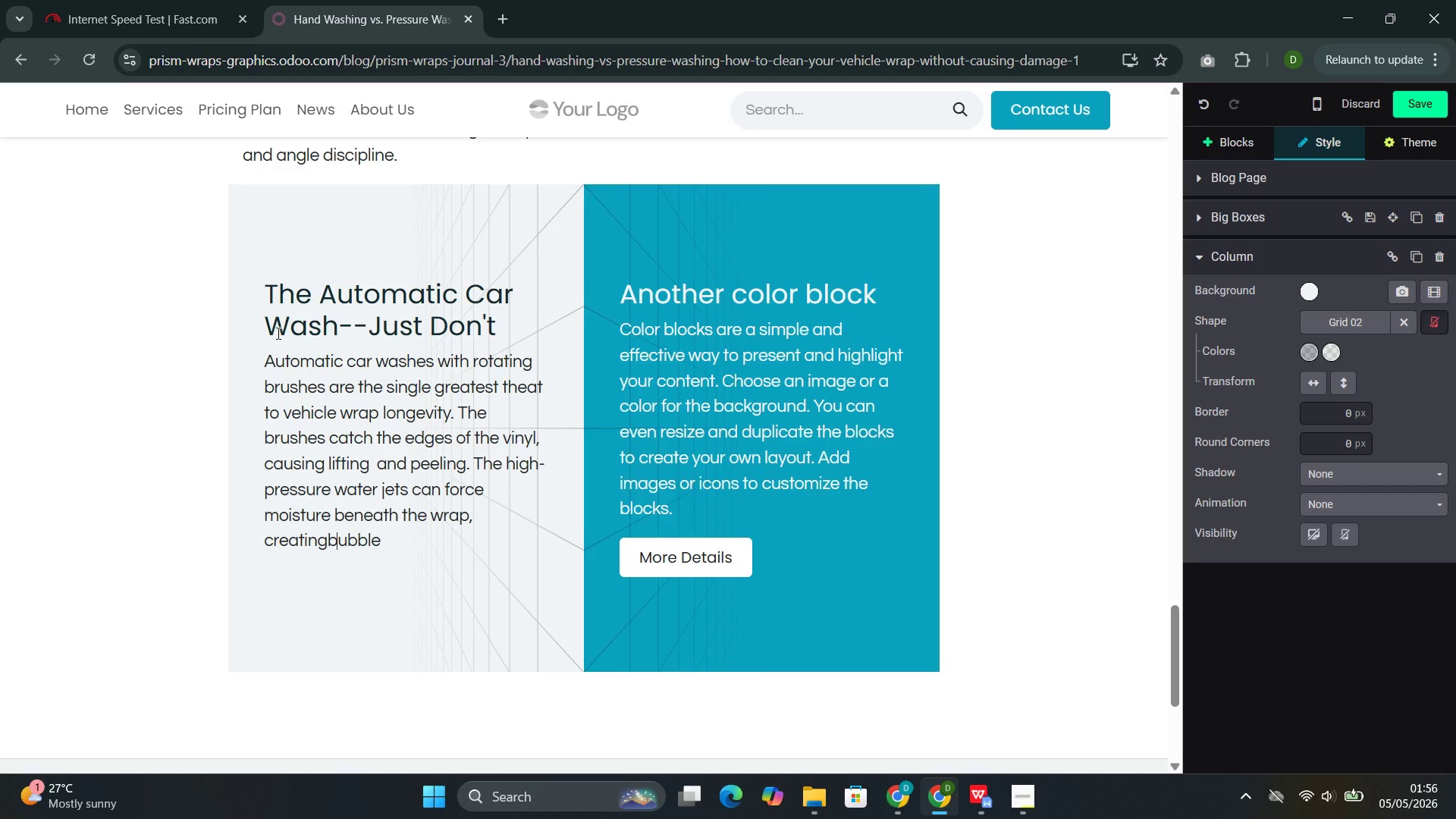 
key(ArrowLeft)
 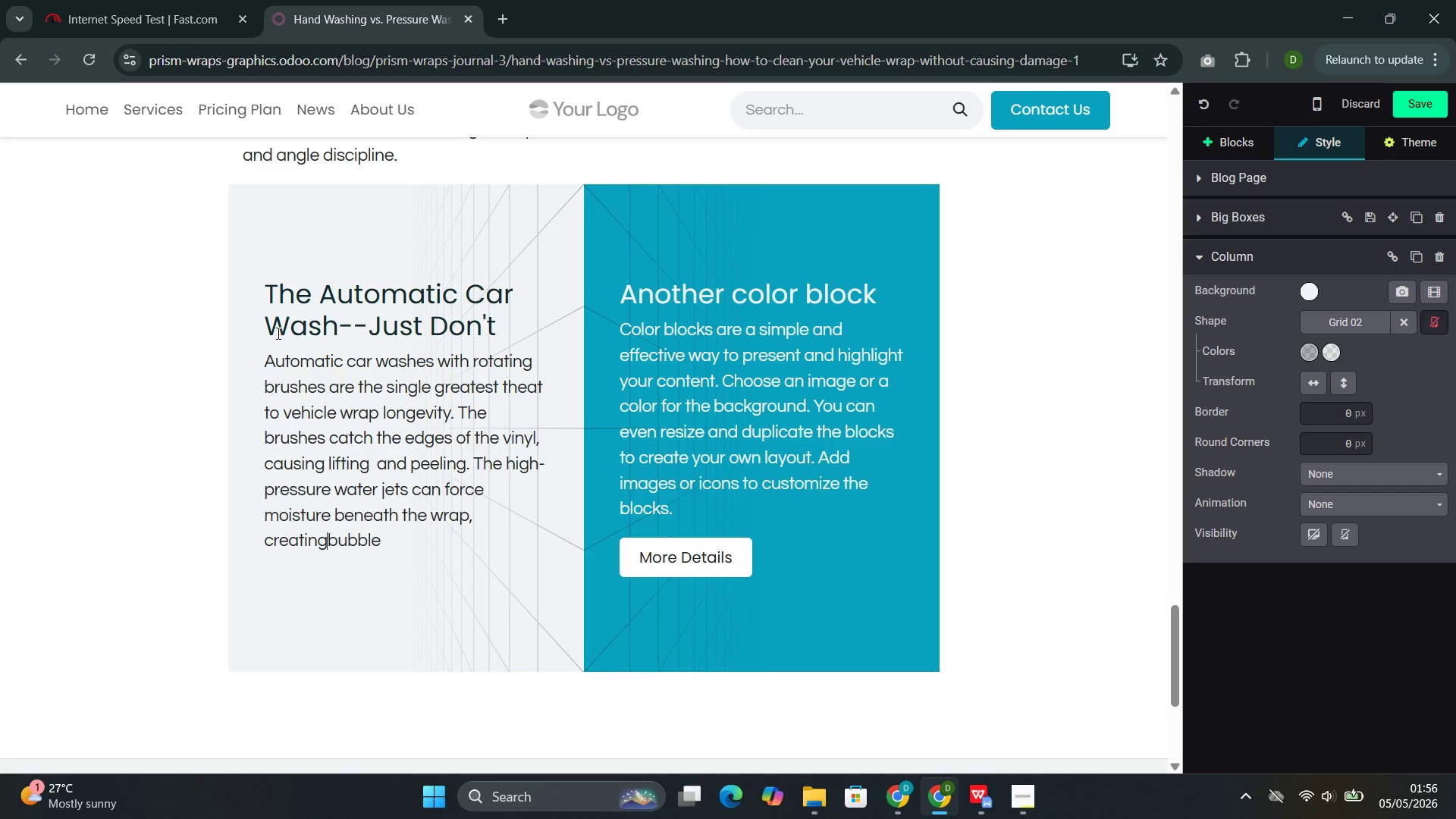 
key(Space)
 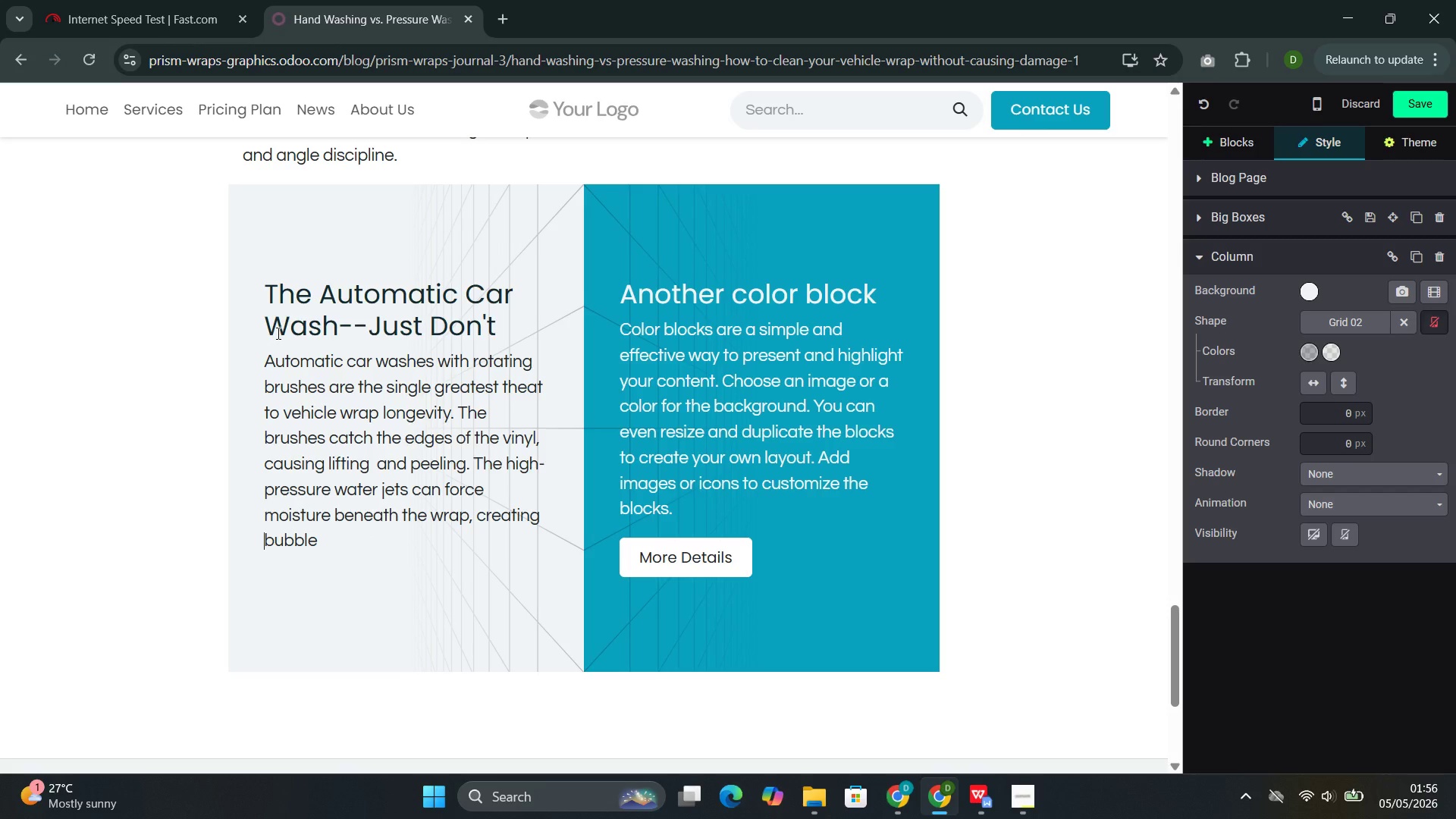 
key(ArrowRight)
 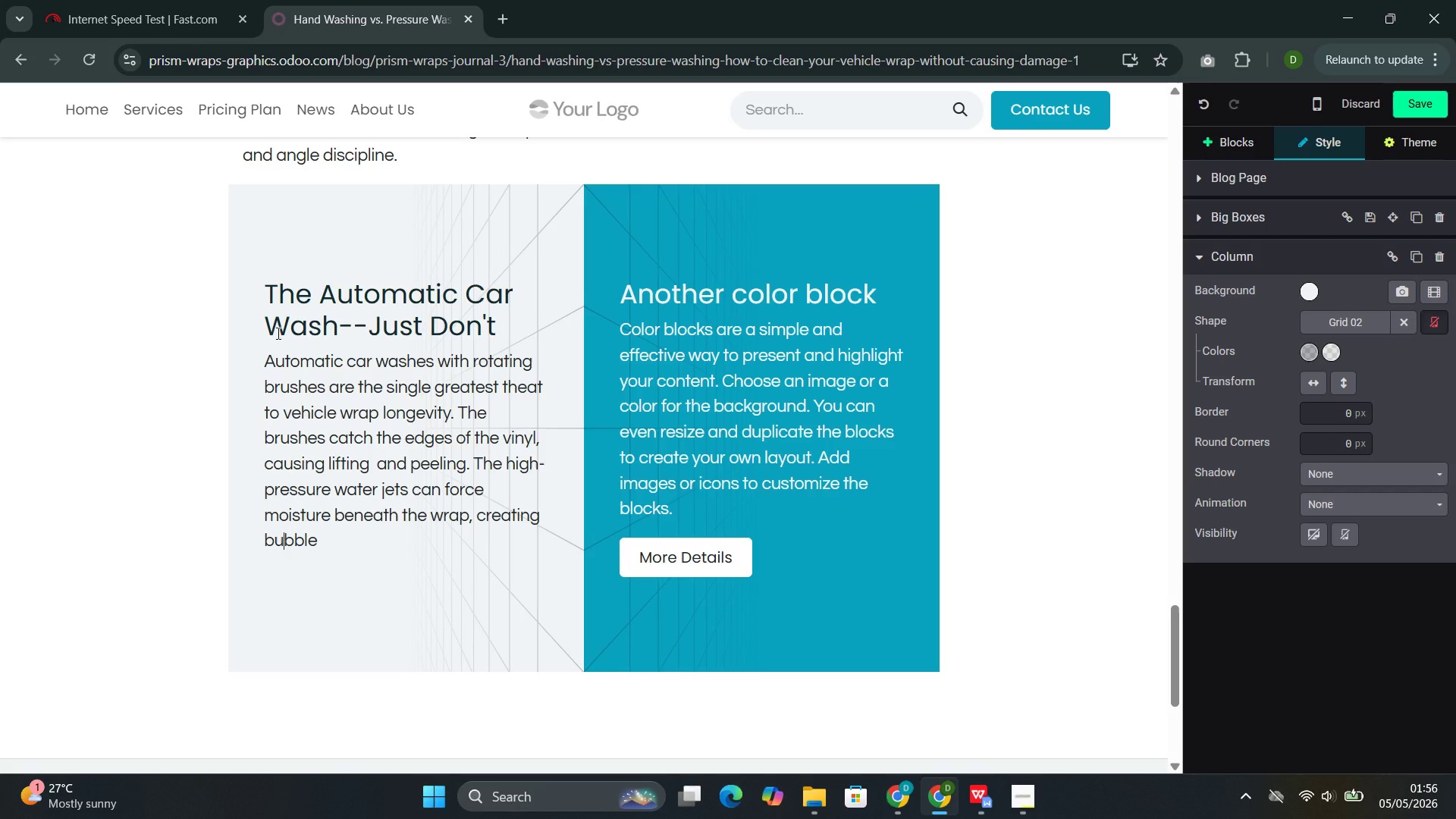 
key(ArrowRight)
 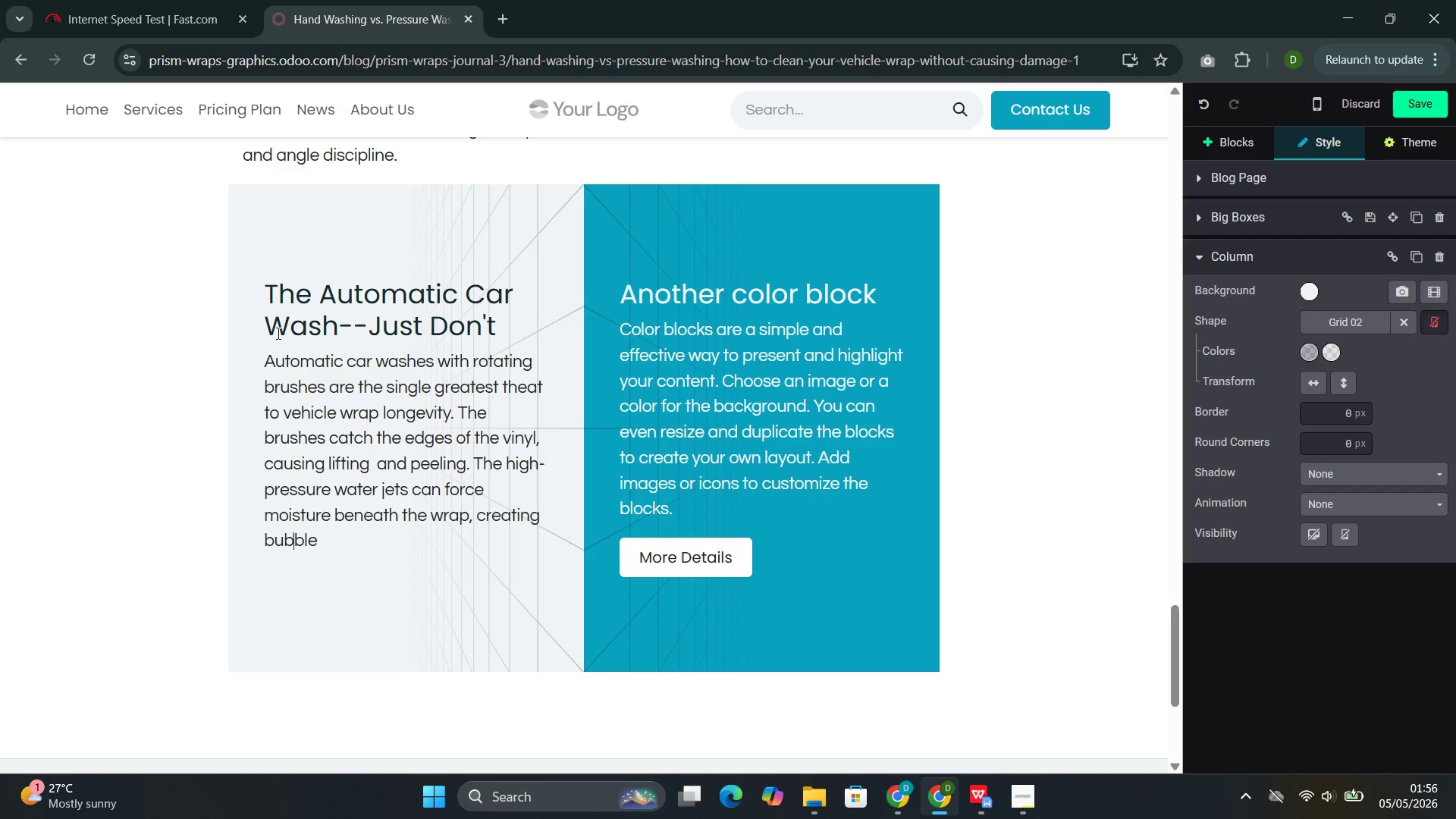 
key(ArrowRight)
 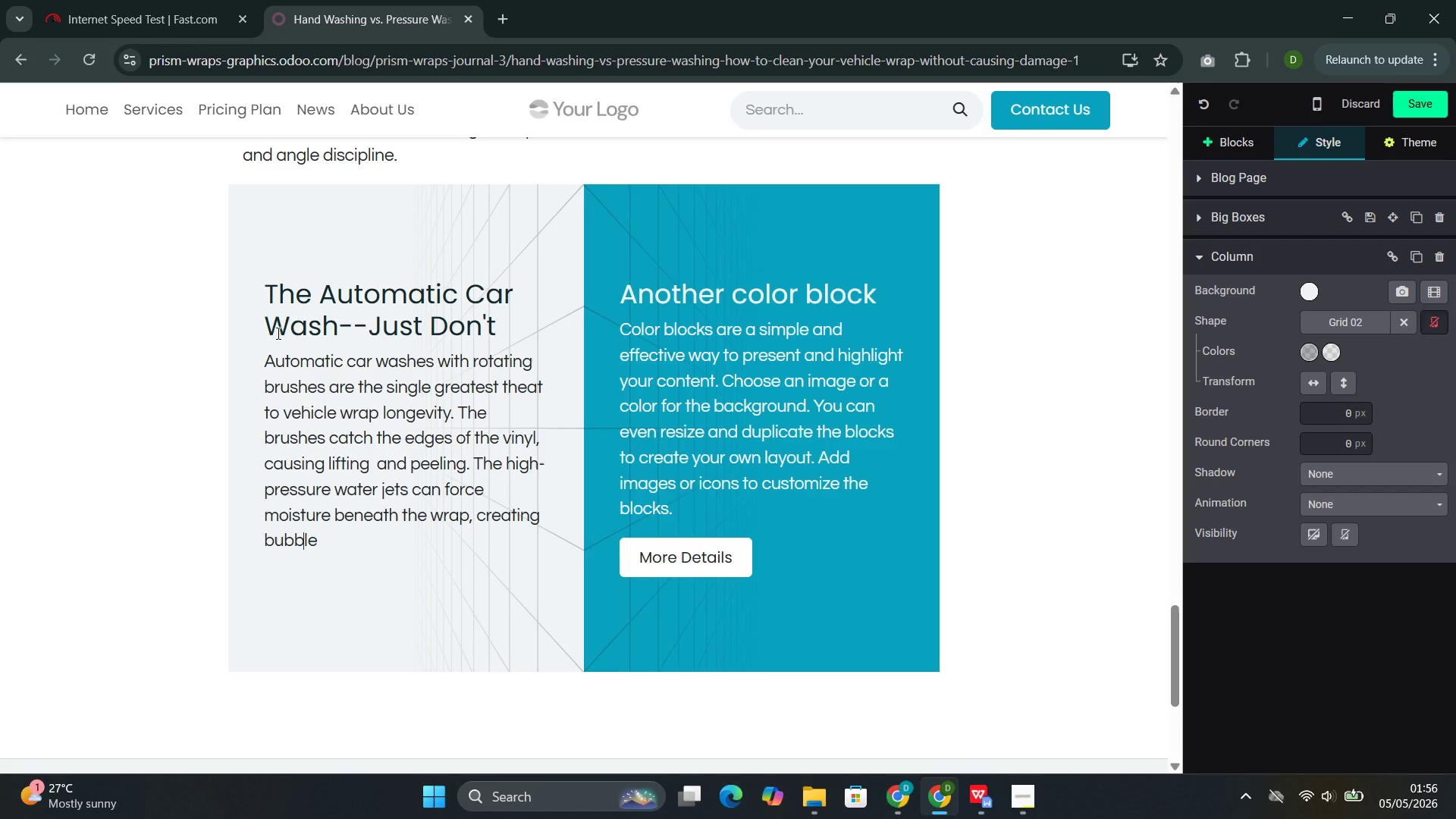 
key(ArrowRight)
 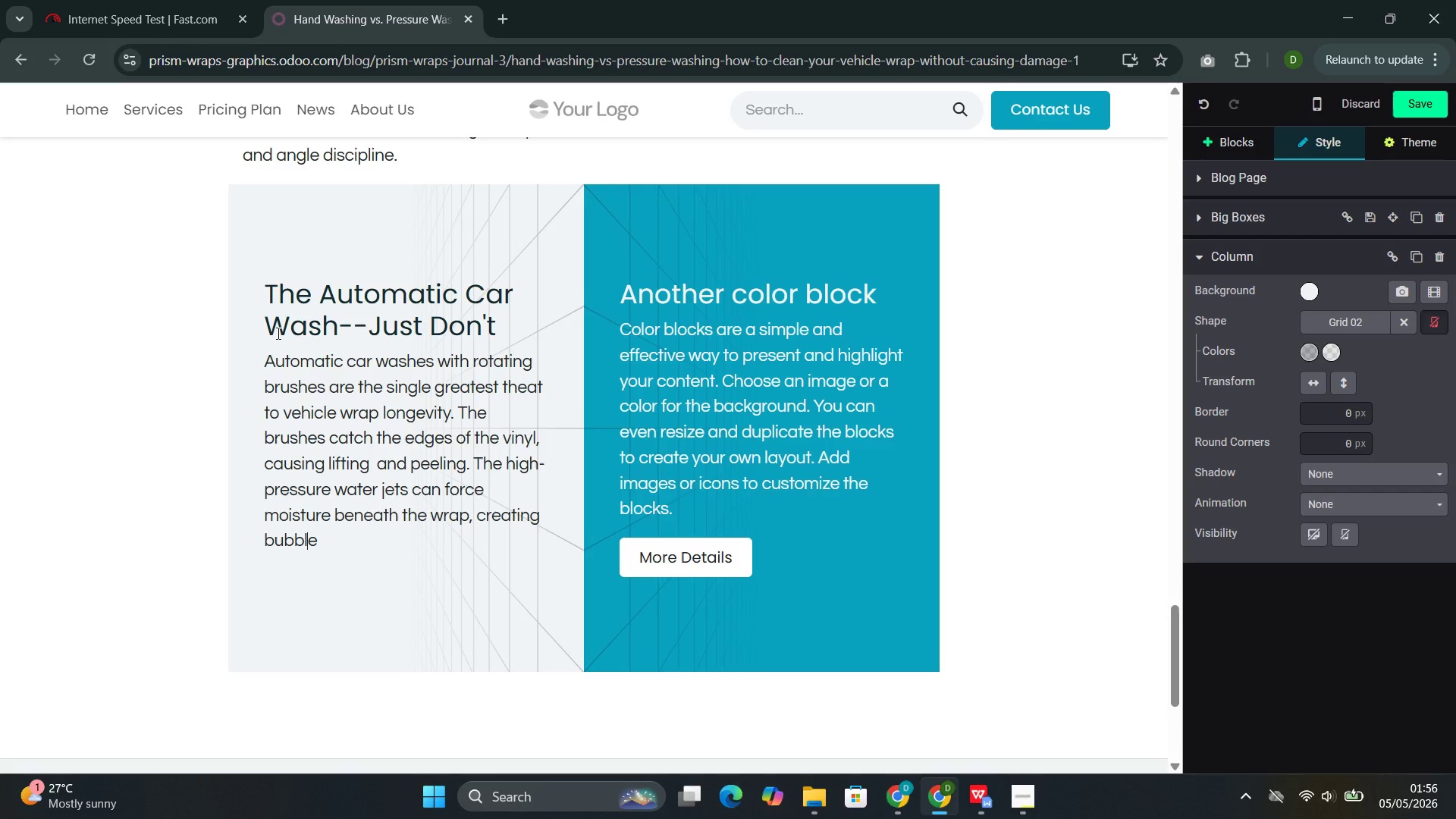 
key(ArrowRight)
 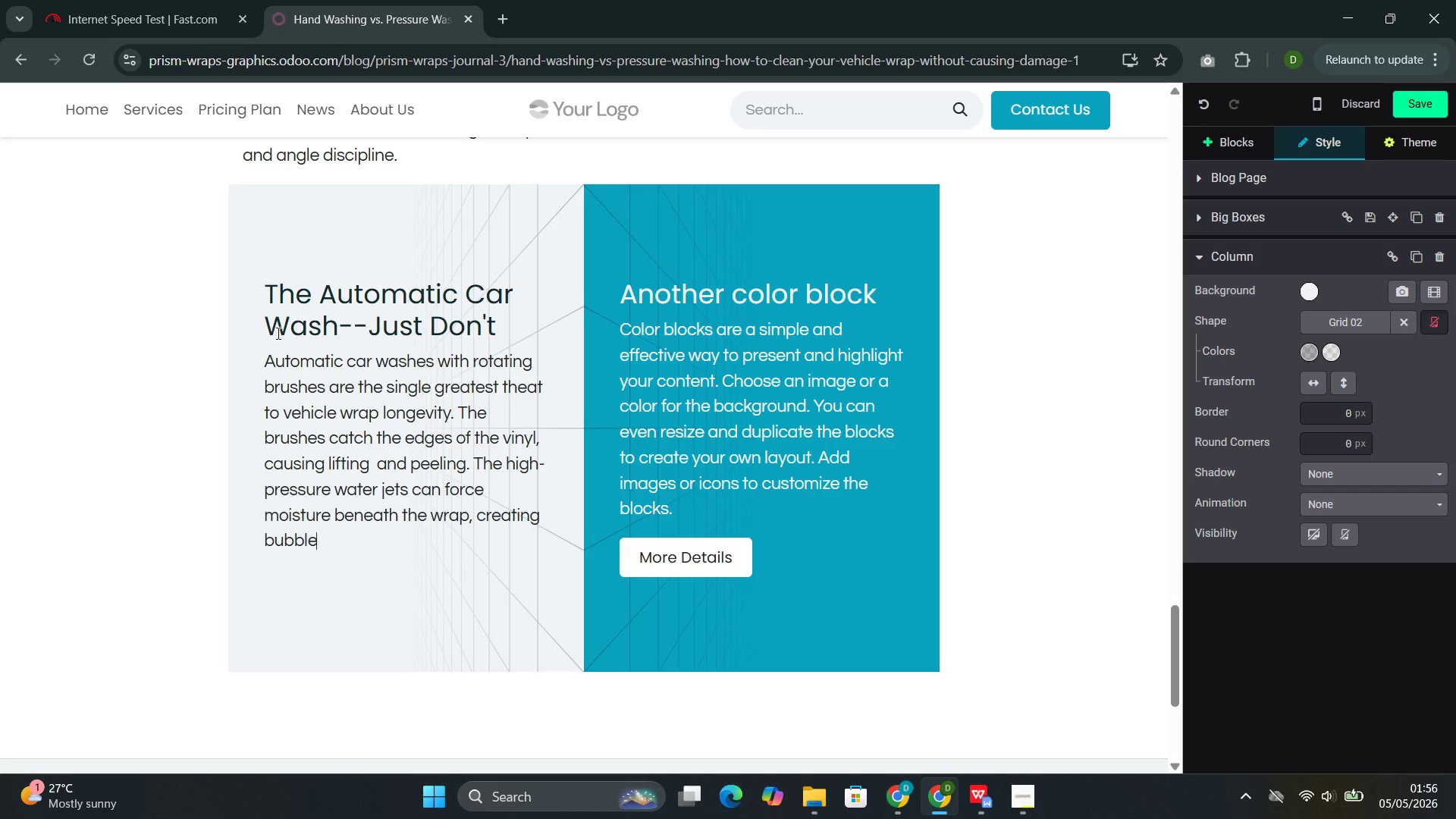 
key(ArrowRight)
 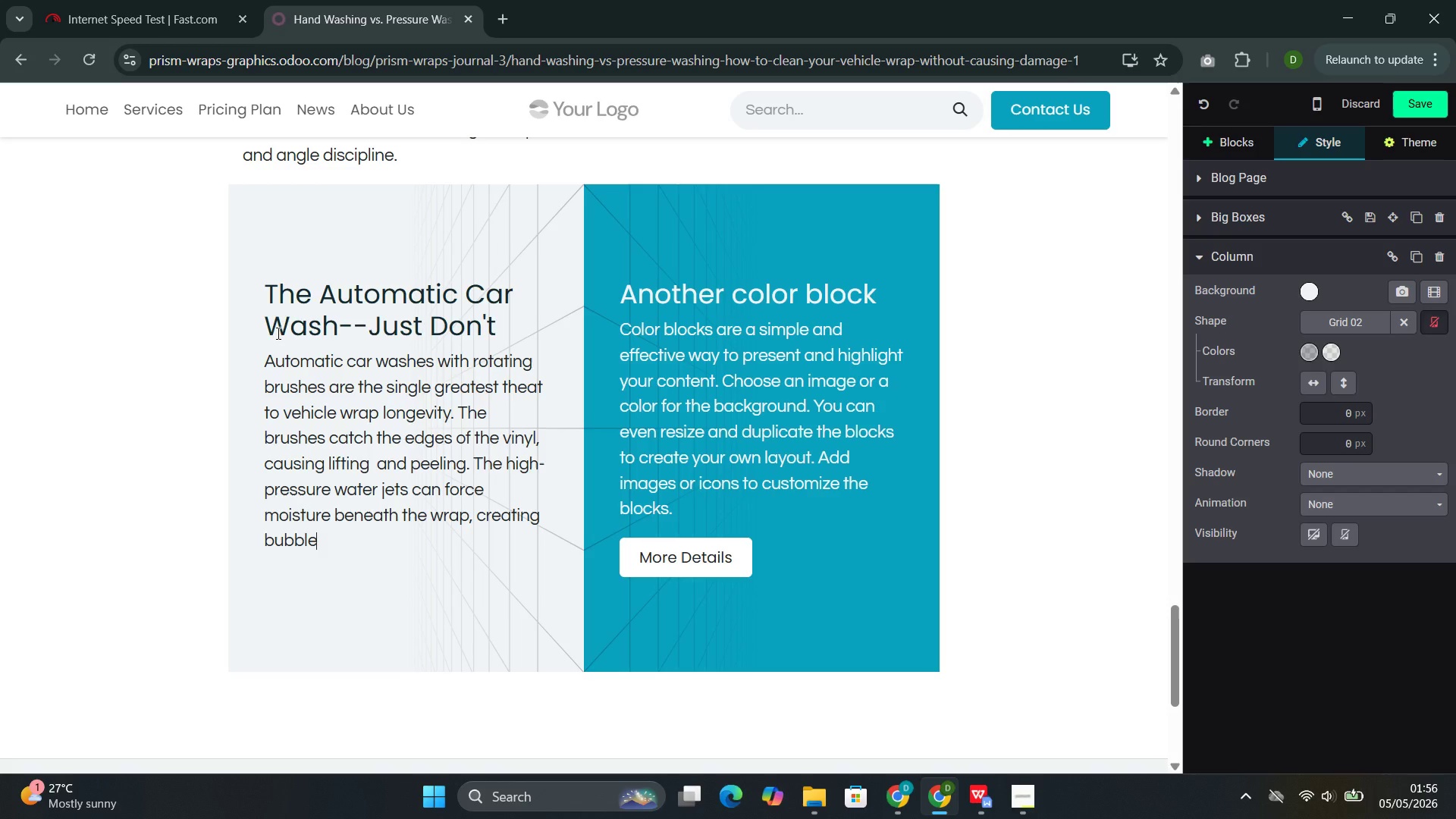 
type(s and det)
key(Backspace)
type(lamination. The harsh detergents used in )
 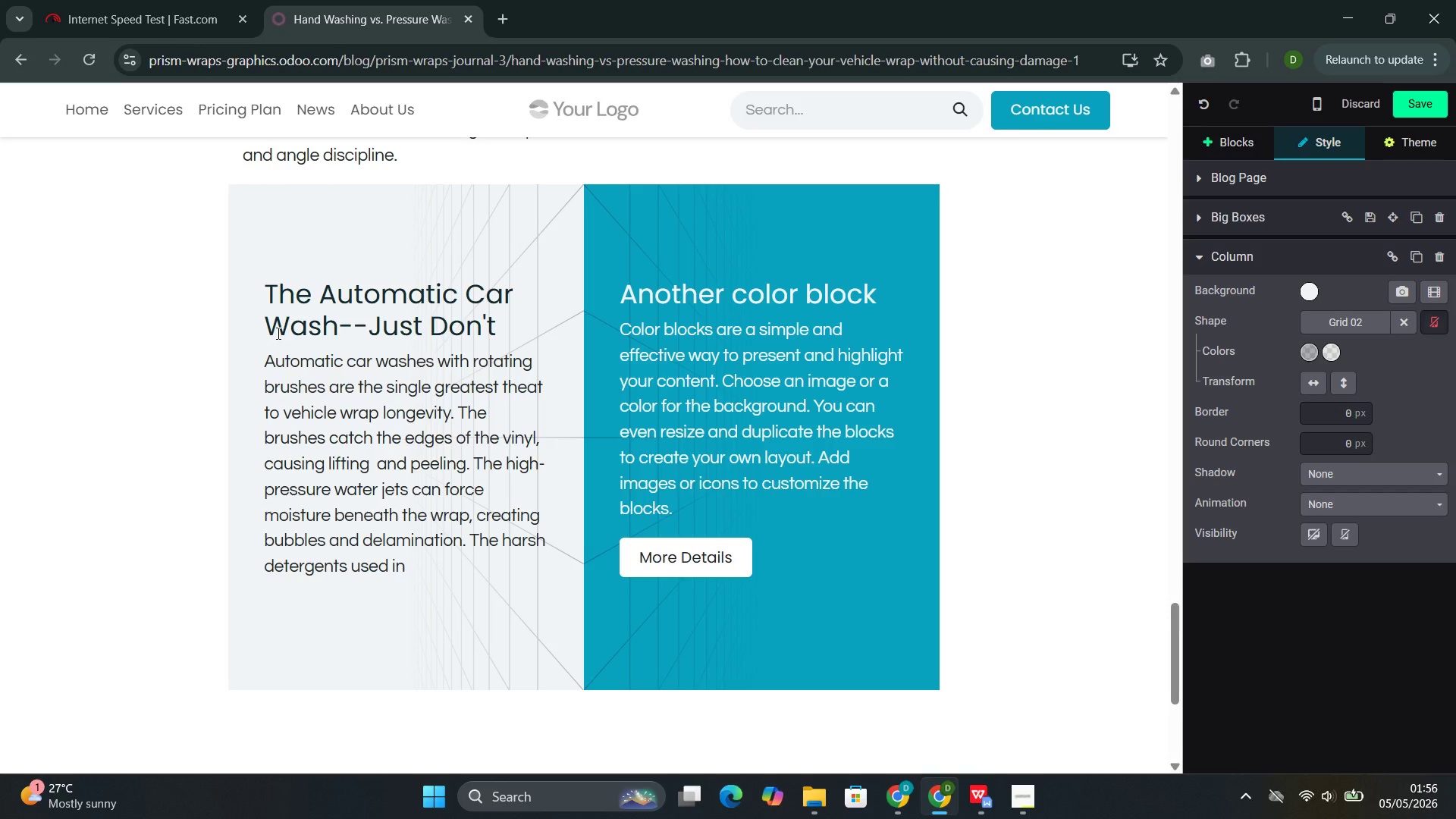 
type(many automatic washes accelerate fading and can interact with the laminate layer )
key(Backspace)
type(.)
 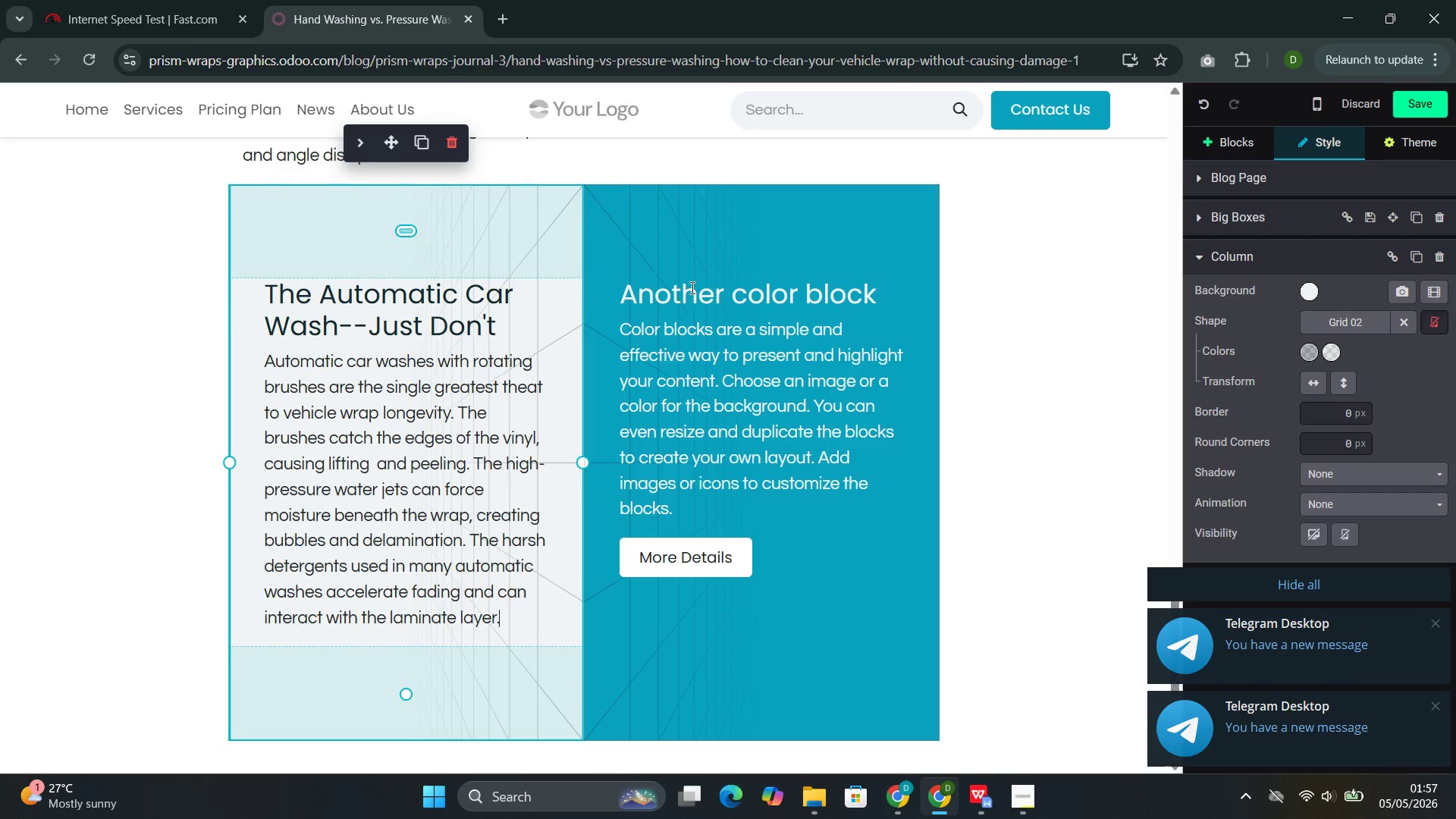 
left_click_drag(start_coordinate=[894, 292], to_coordinate=[617, 296])
 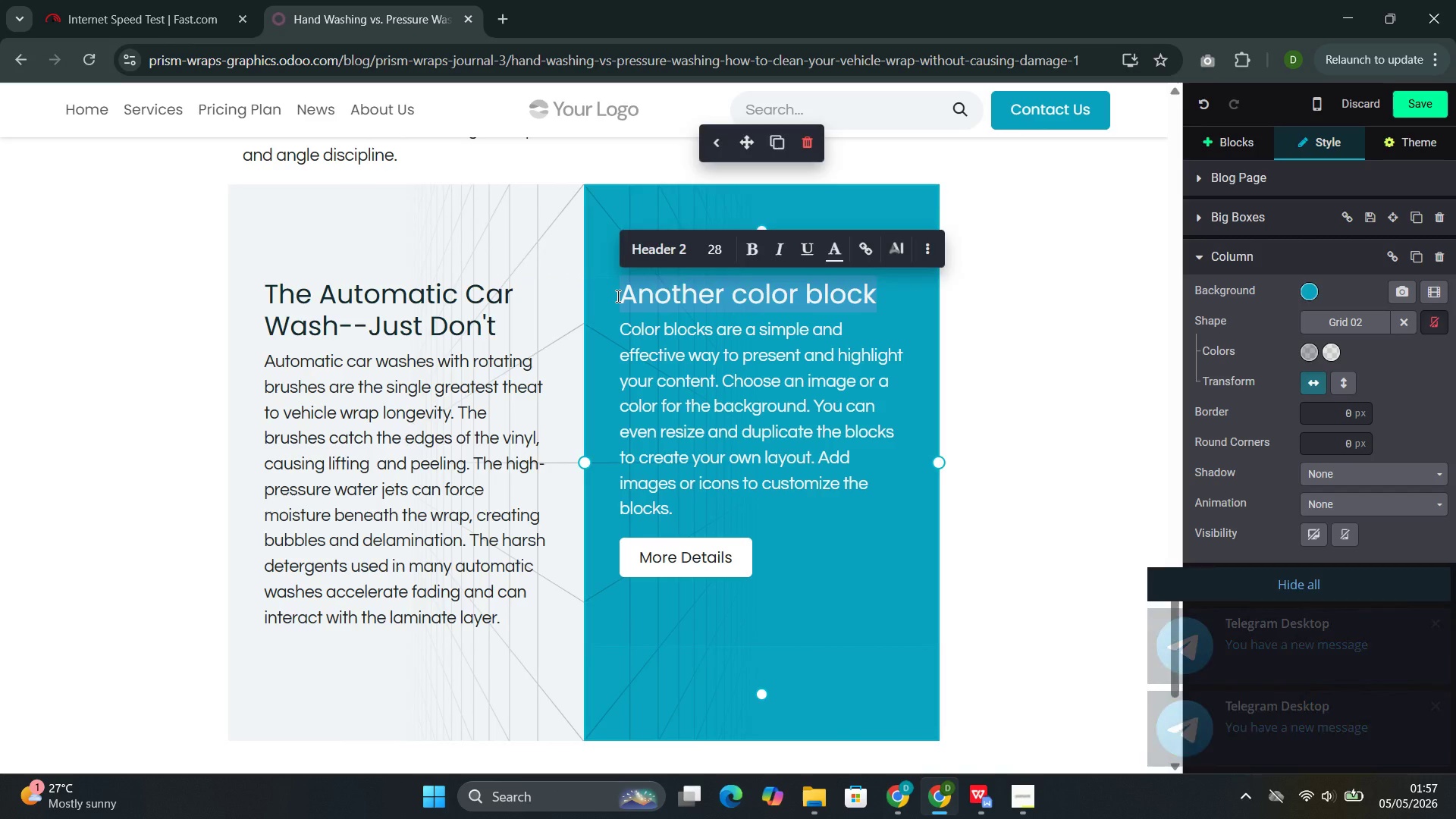 
key(Backspace)
 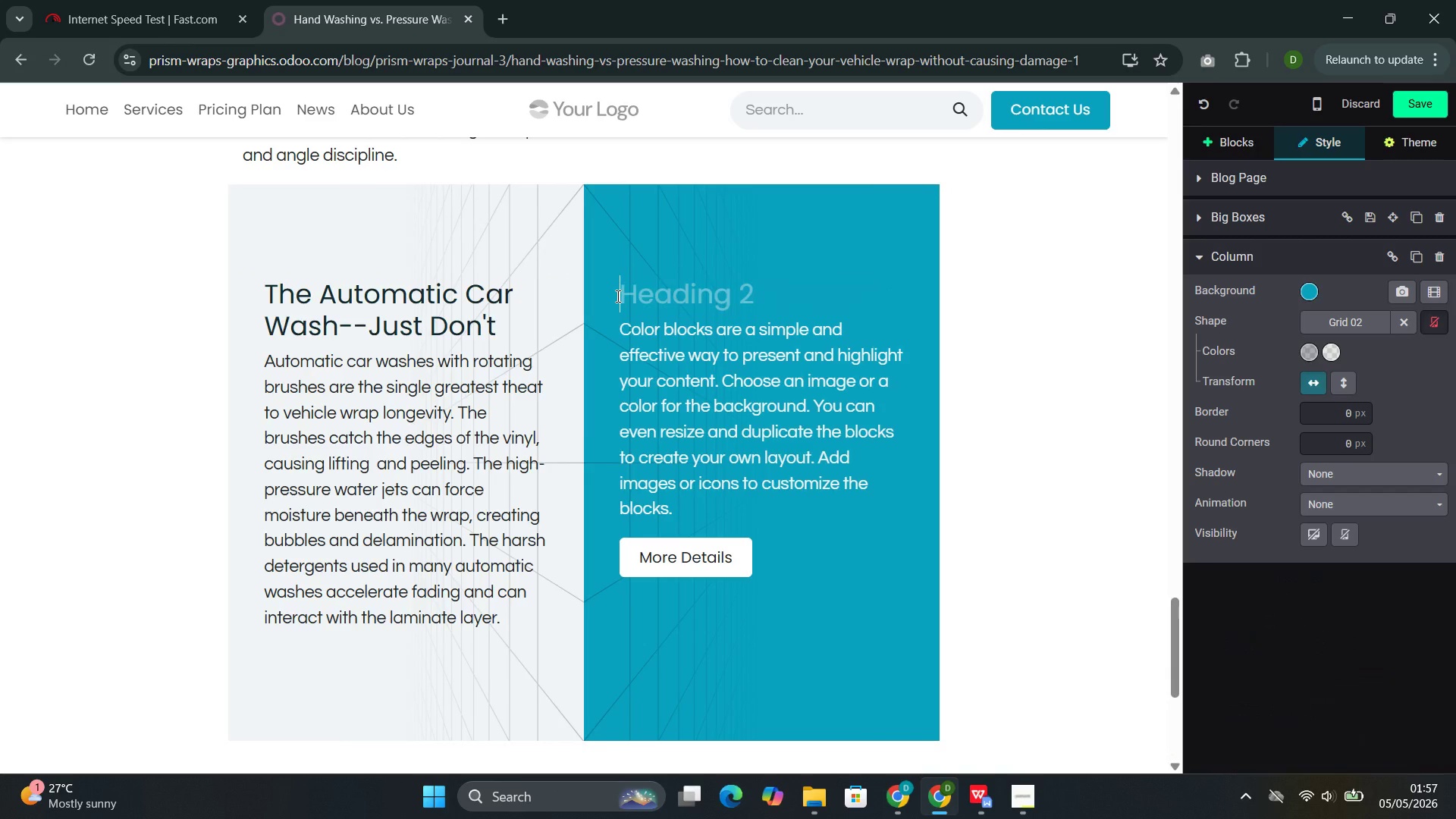 
key(Backspace)
 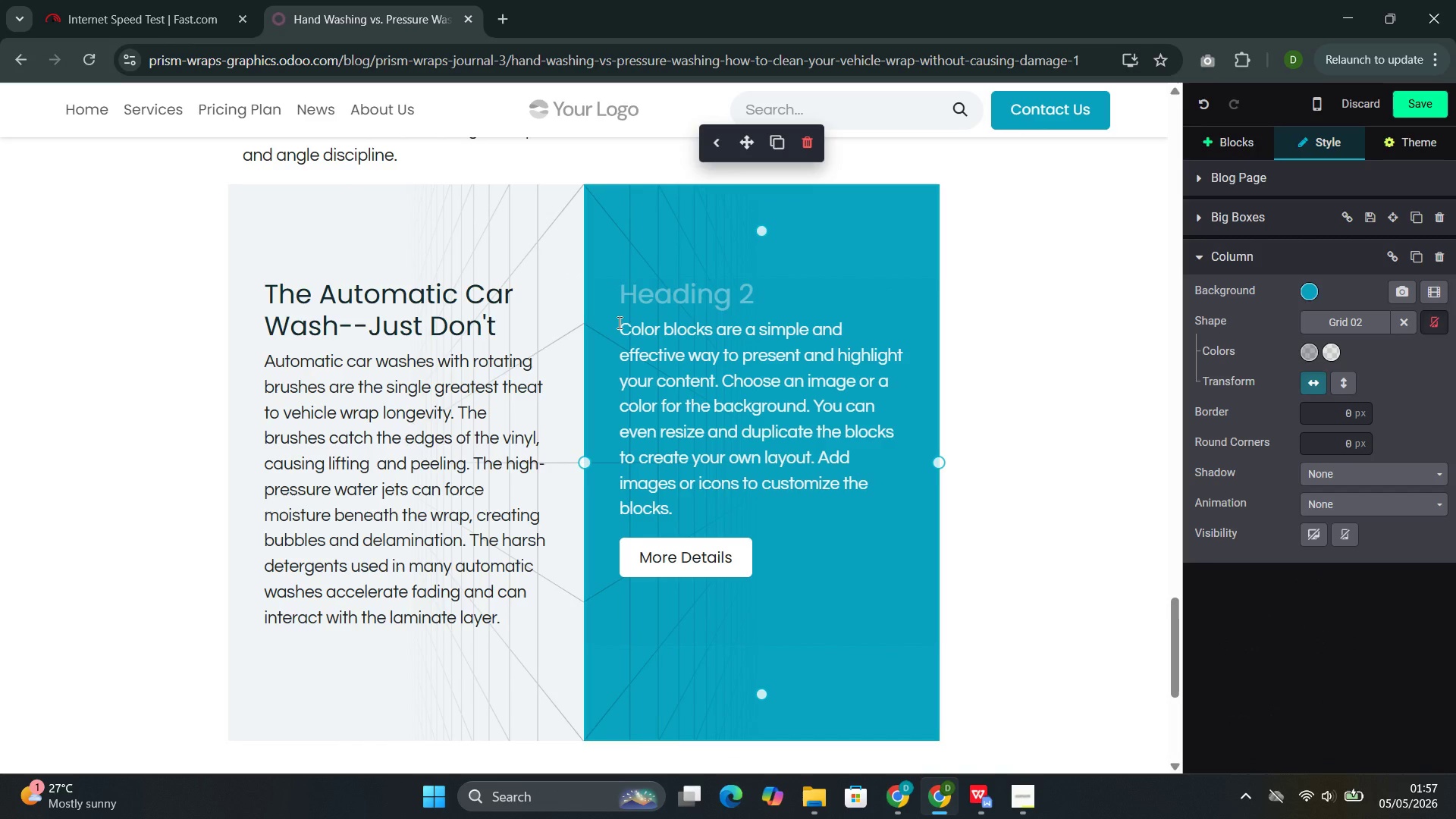 
left_click([619, 324])
 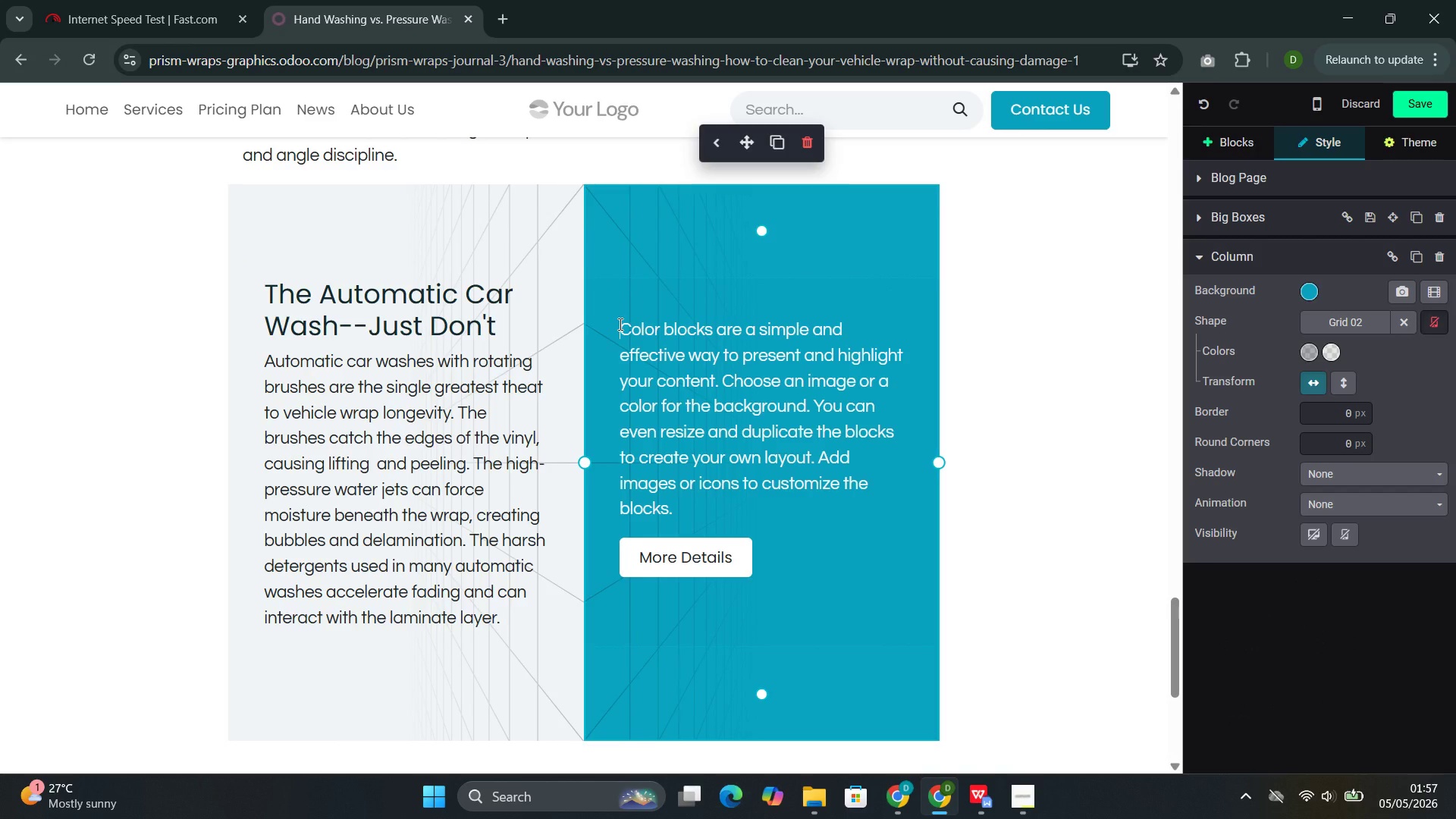 
key(Backspace)
 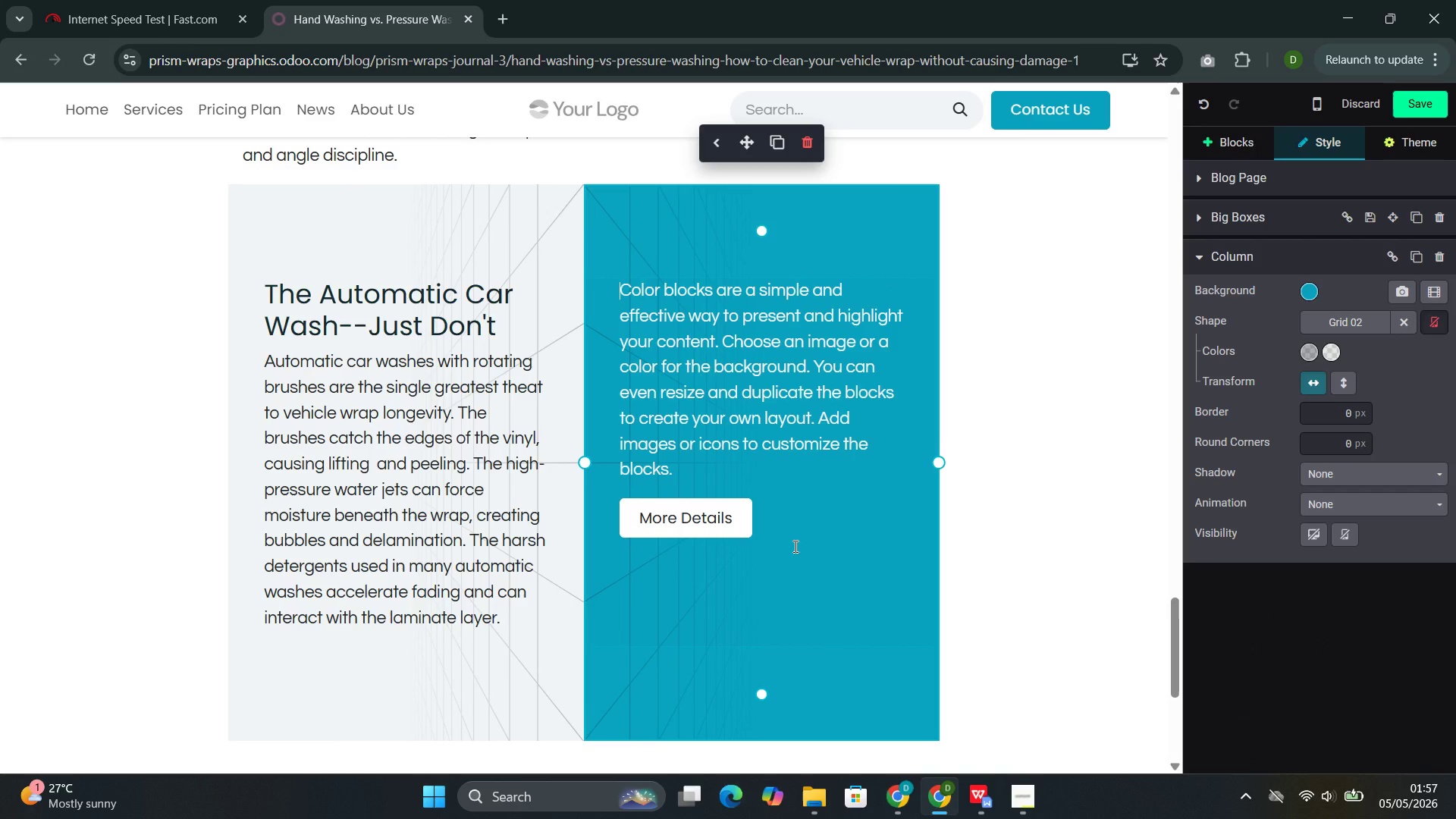 
left_click_drag(start_coordinate=[765, 526], to_coordinate=[634, 288])
 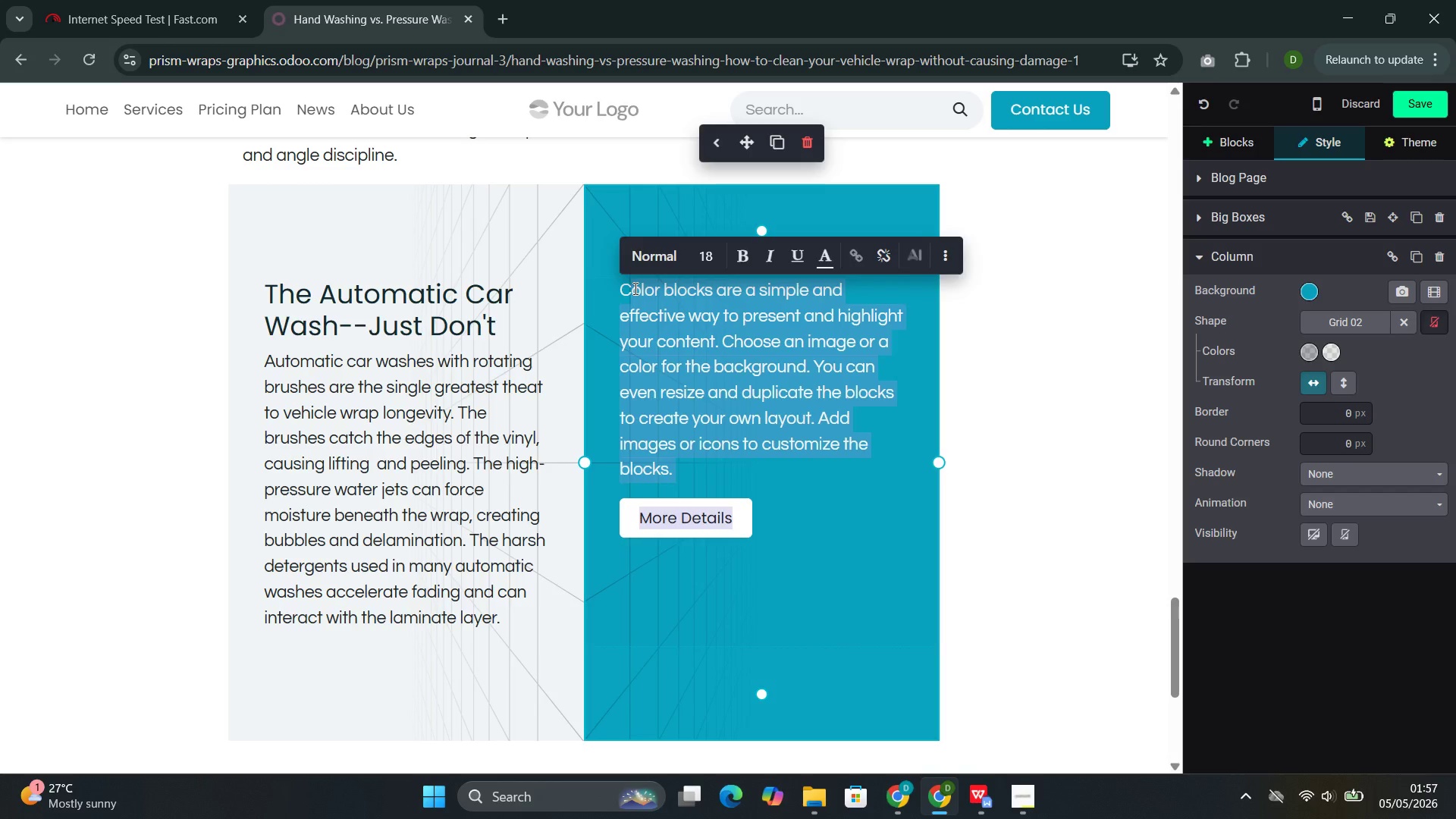 
key(Backspace)
key(Backspace)
type(Even "")
 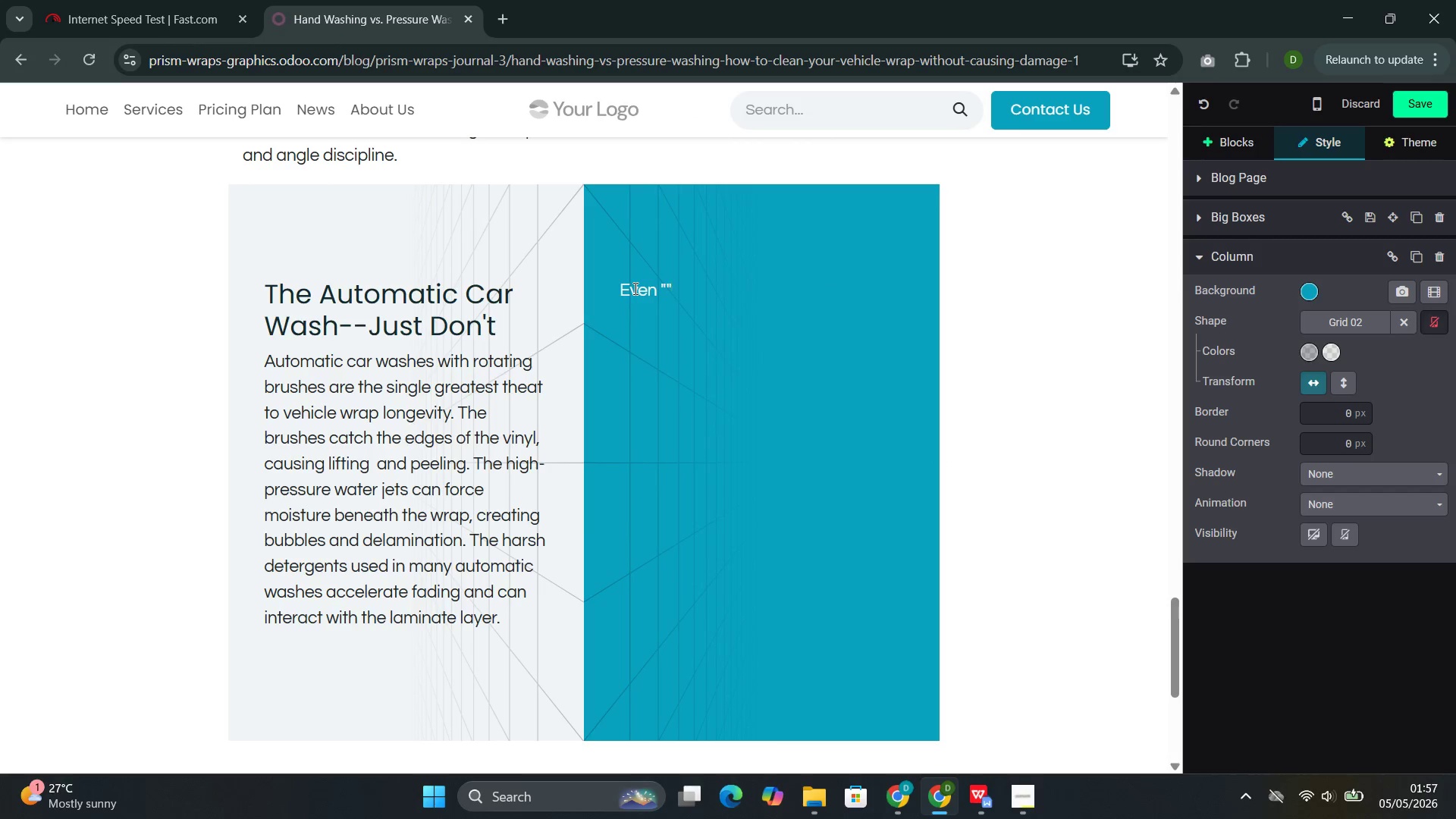 
key(ArrowLeft)
 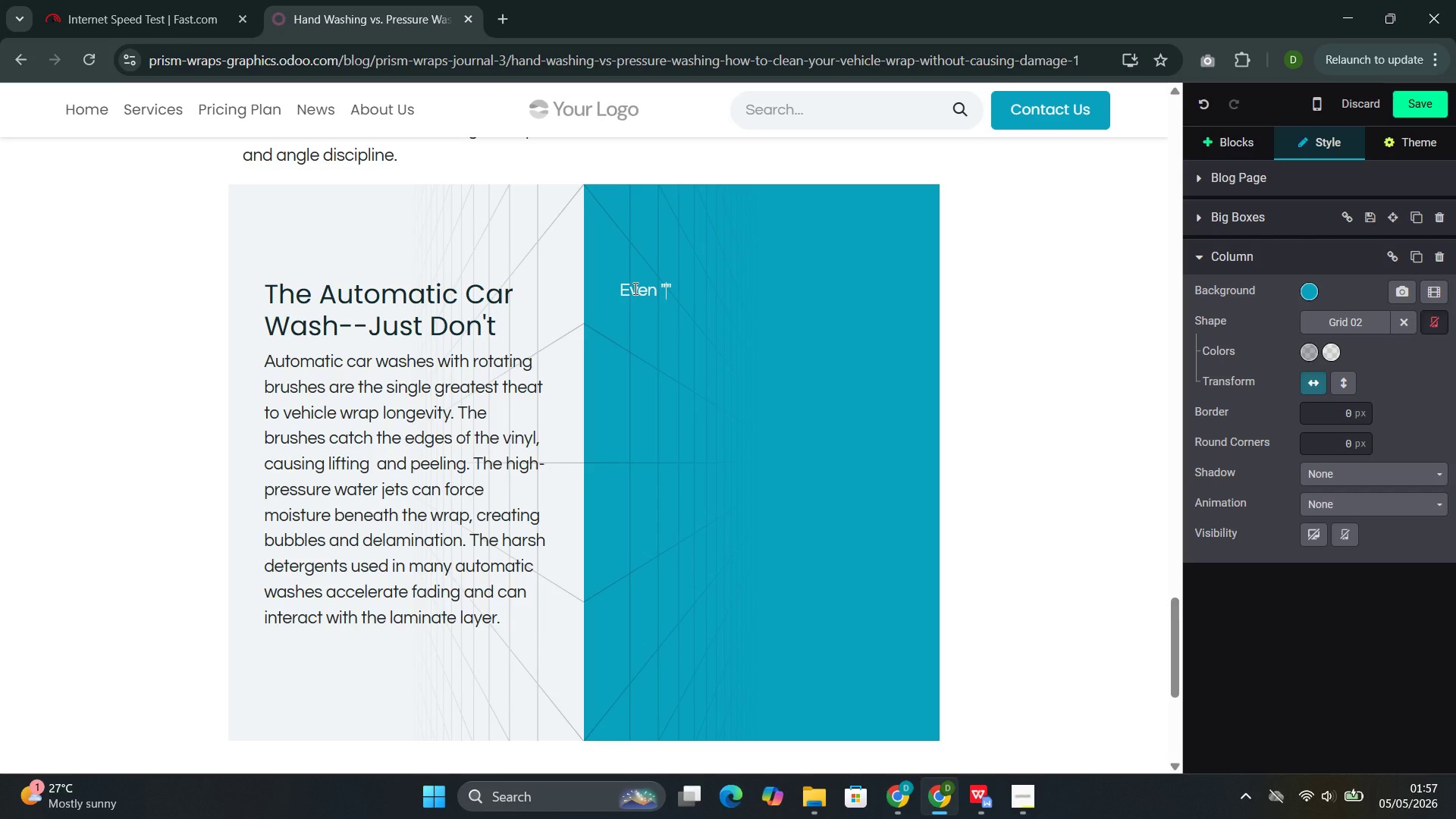 
wait(7.61)
 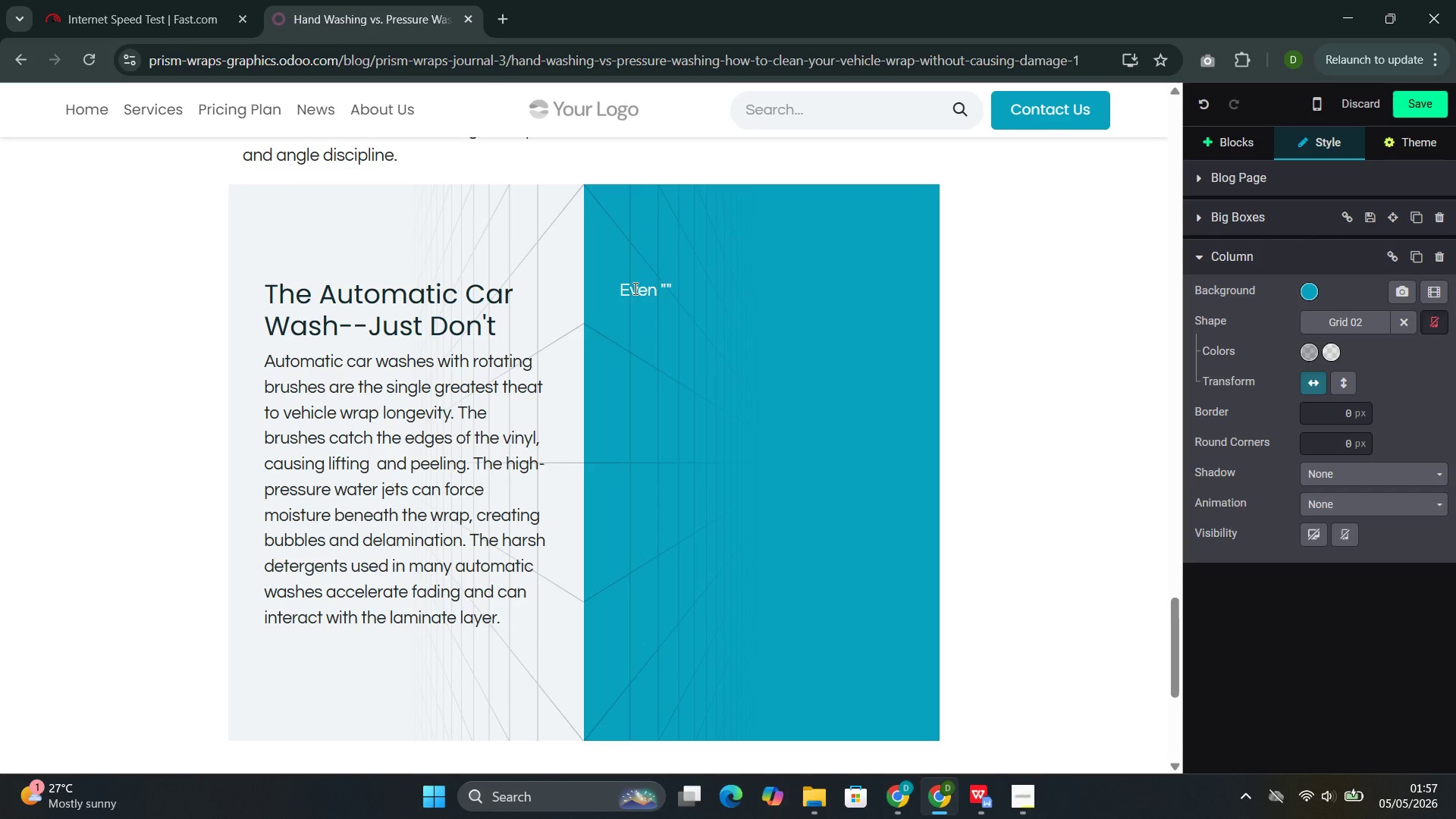 
type(automatic )
key(Backspace)
key(Backspace)
key(Backspace)
key(Backspace)
key(Backspace)
key(Backspace)
key(Backspace)
key(Backspace)
key(Backspace)
key(Backspace)
type(touchless)
 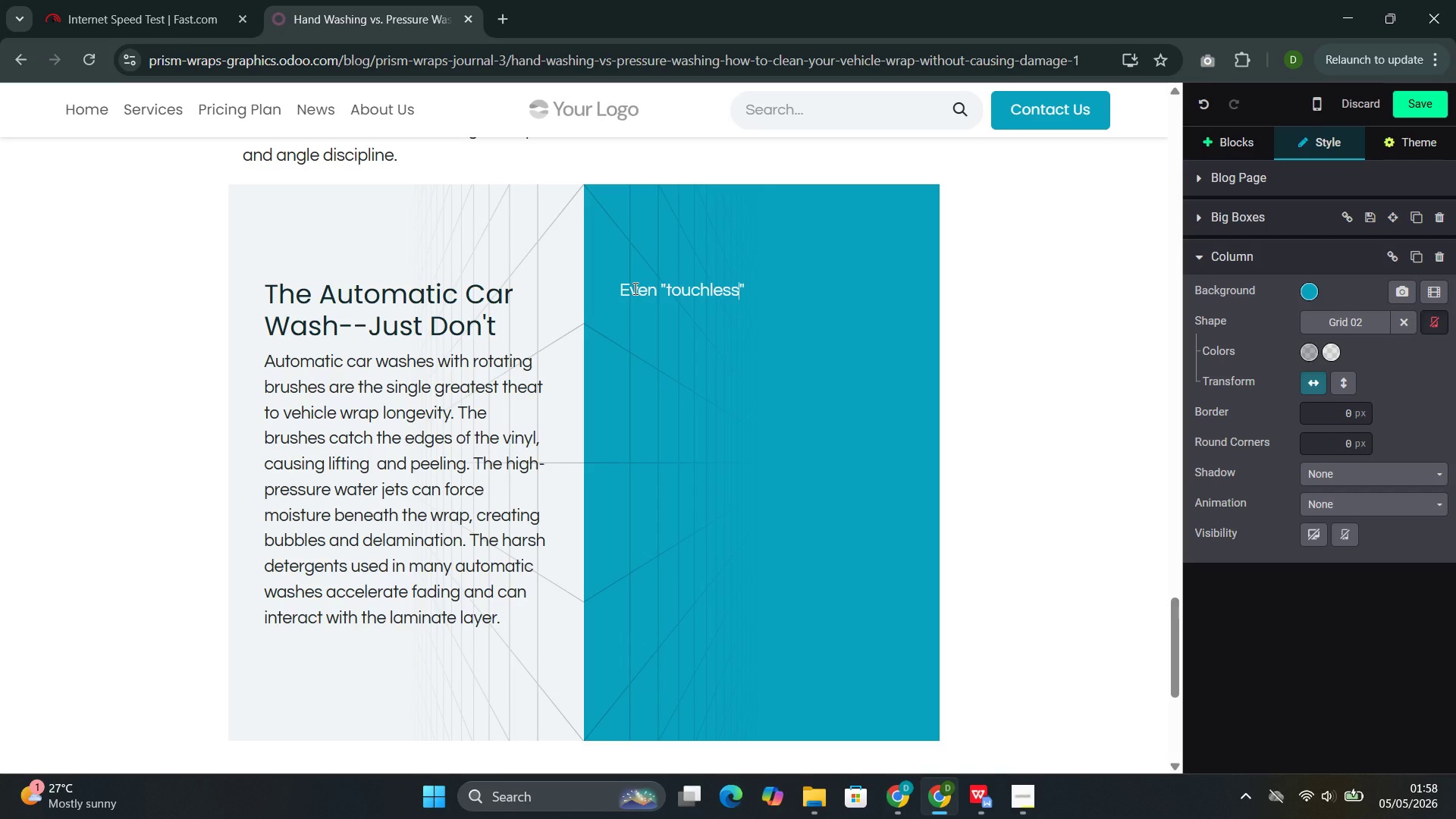 
key(ArrowRight)
 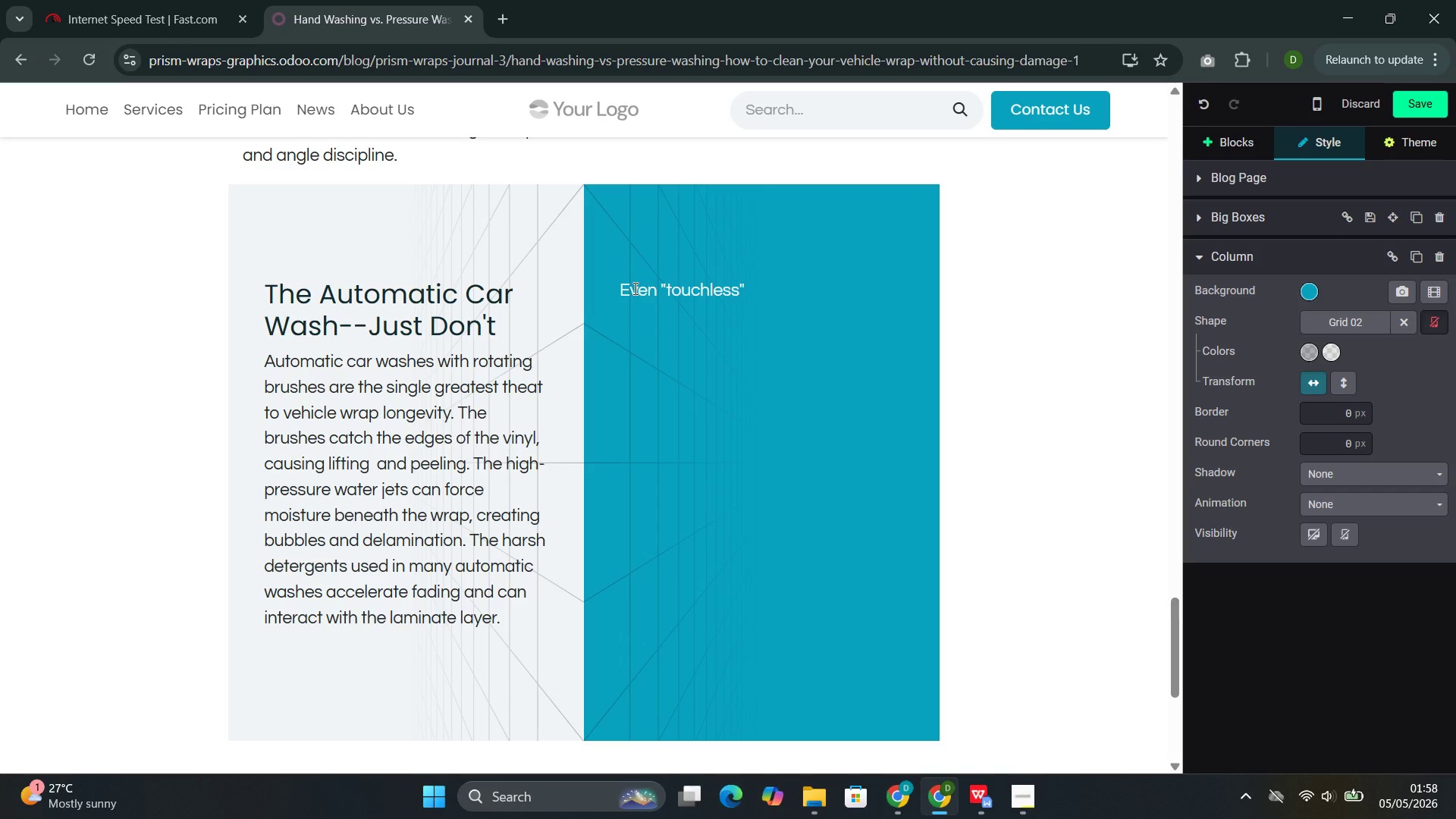 
type( automatic washes present risks. )
 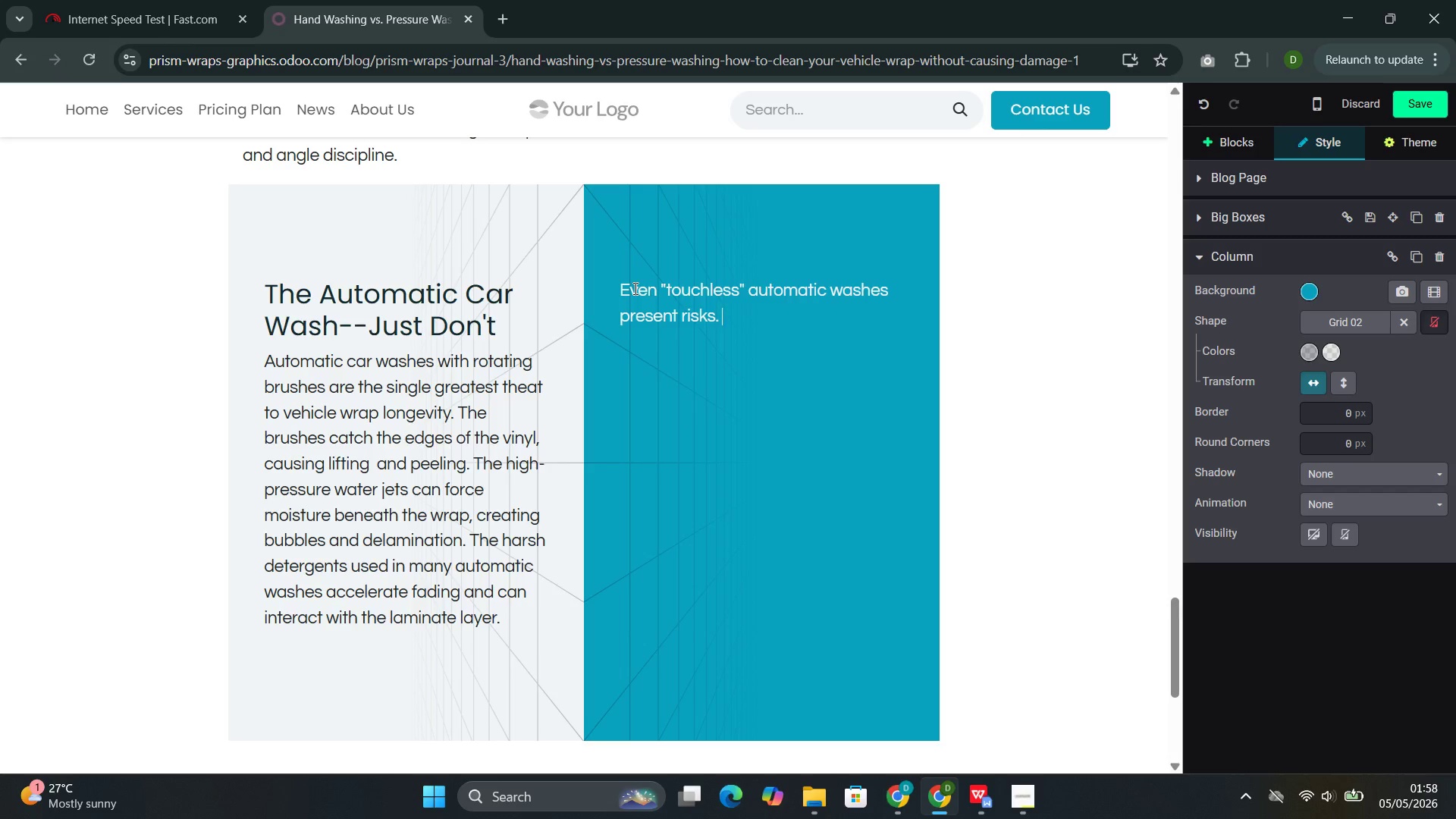 
type(Wh)
 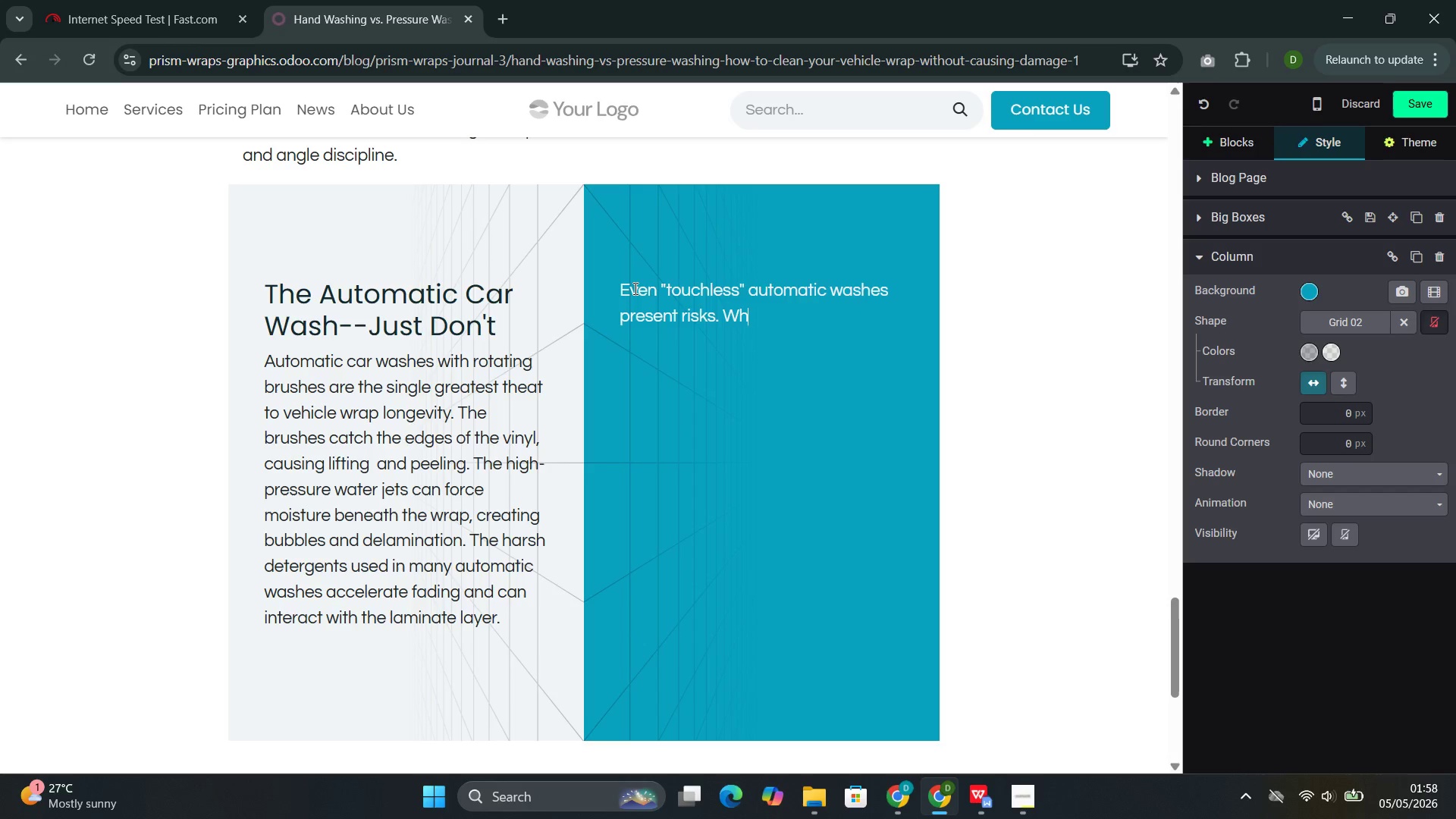 
type(ile they aviod the physical)
 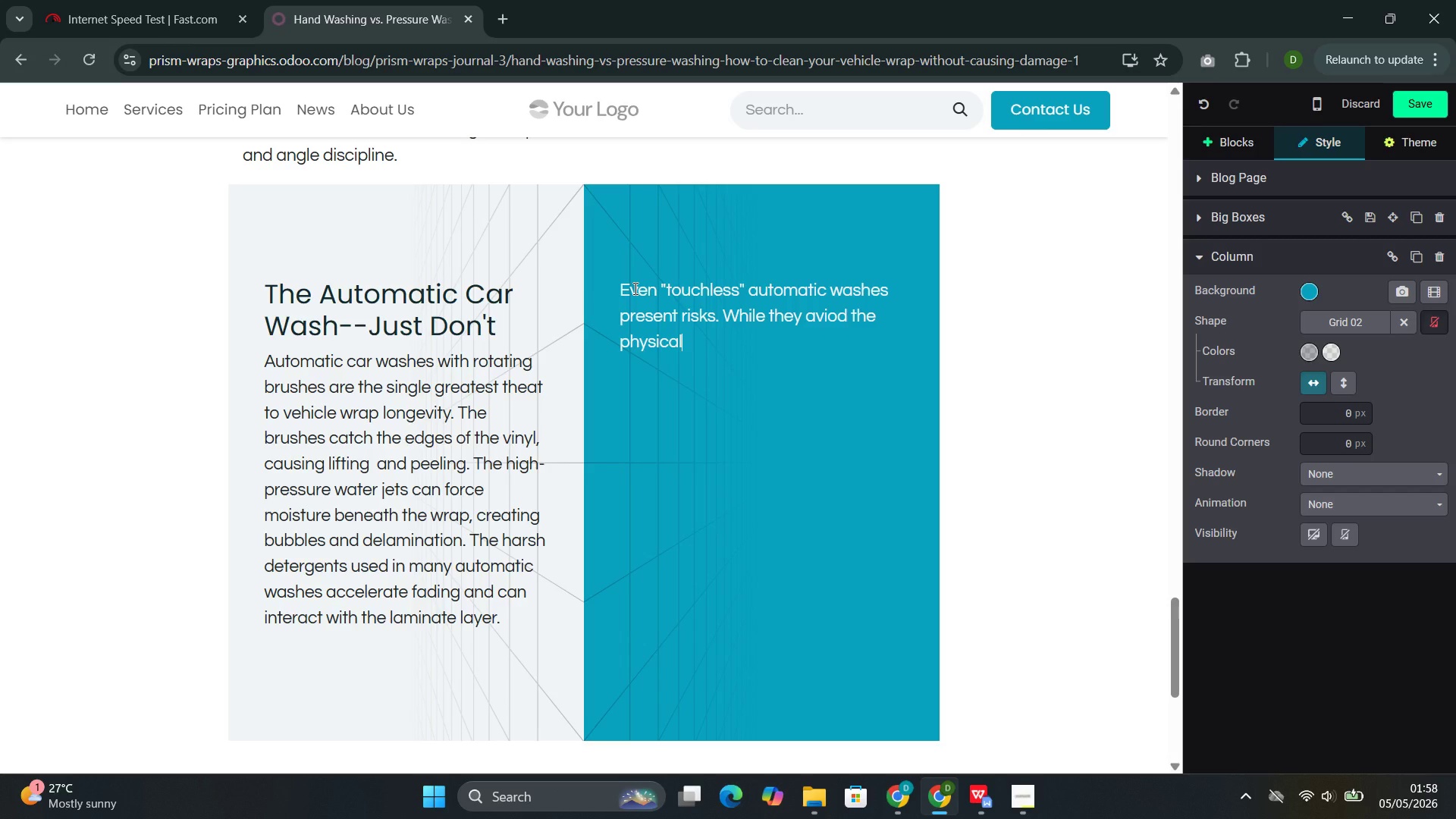 
type( damage of brushes, they rely on high-pressure water jetss)
key(Backspace)
type( and )
 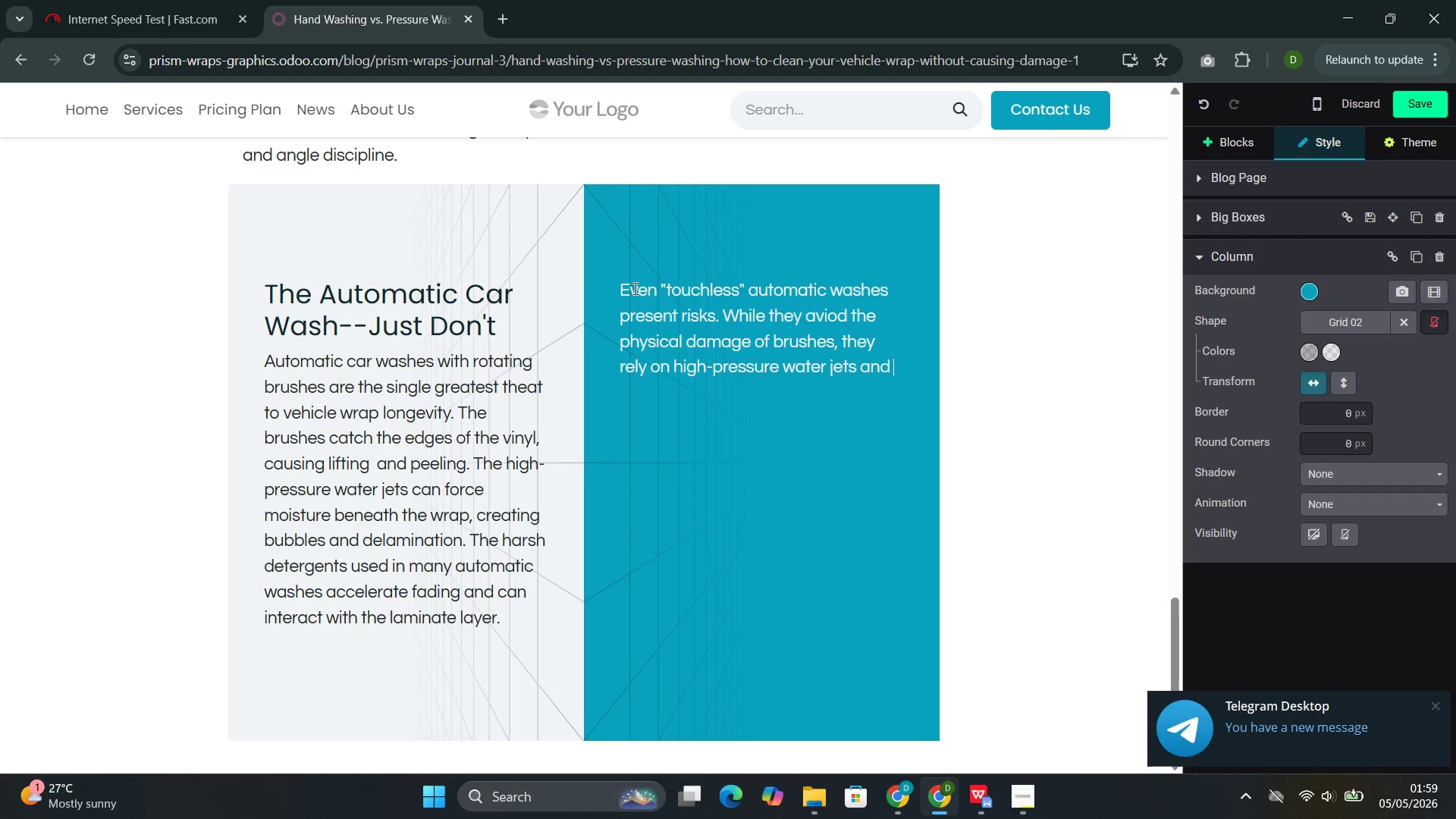 
type(stri)
key(Backspace)
type(ong chemical cleaners that exceed what is safe for wrapped suf)
key(Backspace)
type(rfaces.)
 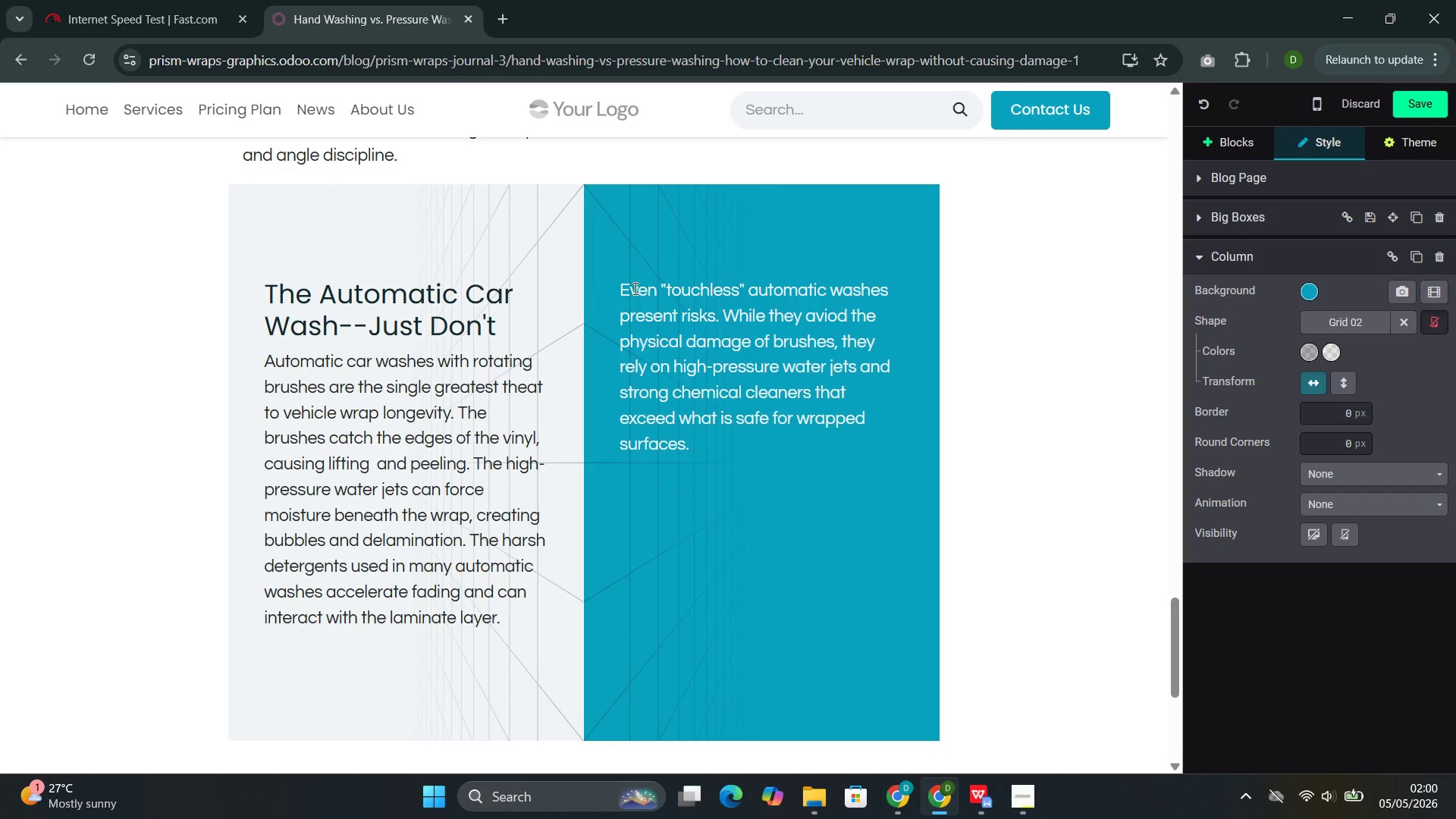 
key(Enter)
 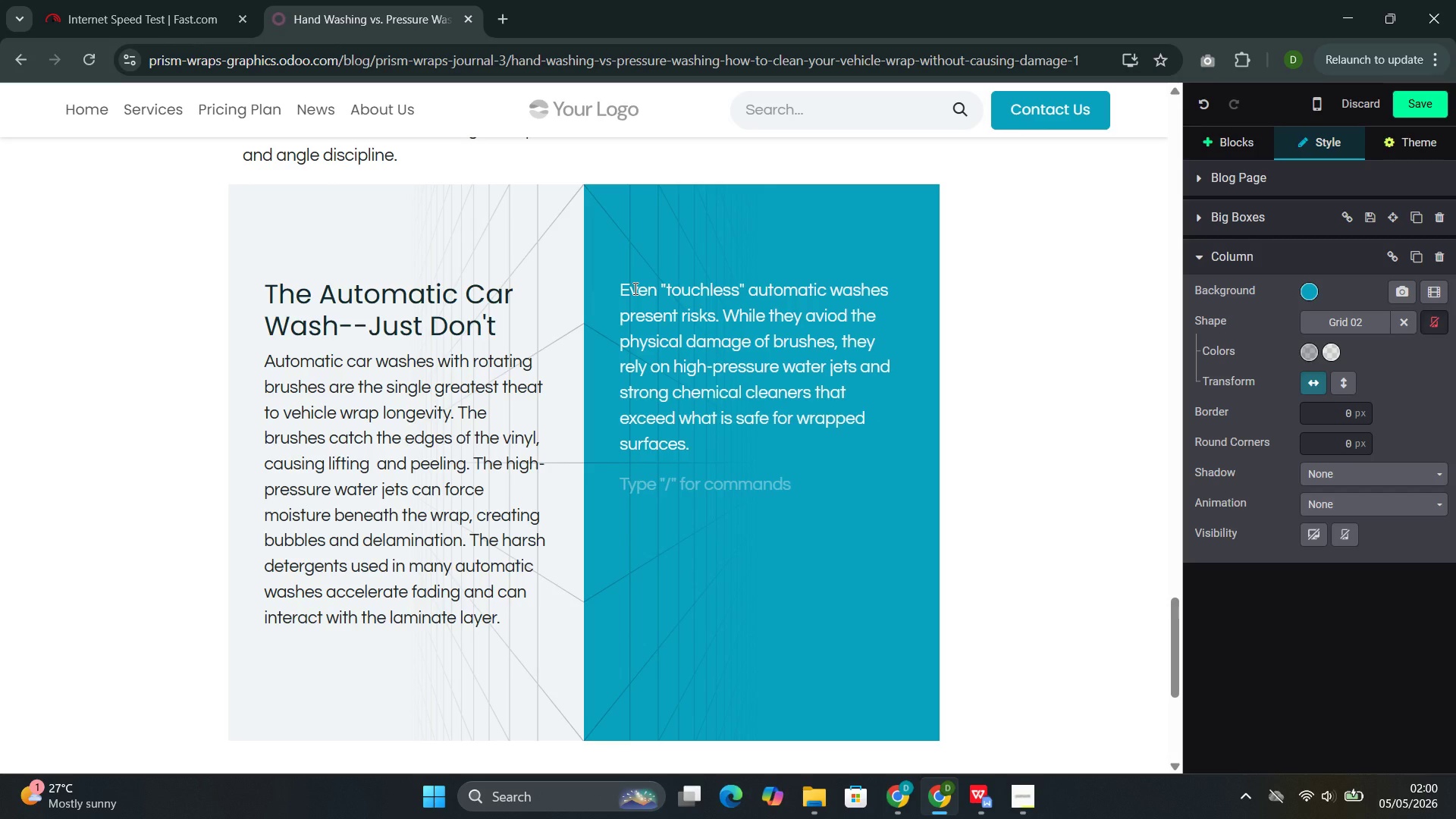 
type(If you must use an automatic wash--during winter months when hand washing is impractical )
key(Backspace)
type(, for example--)
 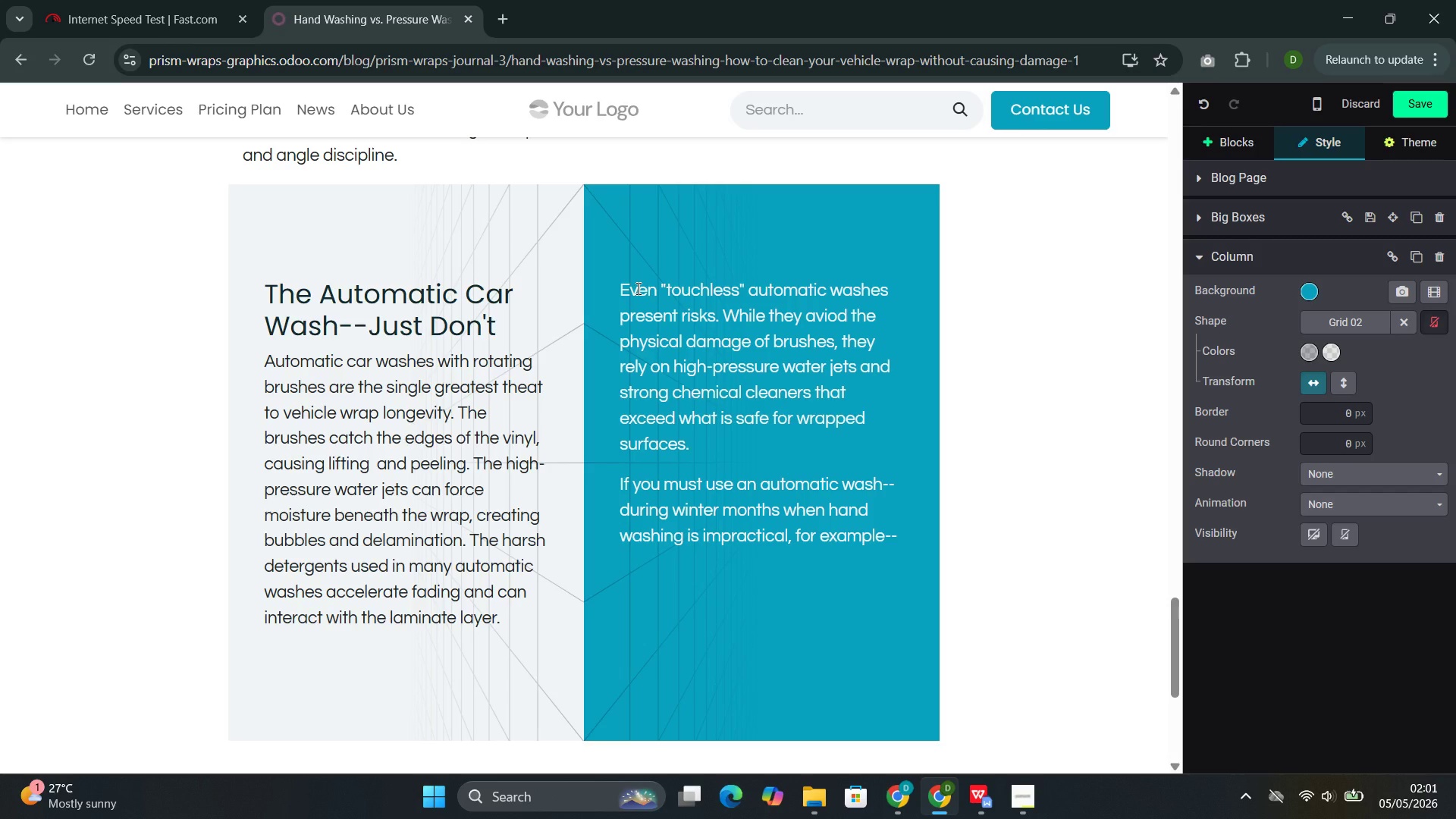 
wait(13.22)
 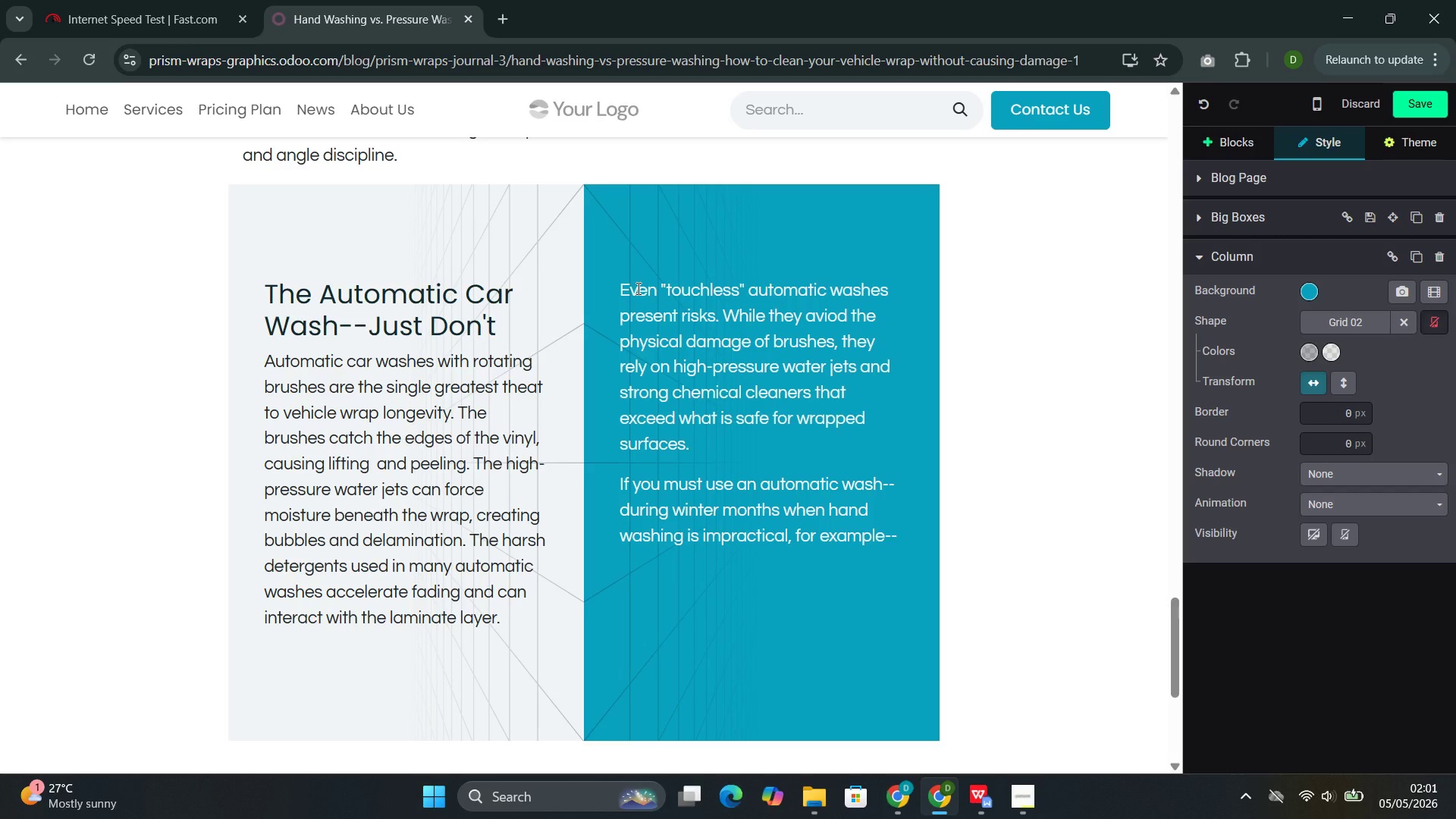 
type(choose a touchless wash and accept that you may be short)
 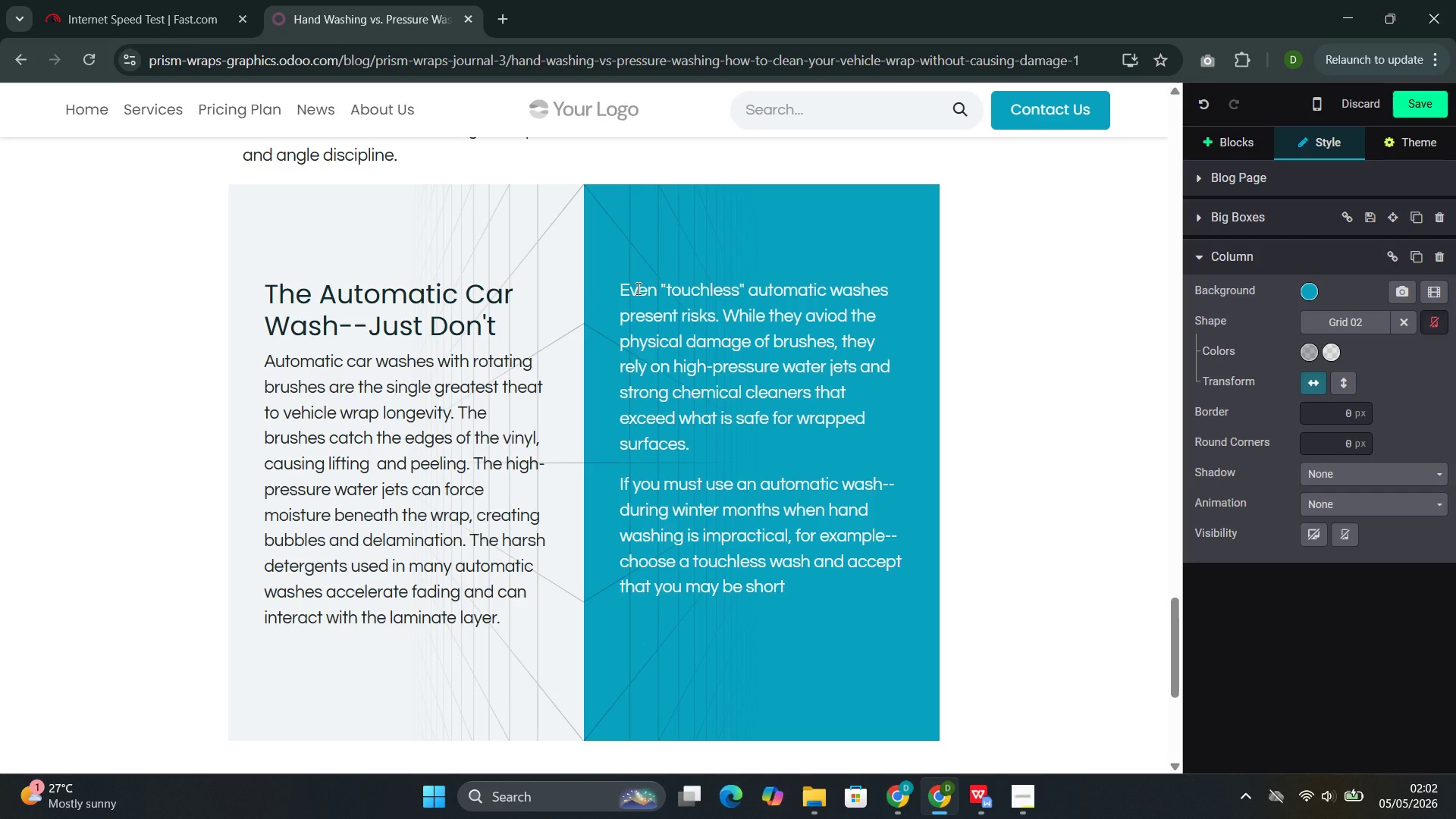 
wait(5.19)
 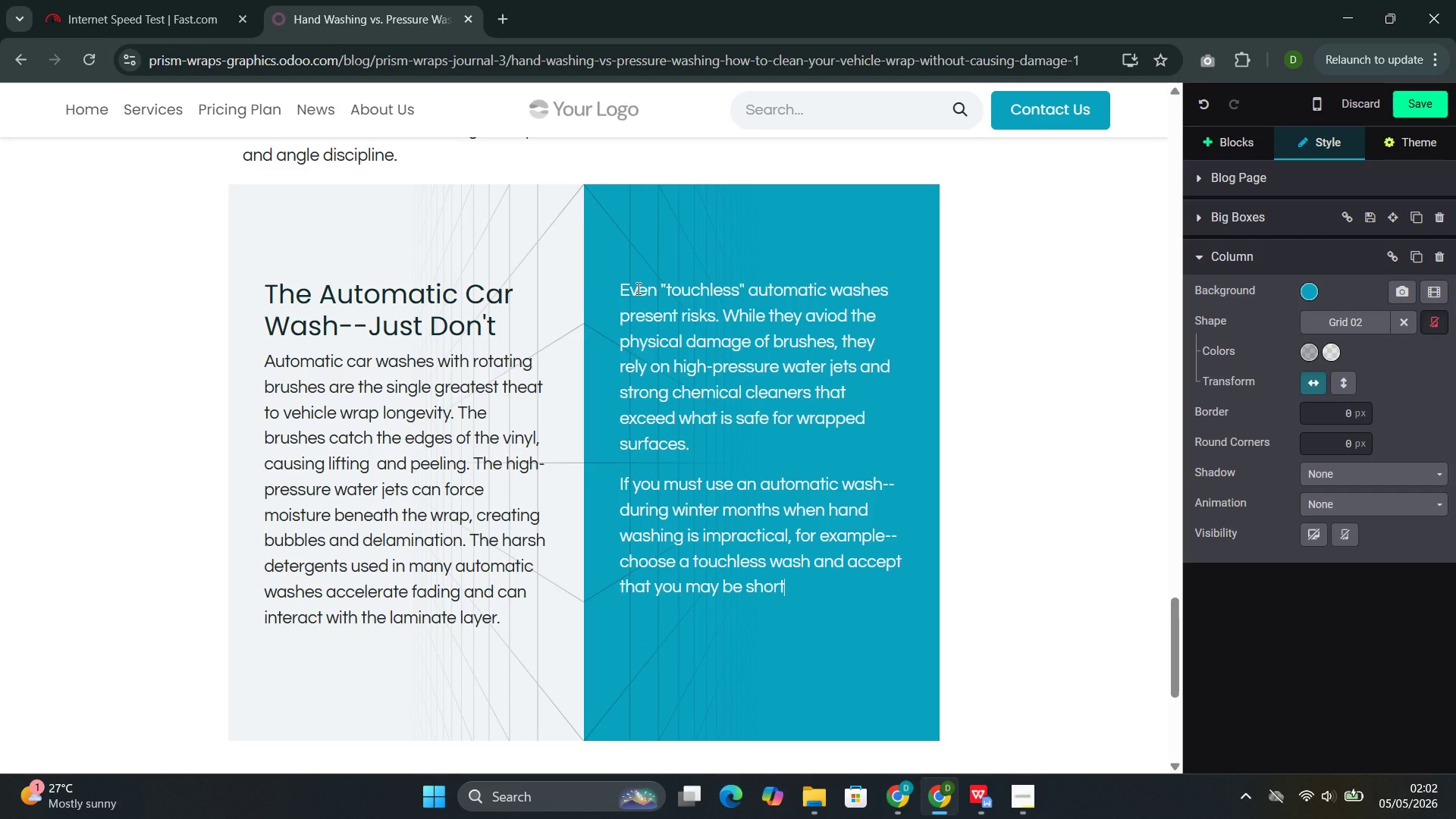 
type(ebib)
key(Backspace)
key(Backspace)
key(Backspace)
type(ning yp)
key(Backspace)
type(our wrap's lifespan )
 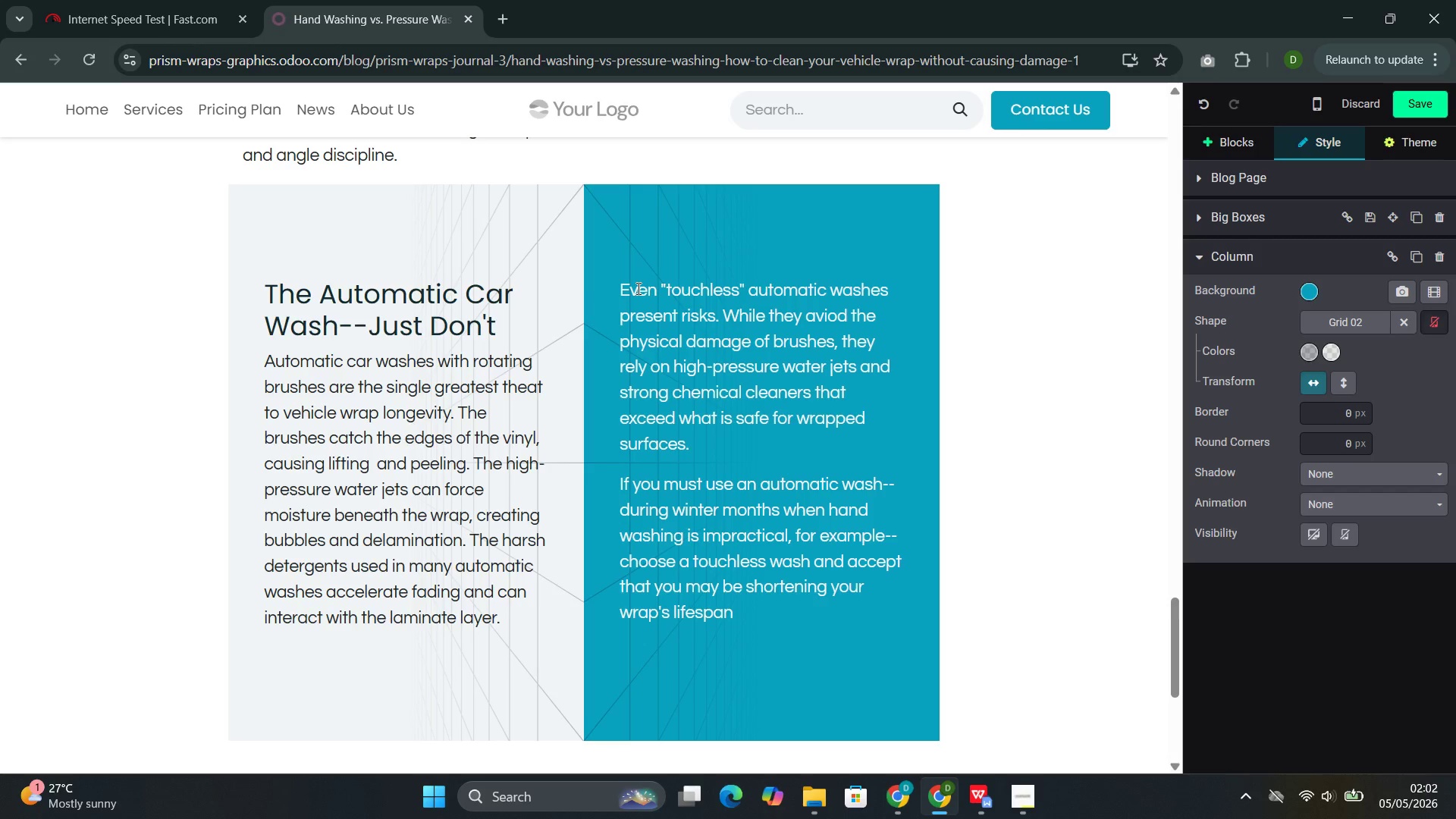 
wait(5.24)
 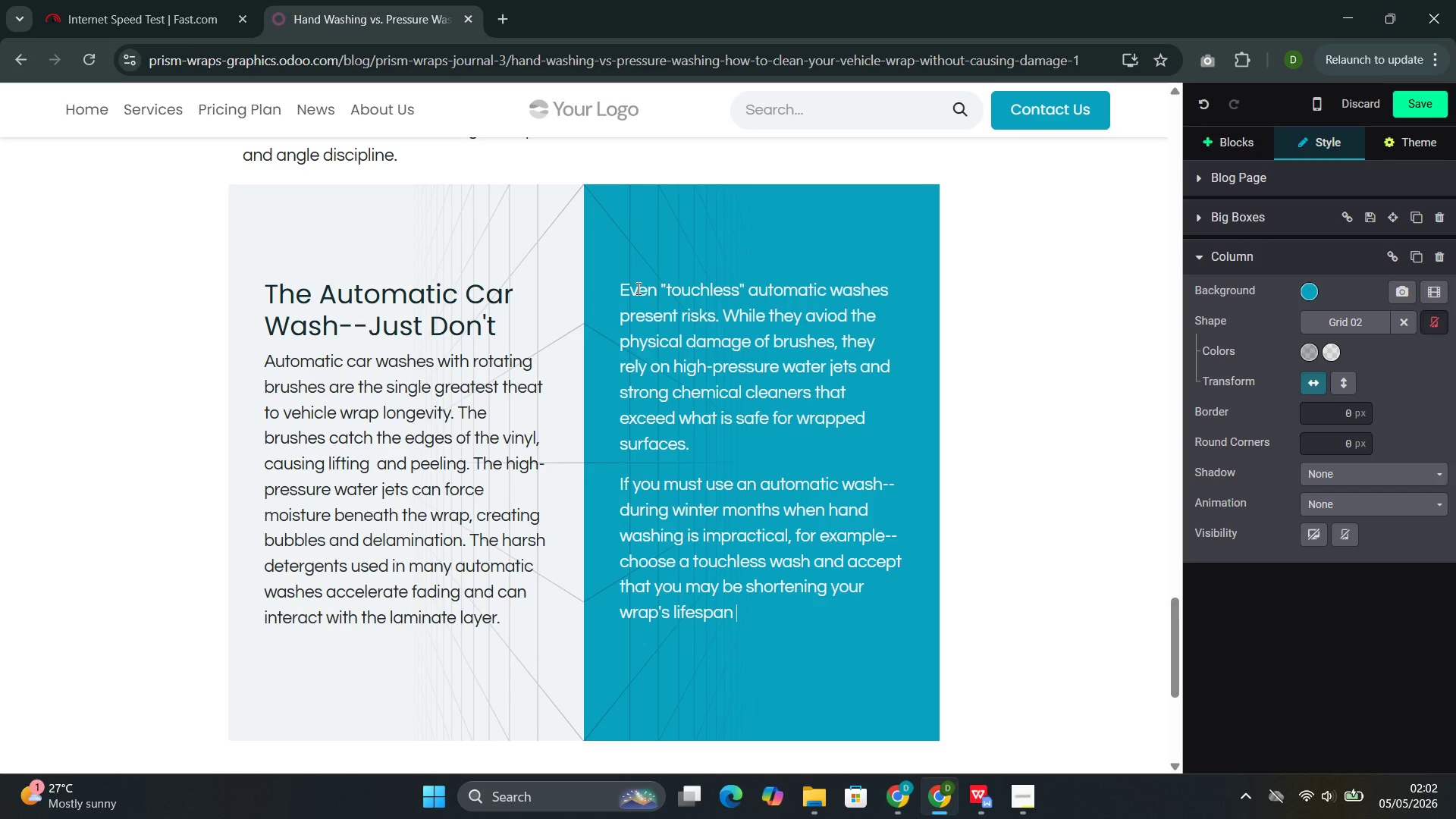 
type(incrementally with each visit.)
 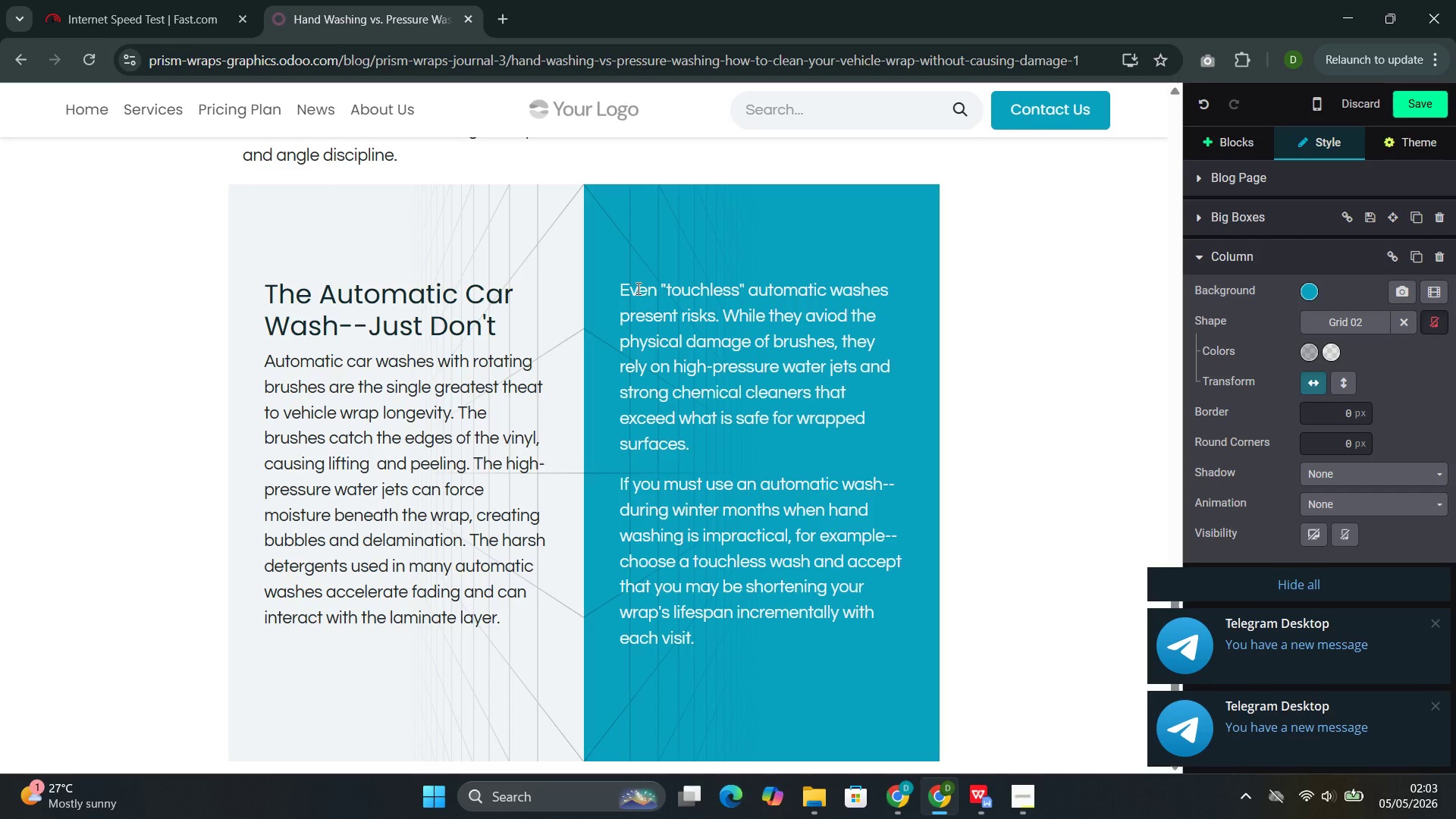 
wait(65.02)
 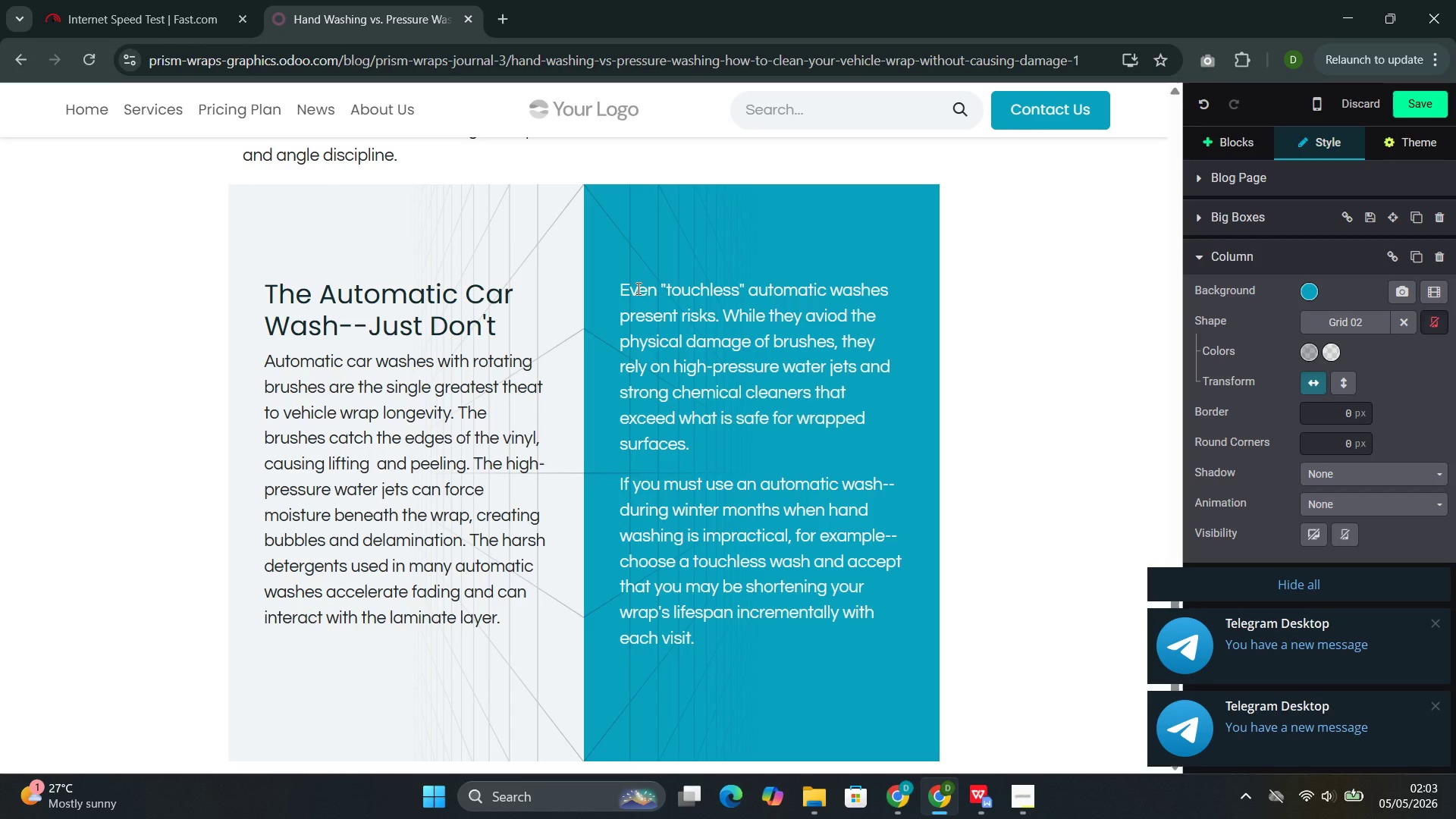 
left_click([1148, 569])
 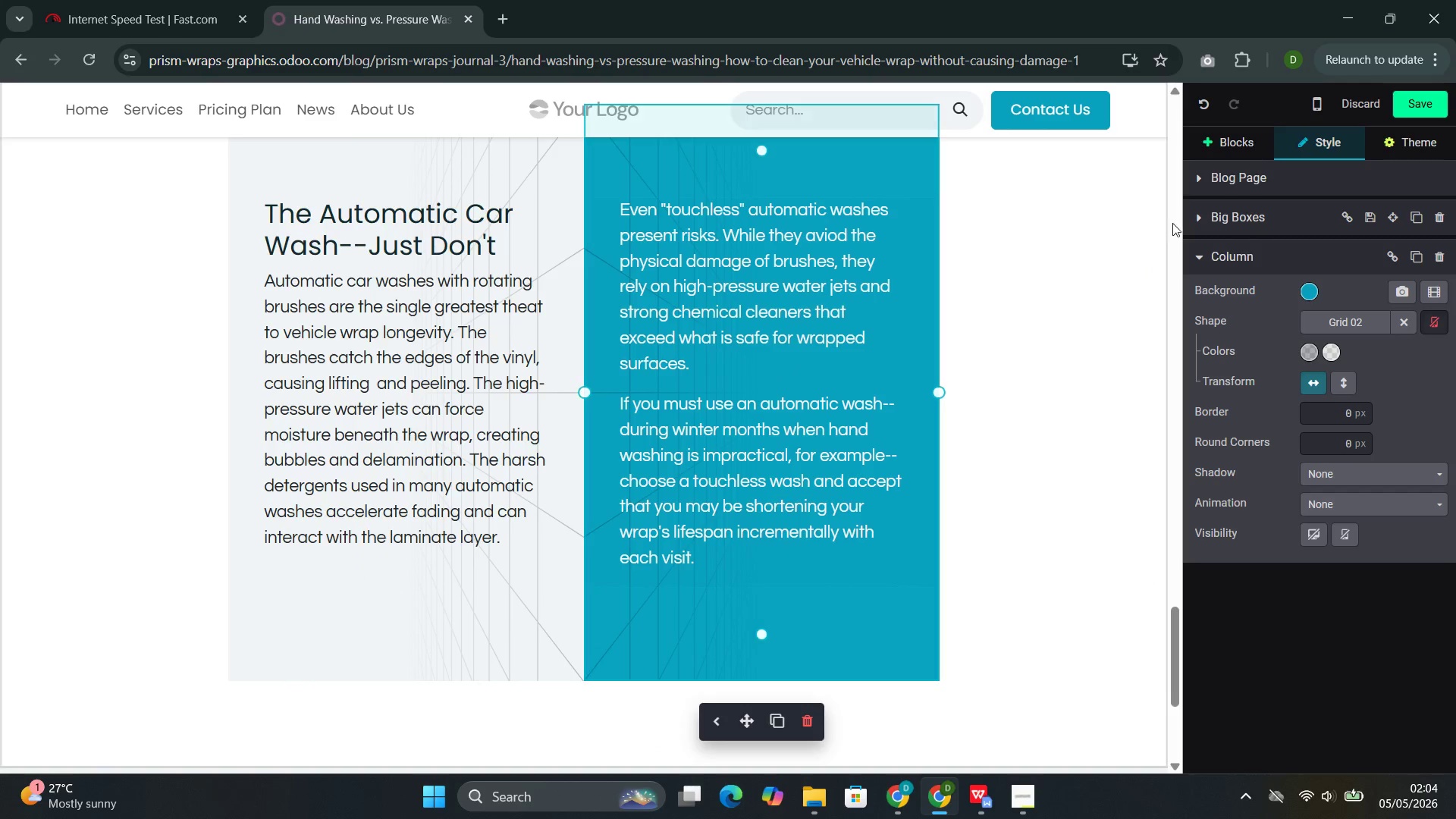 
left_click([1227, 149])
 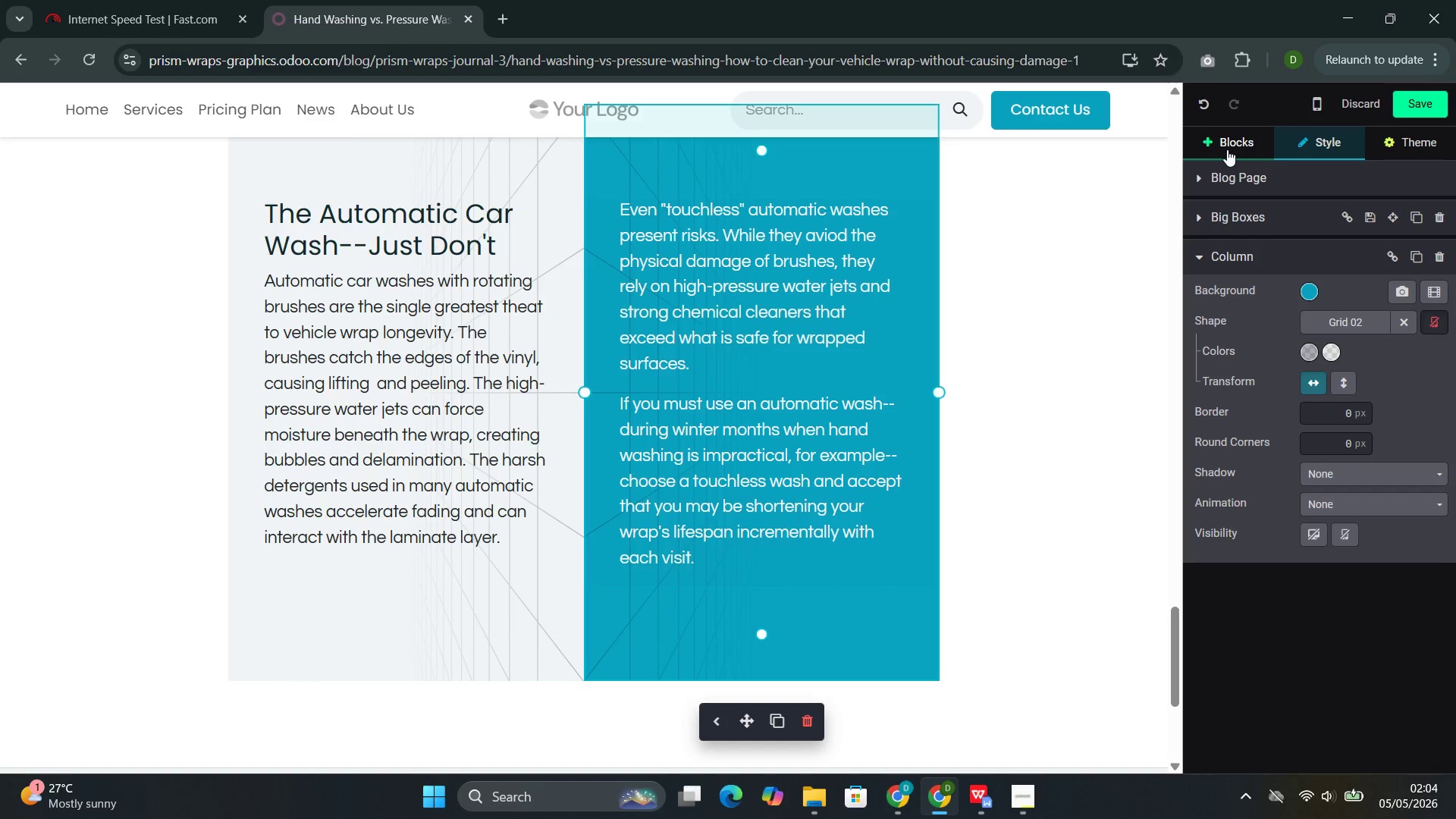 
mouse_move([1228, 170])
 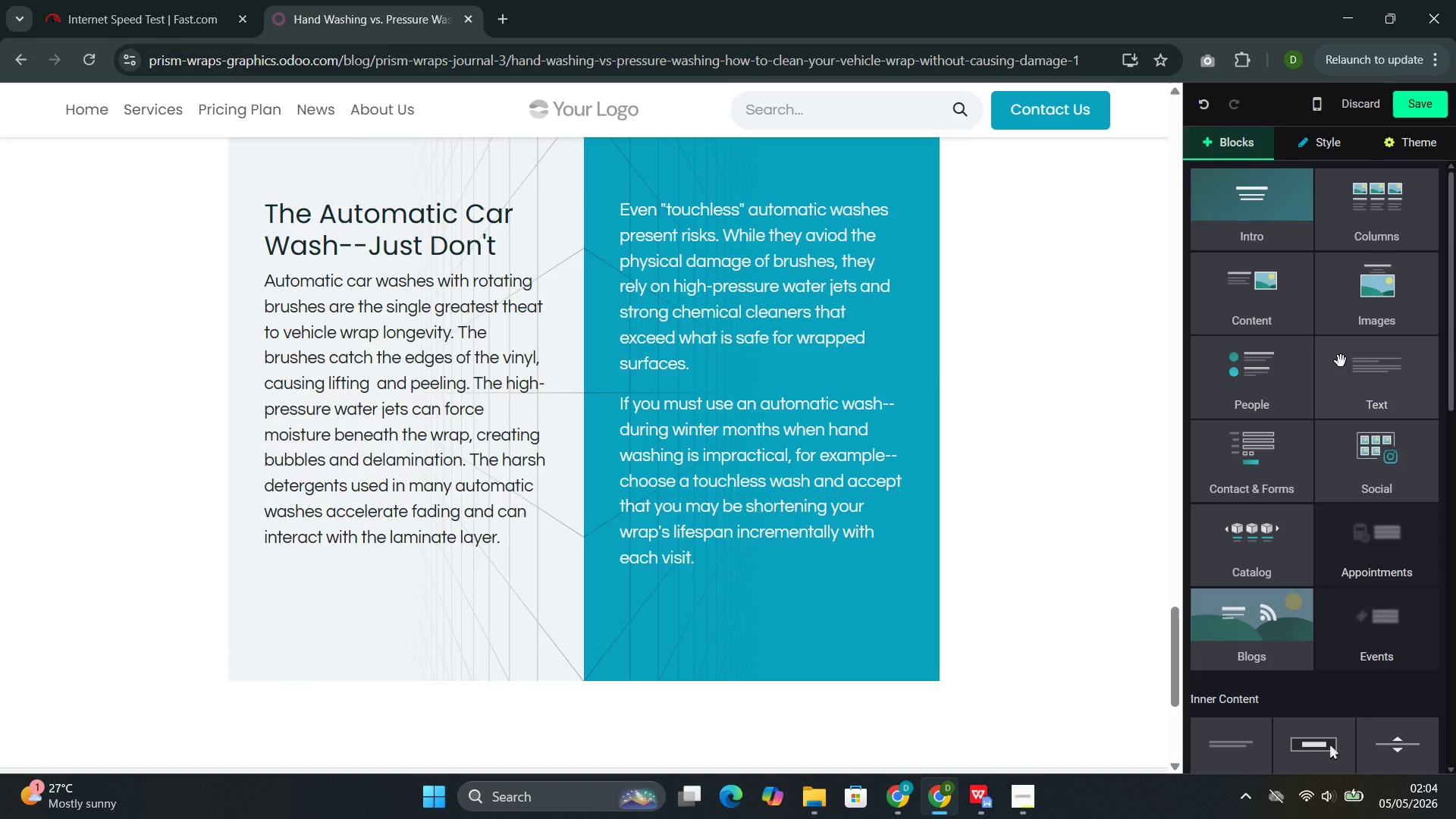 
left_click([1341, 361])
 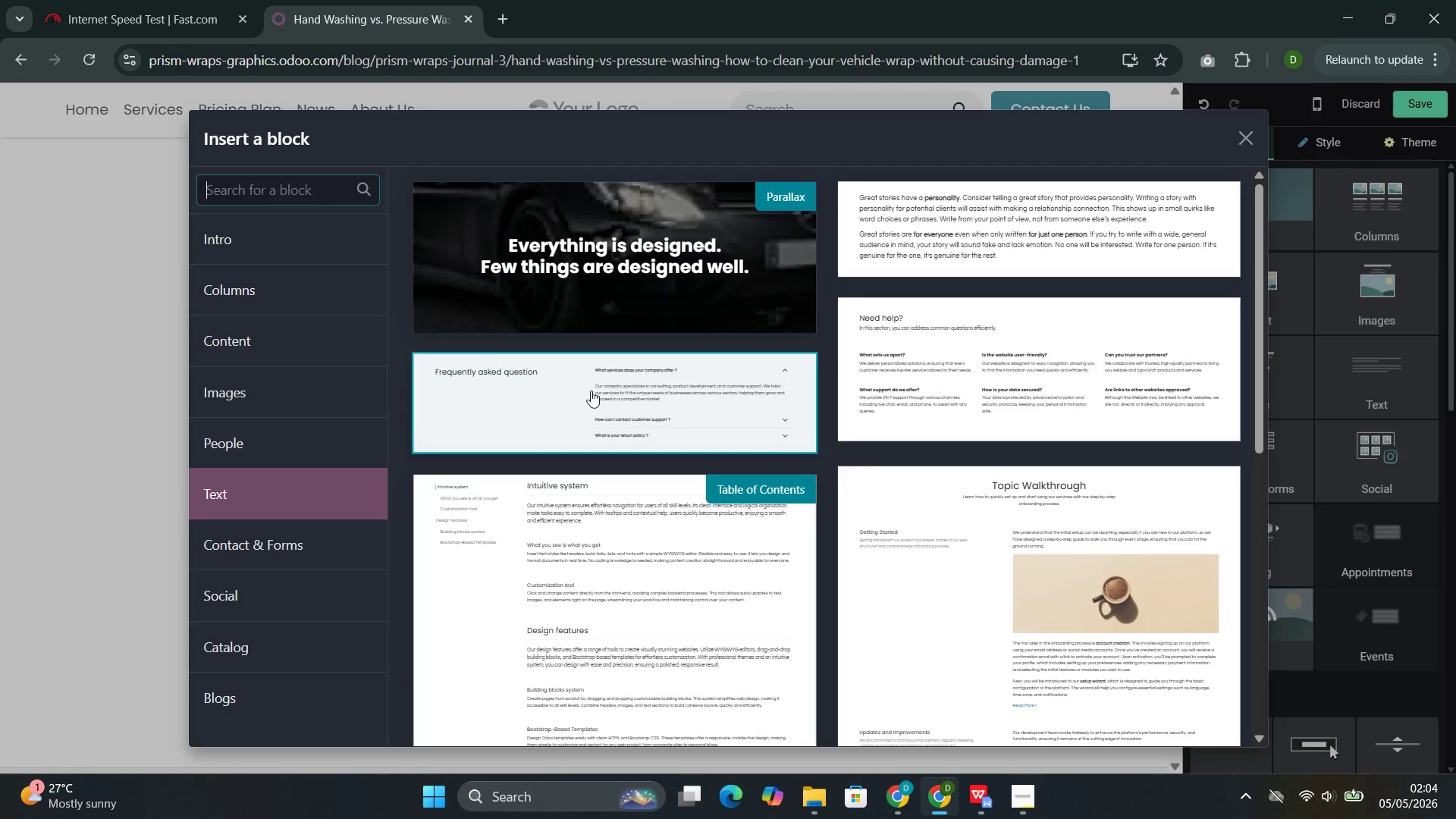 
mouse_move([840, 547])
 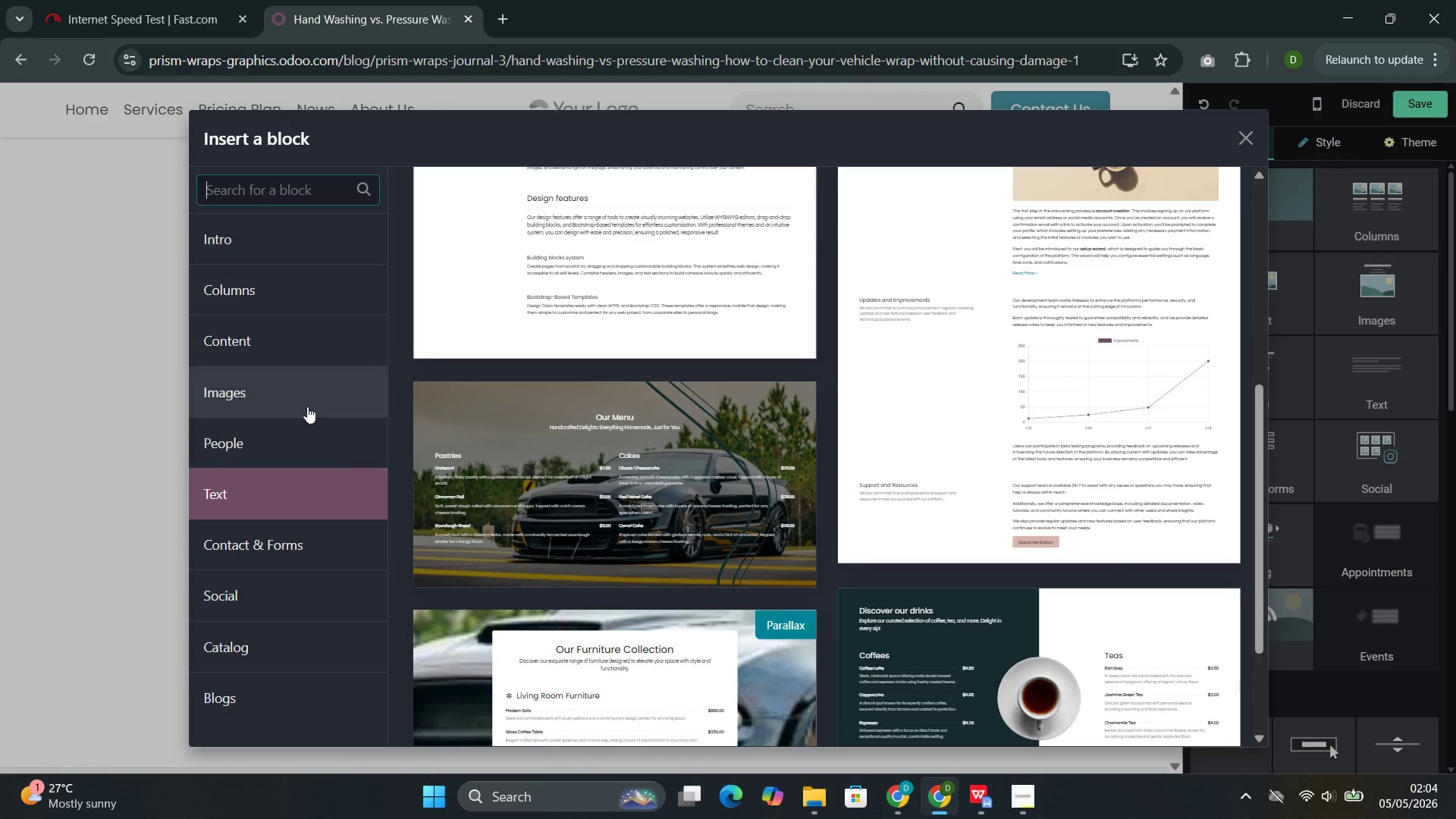 
left_click([307, 409])
 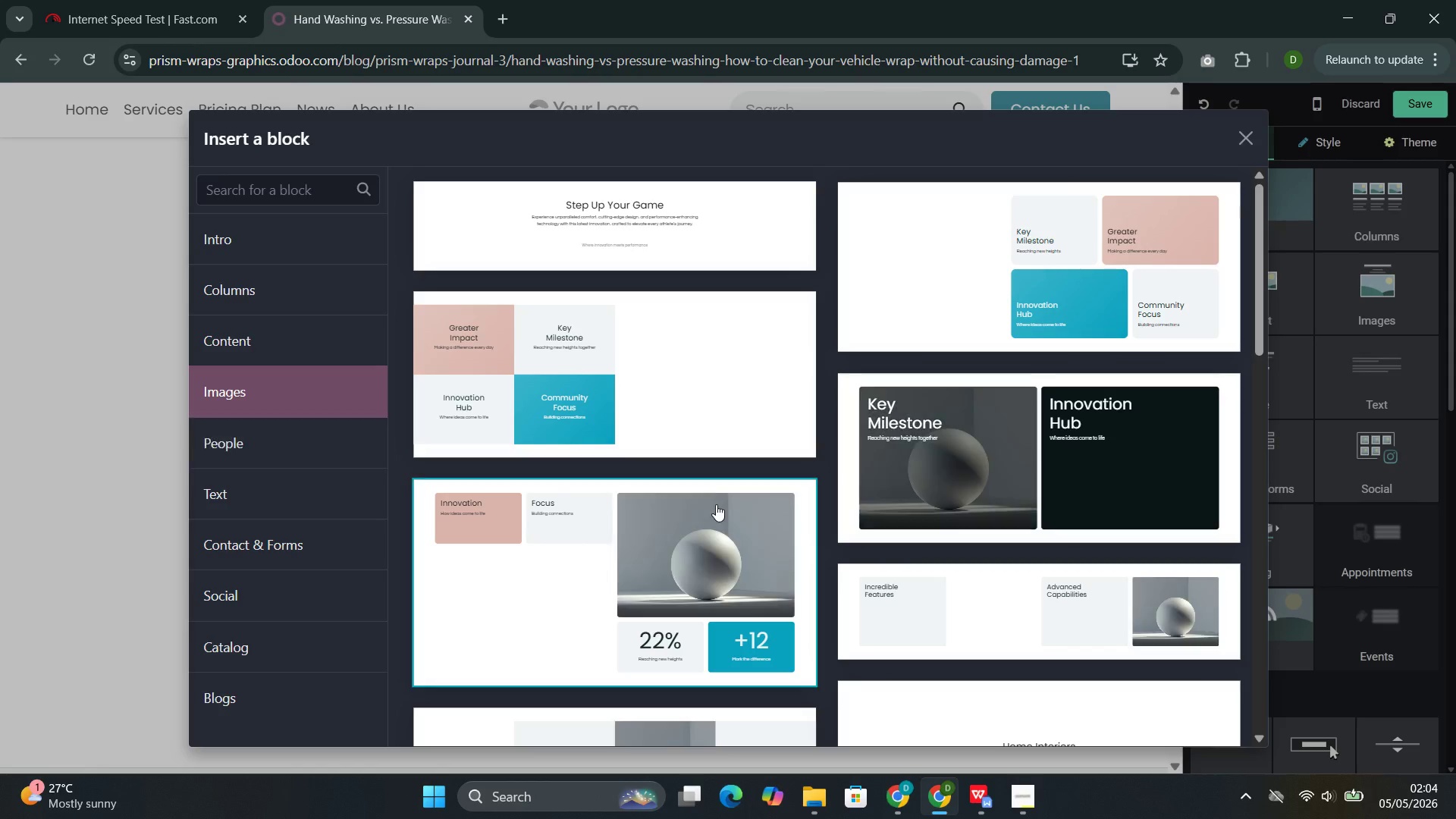 
mouse_move([737, 483])
 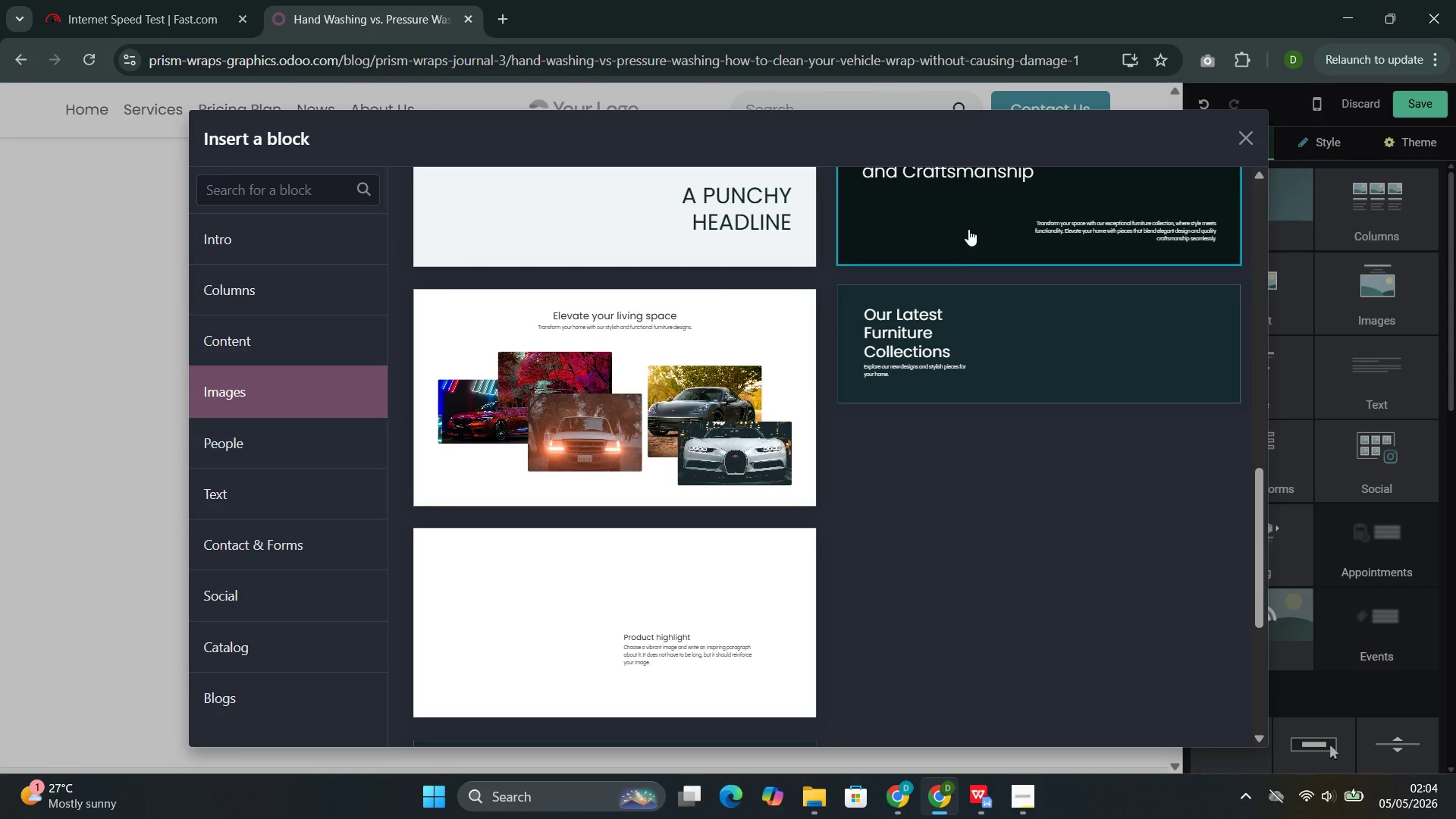 
left_click([968, 229])
 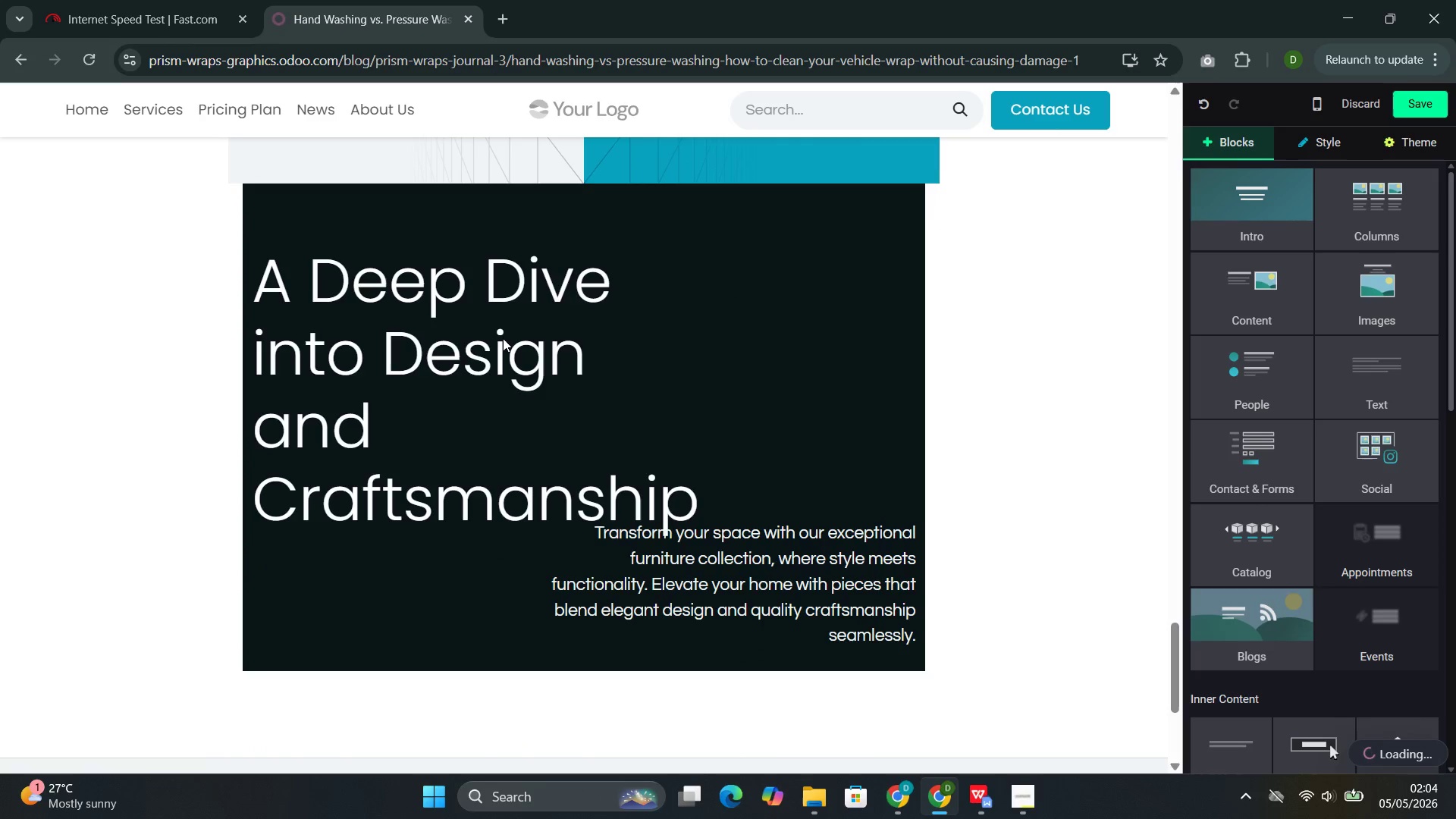 
left_click([503, 338])
 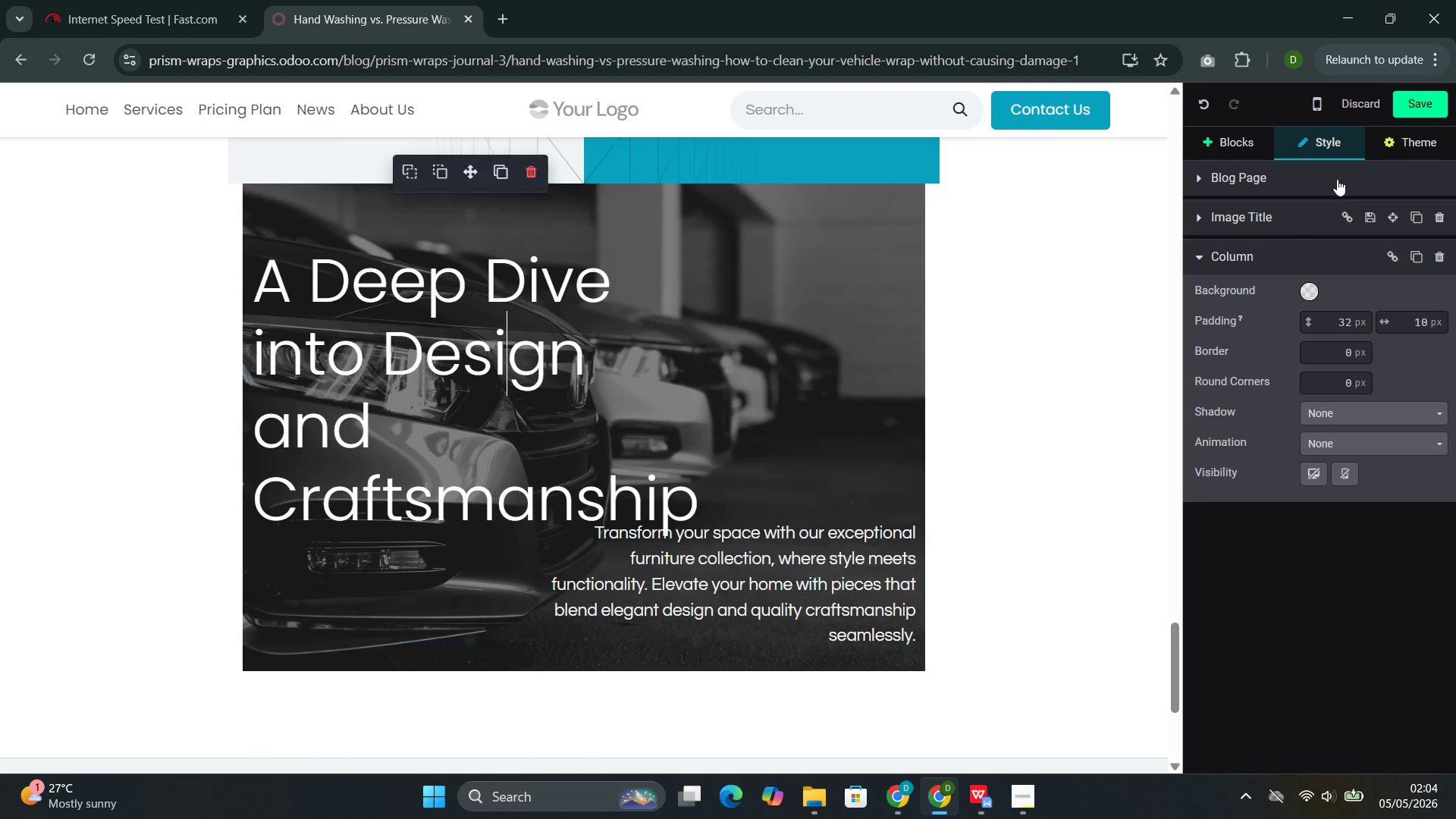 
left_click([1422, 108])
 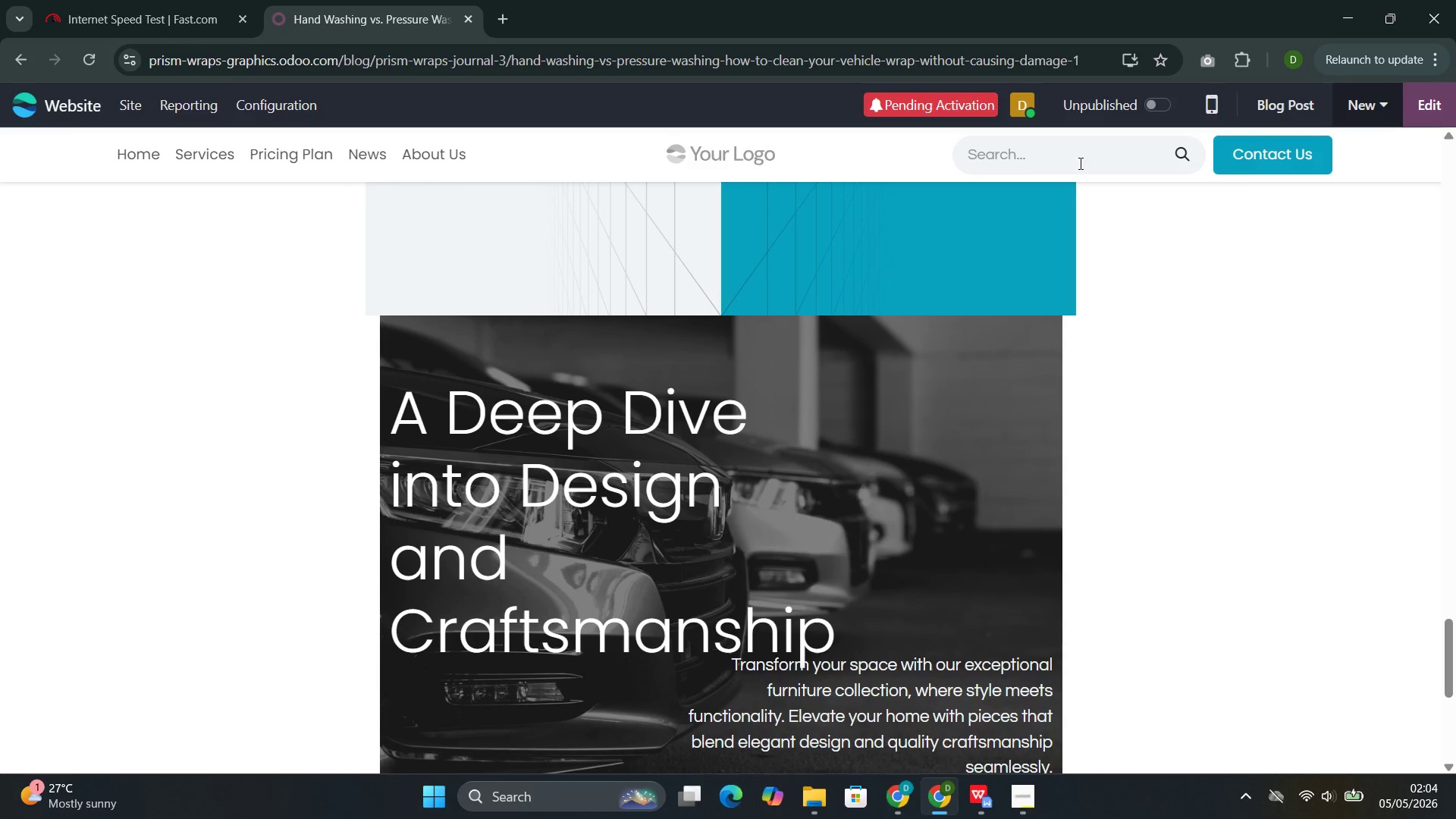 
left_click([1420, 115])
 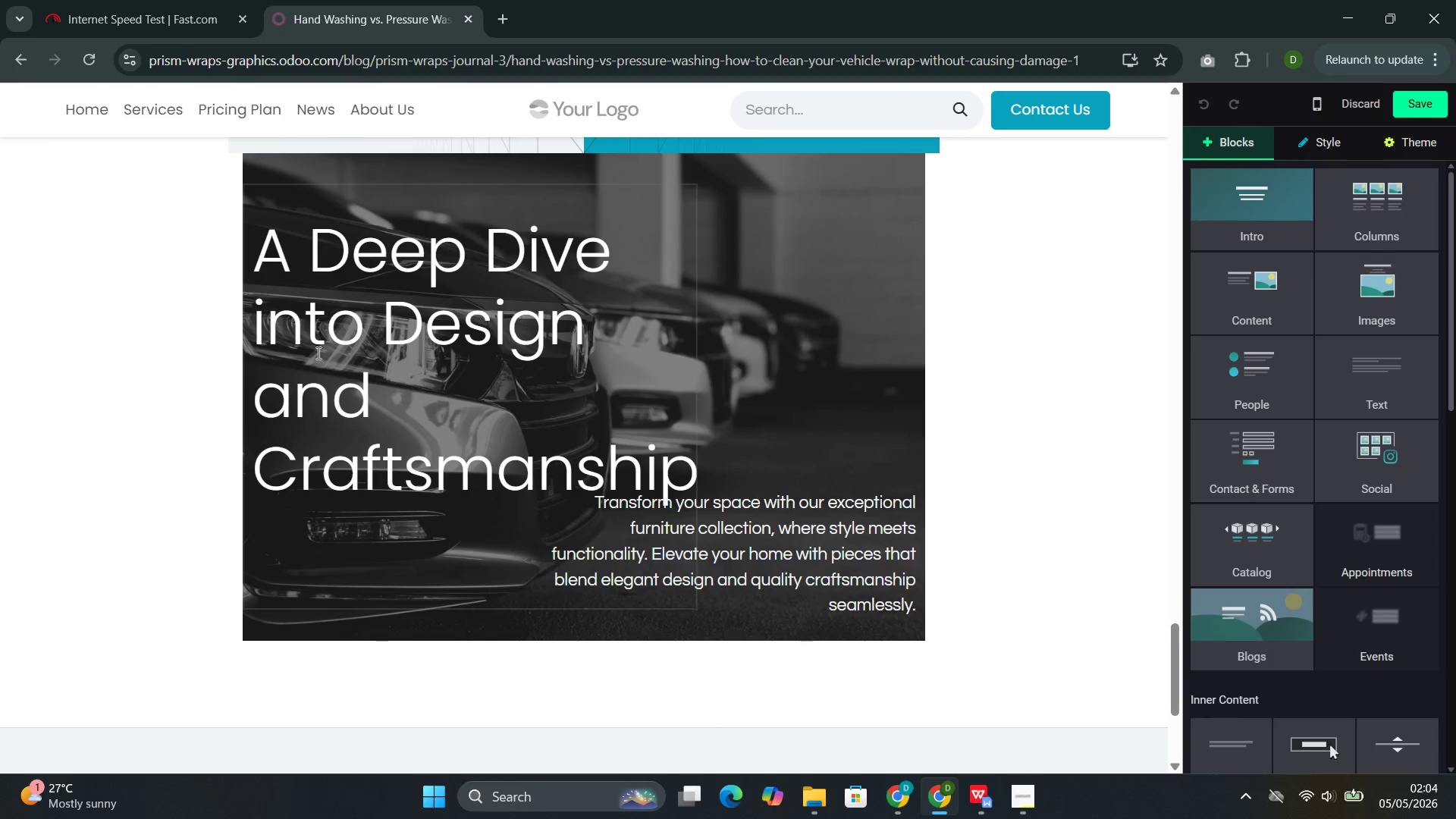 
left_click([374, 287])
 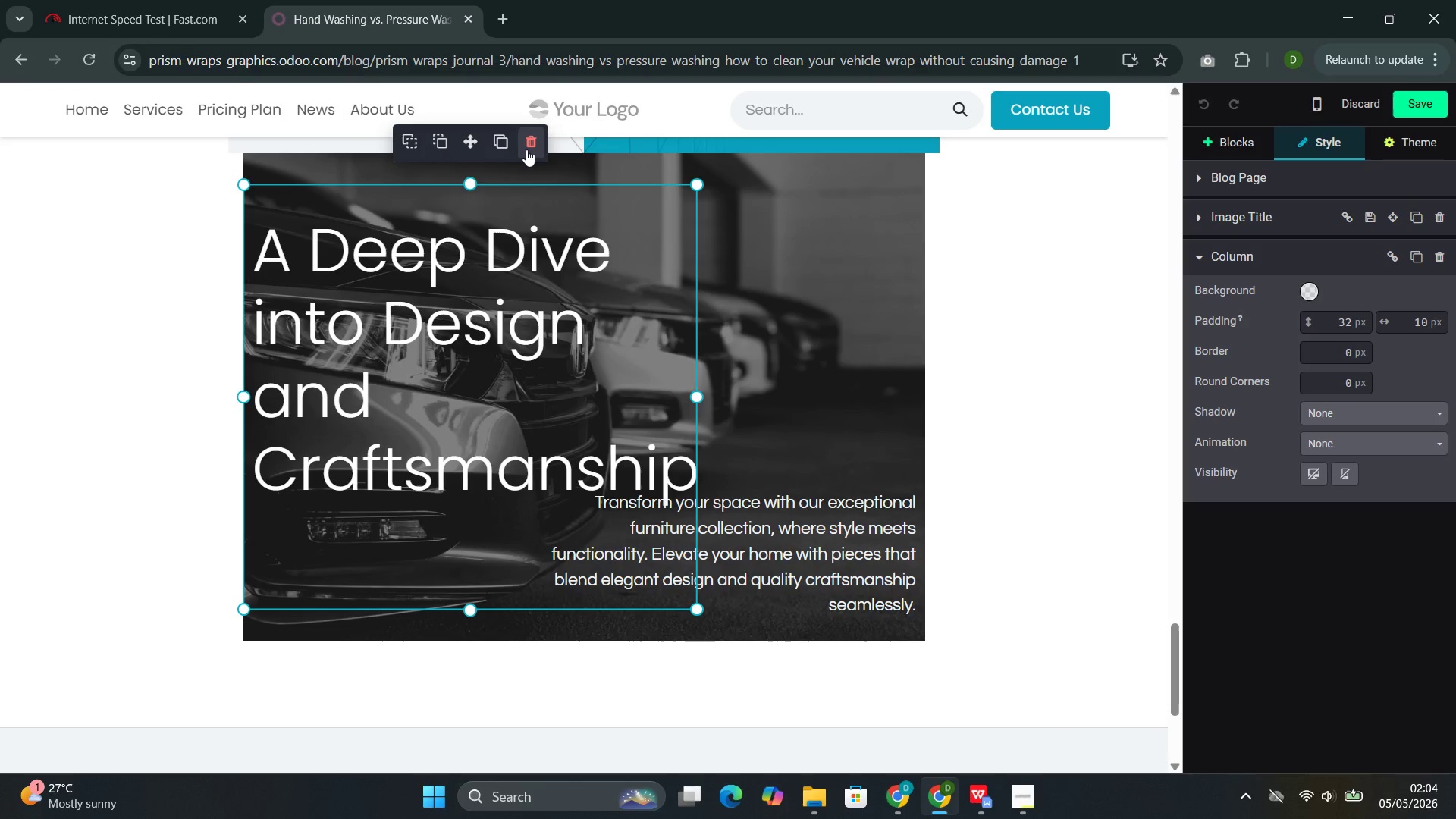 
left_click([527, 146])
 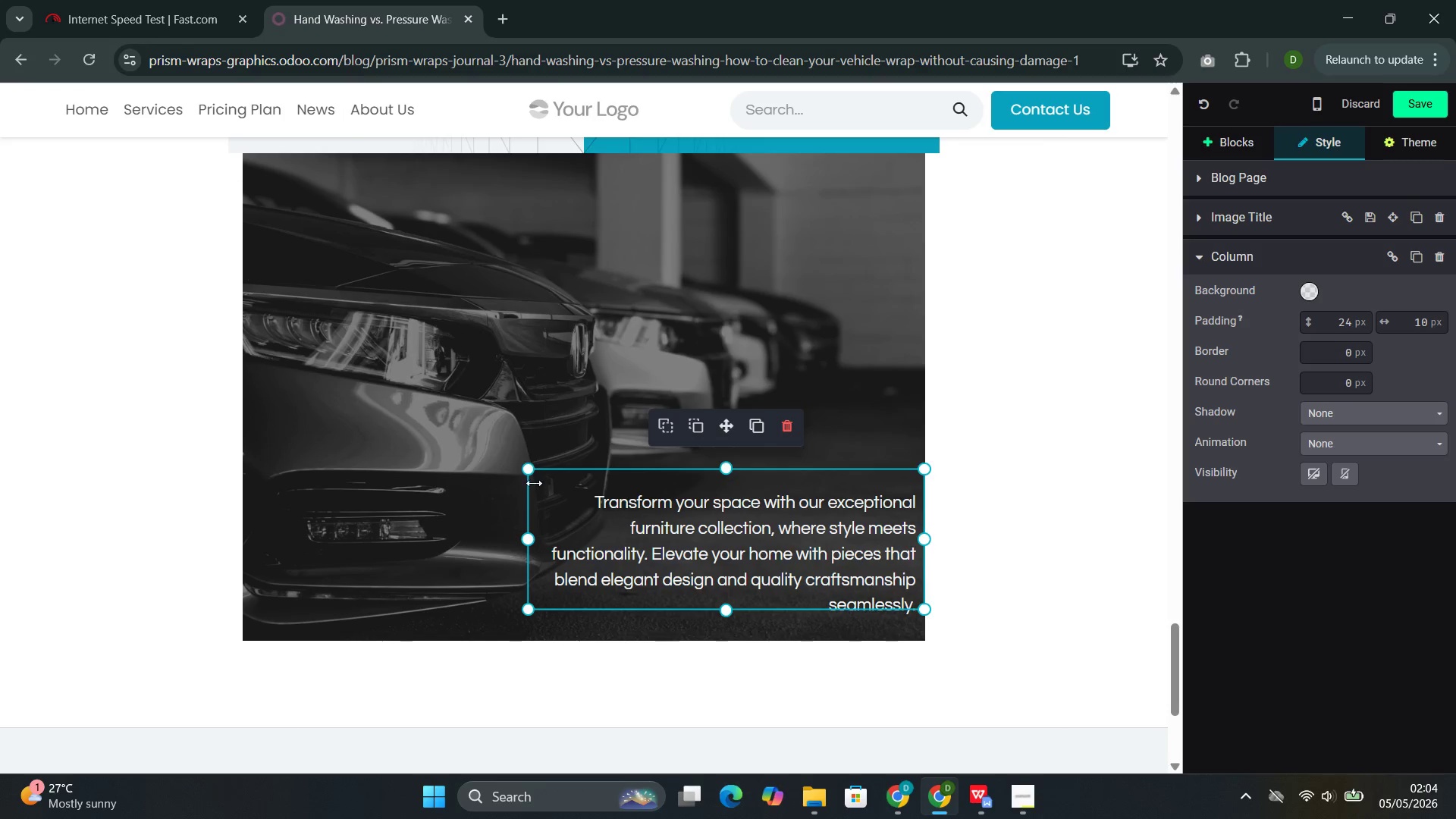 
left_click_drag(start_coordinate=[532, 471], to_coordinate=[250, 196])
 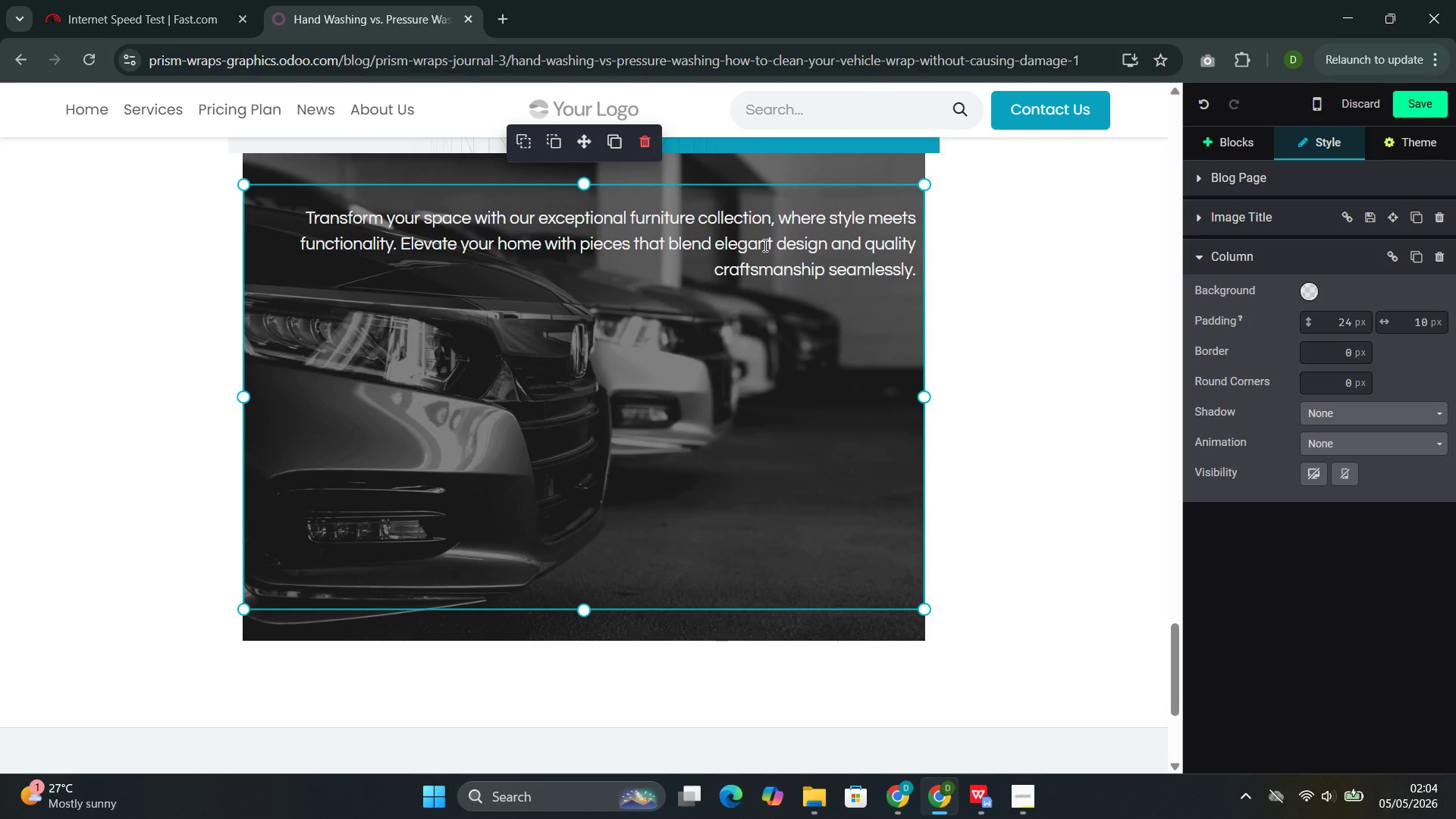 
double_click([764, 245])
 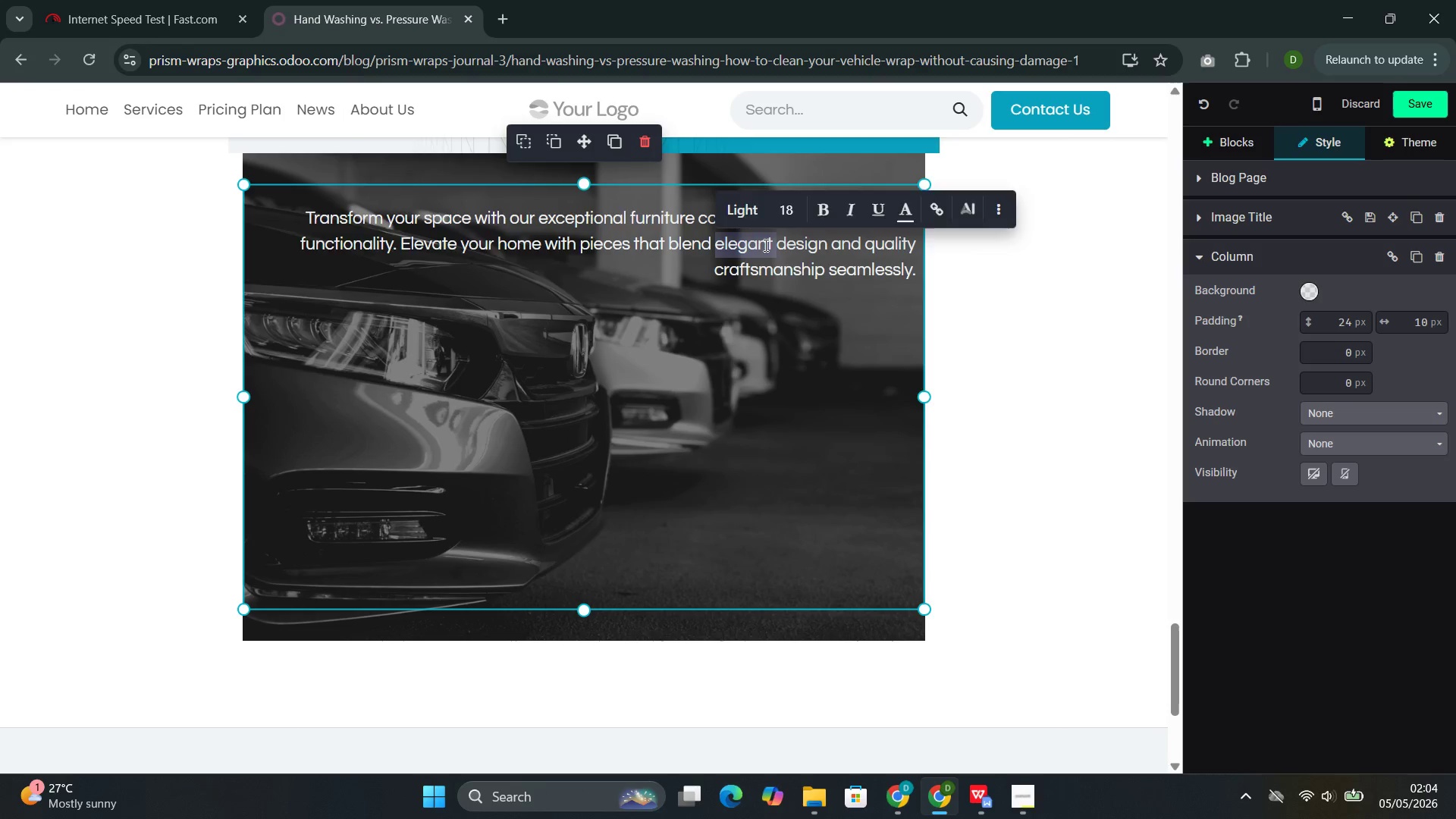 
triple_click([764, 245])
 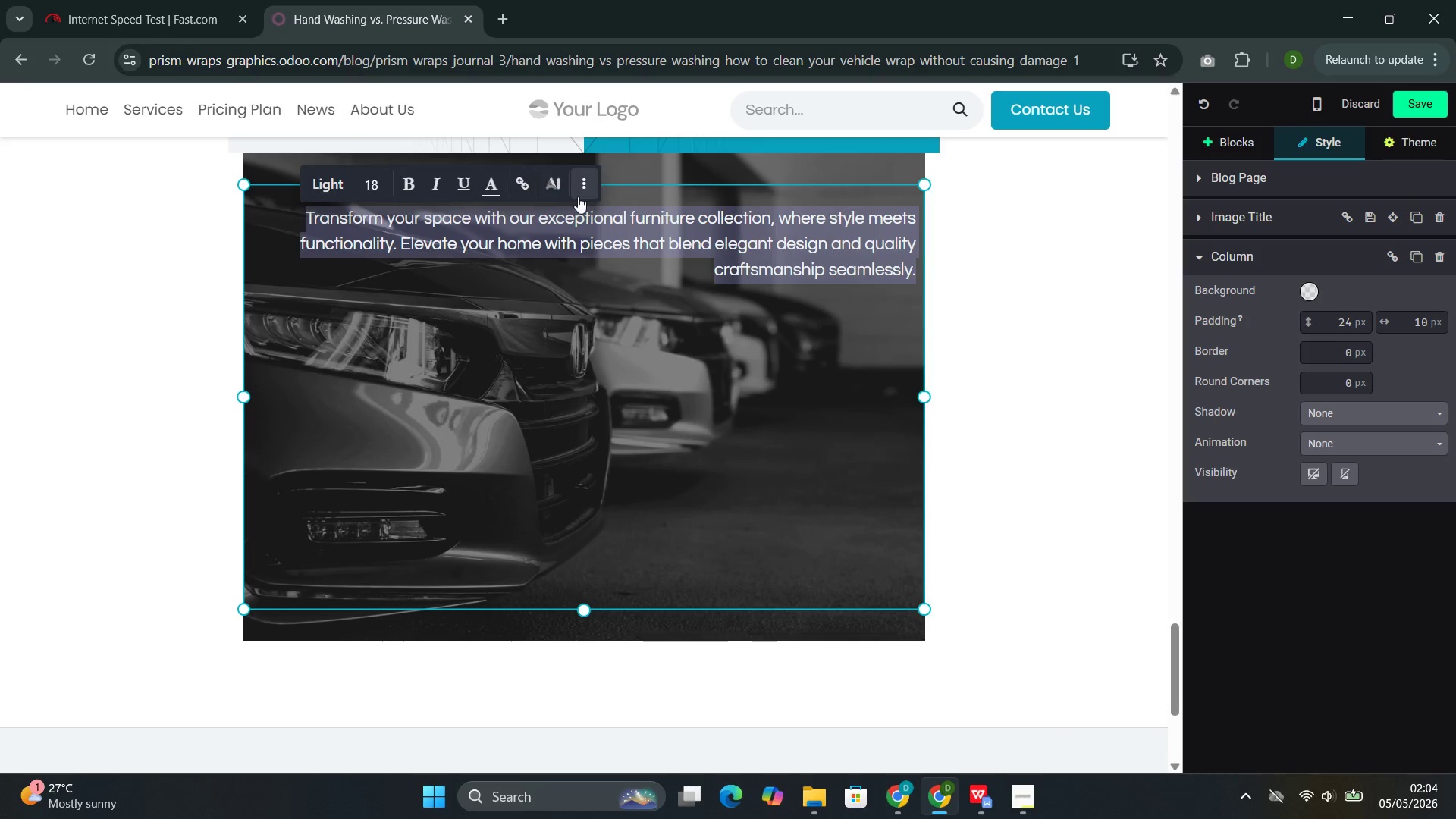 
left_click([579, 189])
 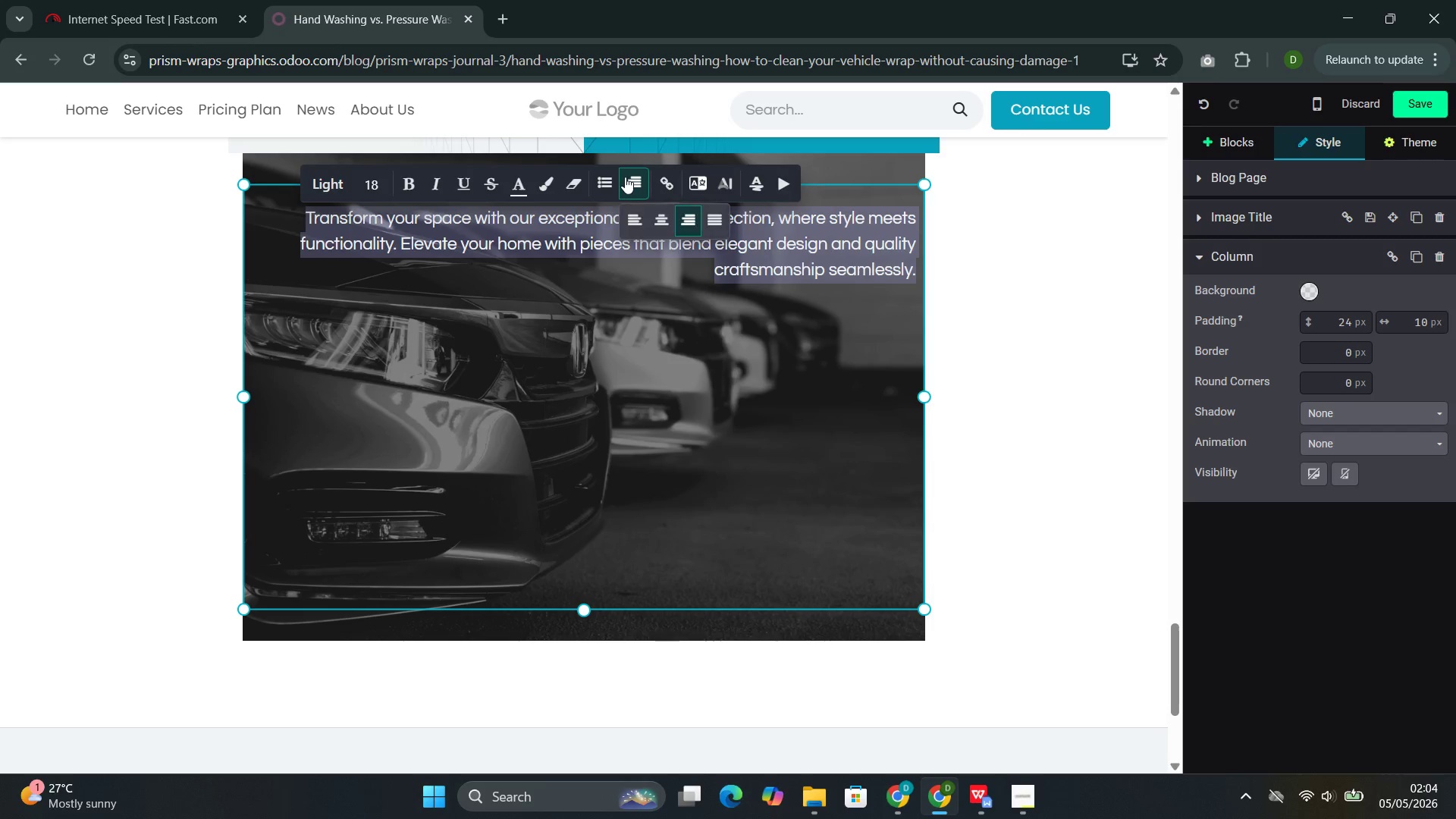 
left_click([633, 223])
 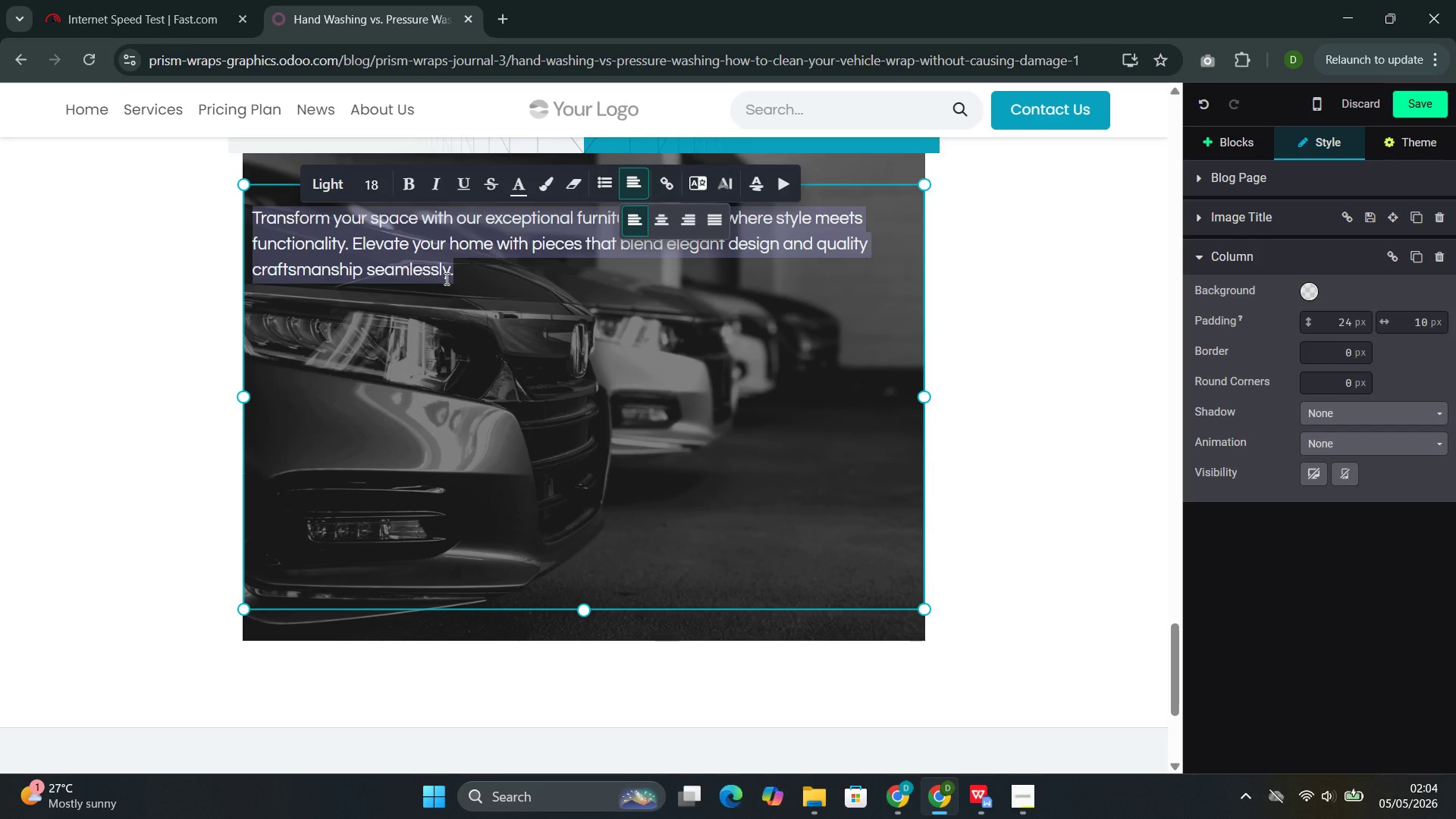 
key(Backspace)
 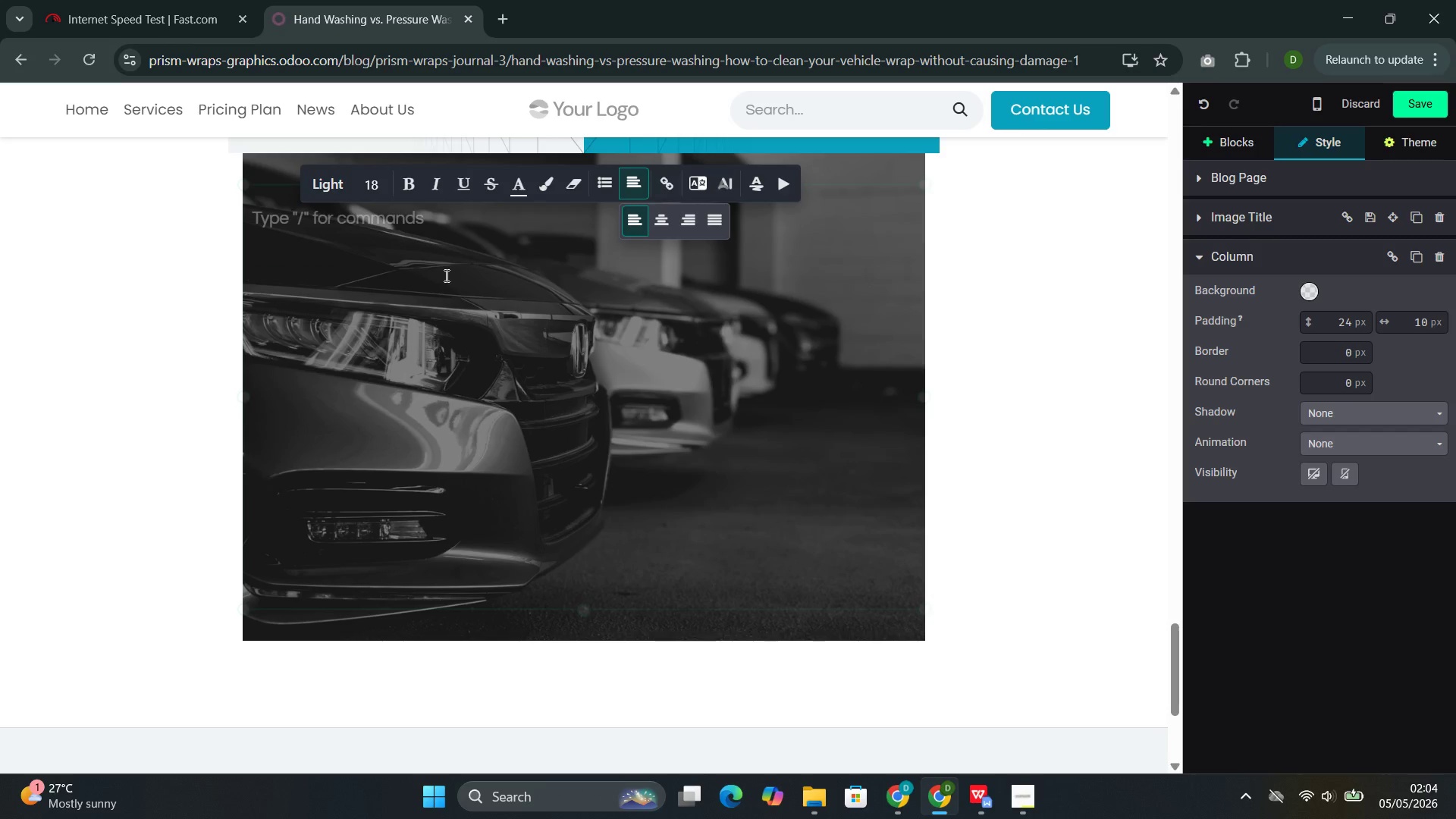 
left_click([445, 274])
 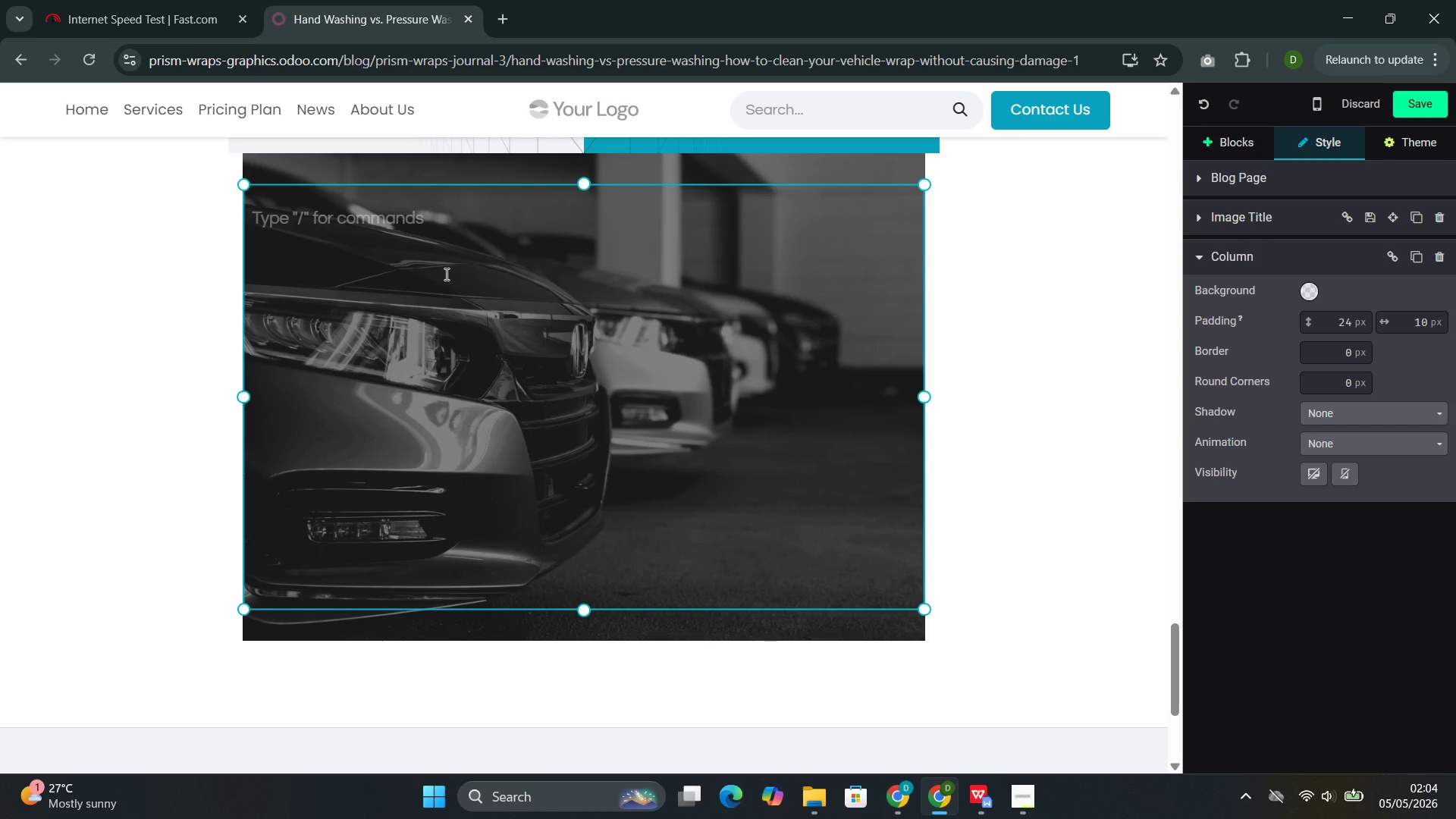 
wait(16.97)
 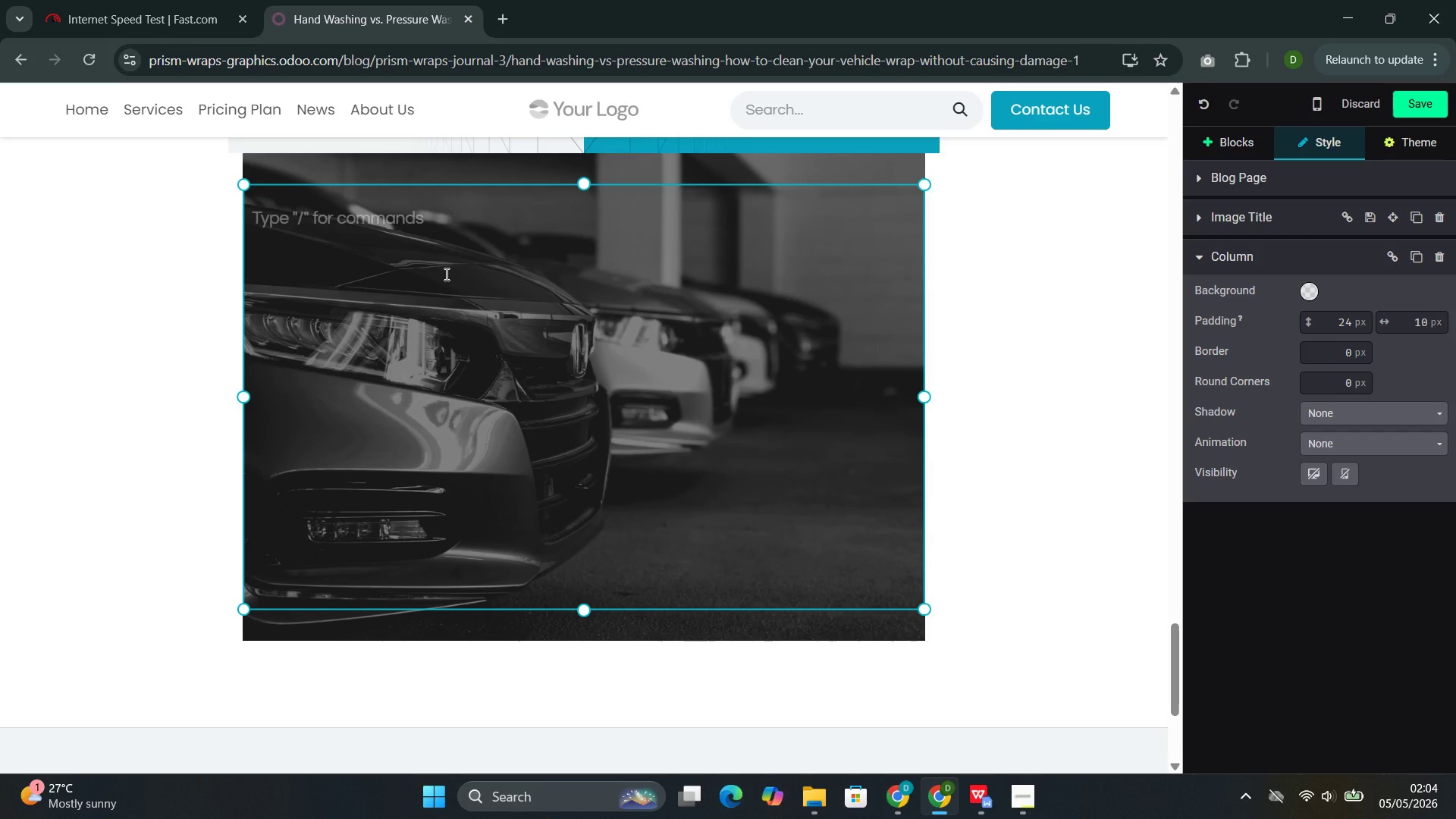 
type(What)
 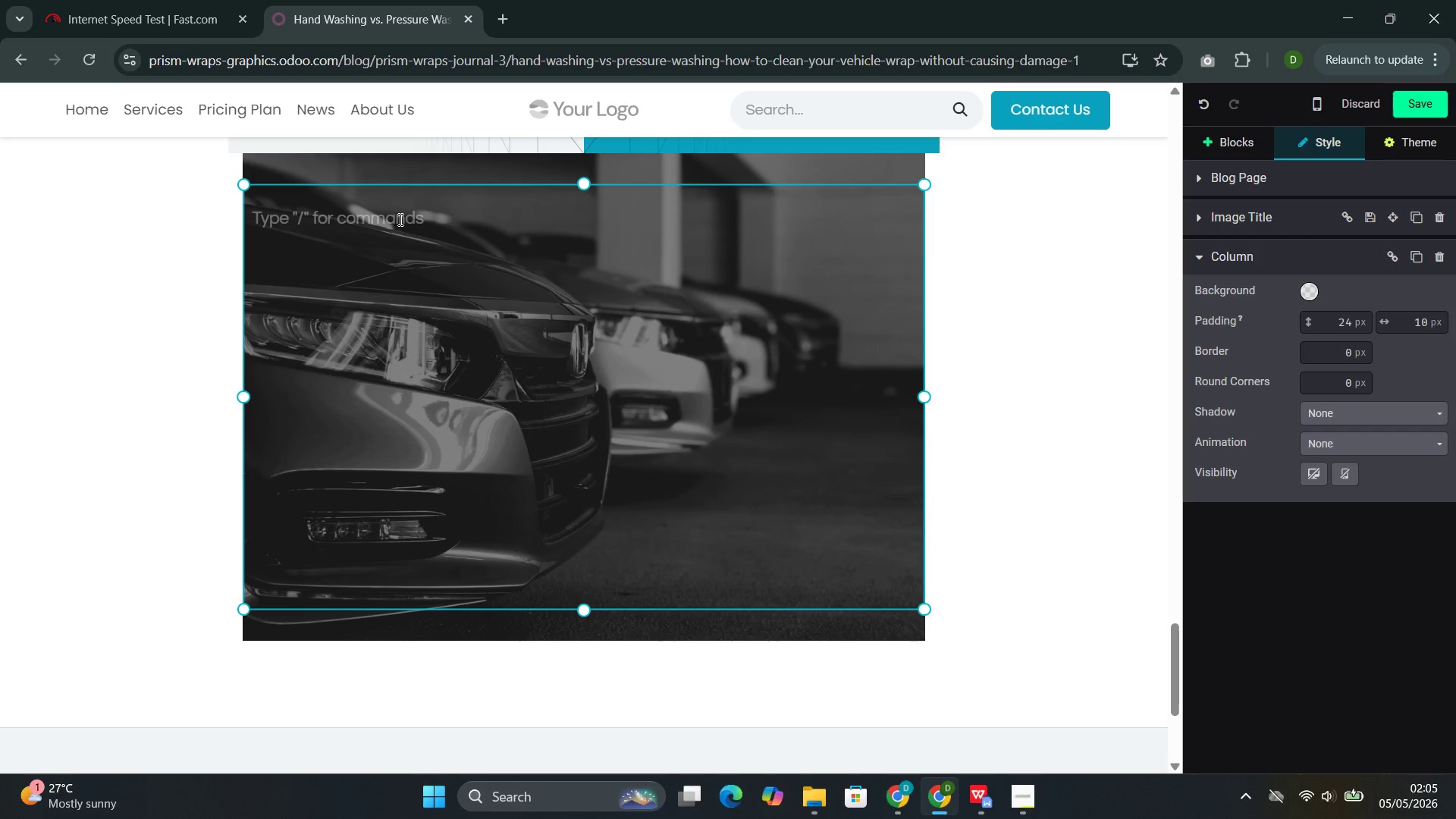 
left_click([399, 222])
 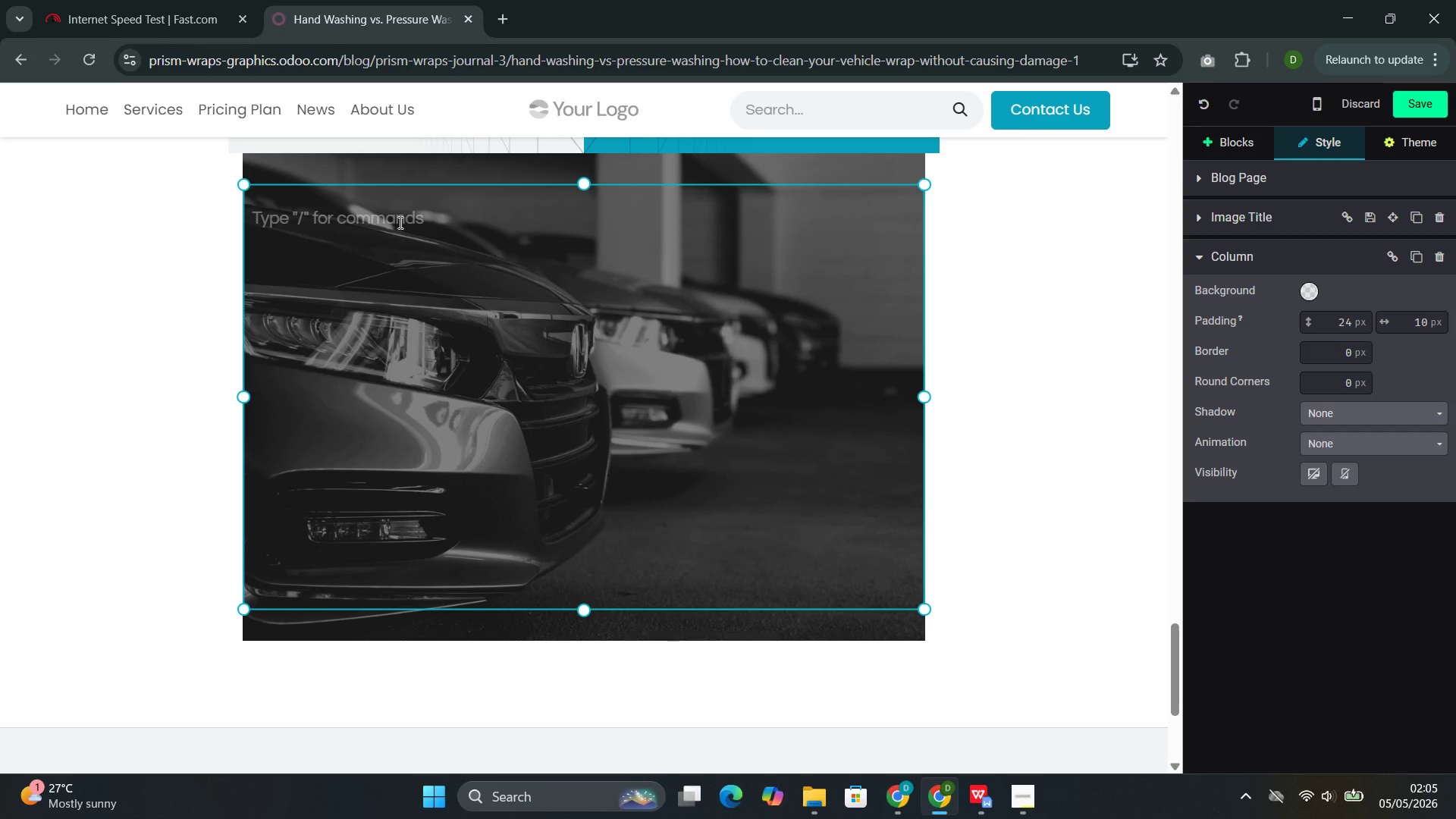 
type(What About the First 48 Hours After Installation?)
 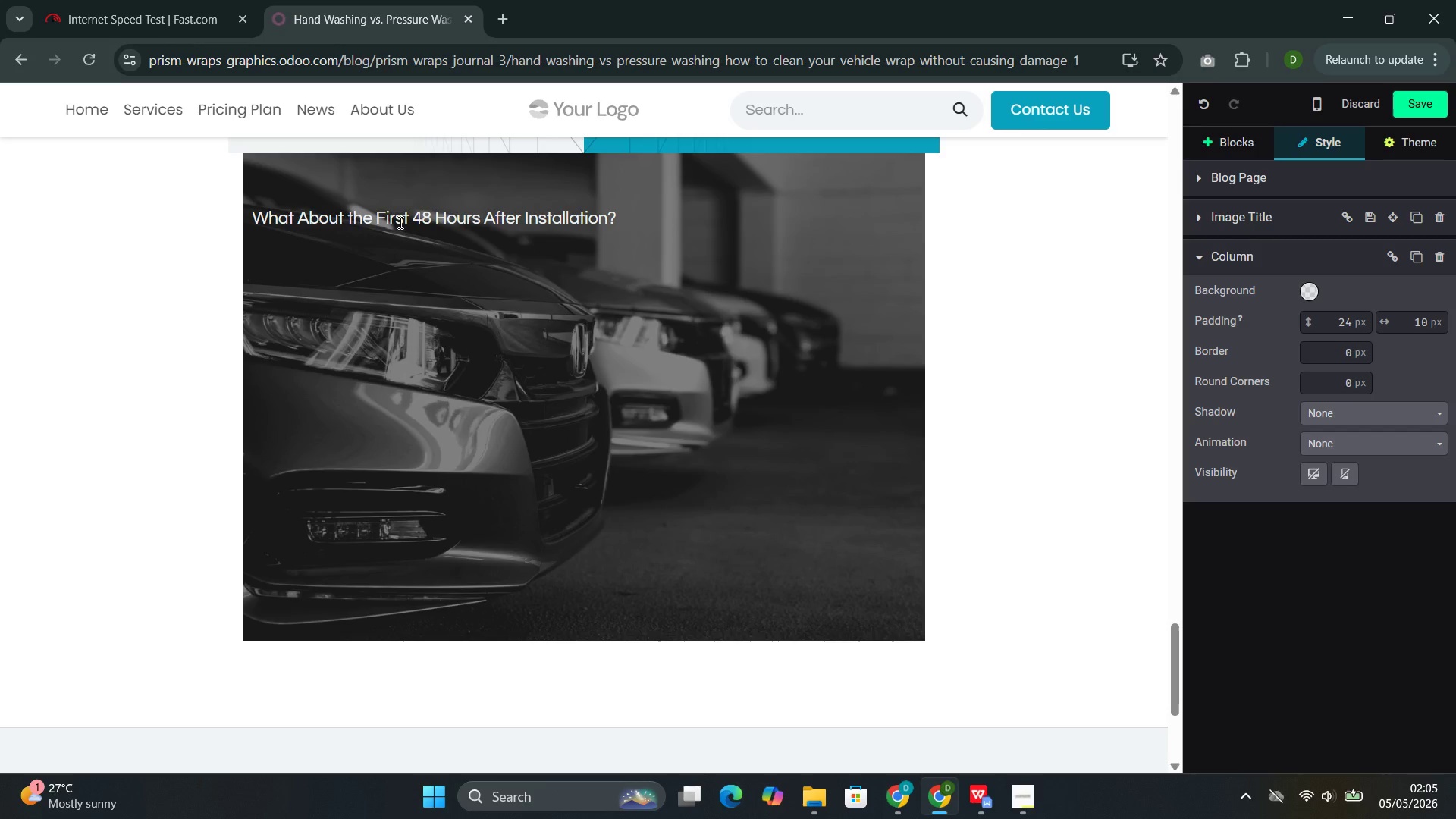 
left_click([394, 225])
 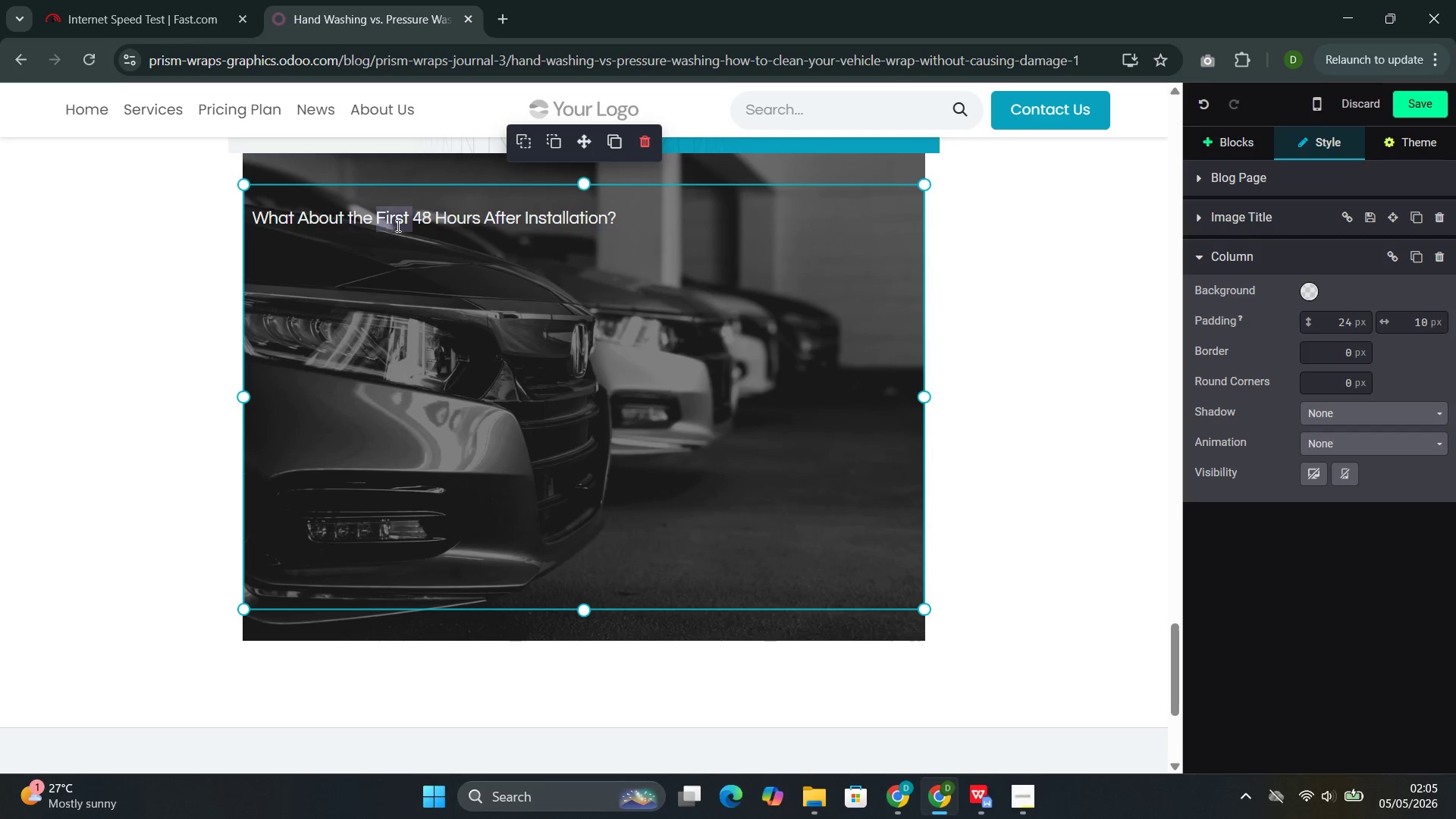 
triple_click([397, 225])
 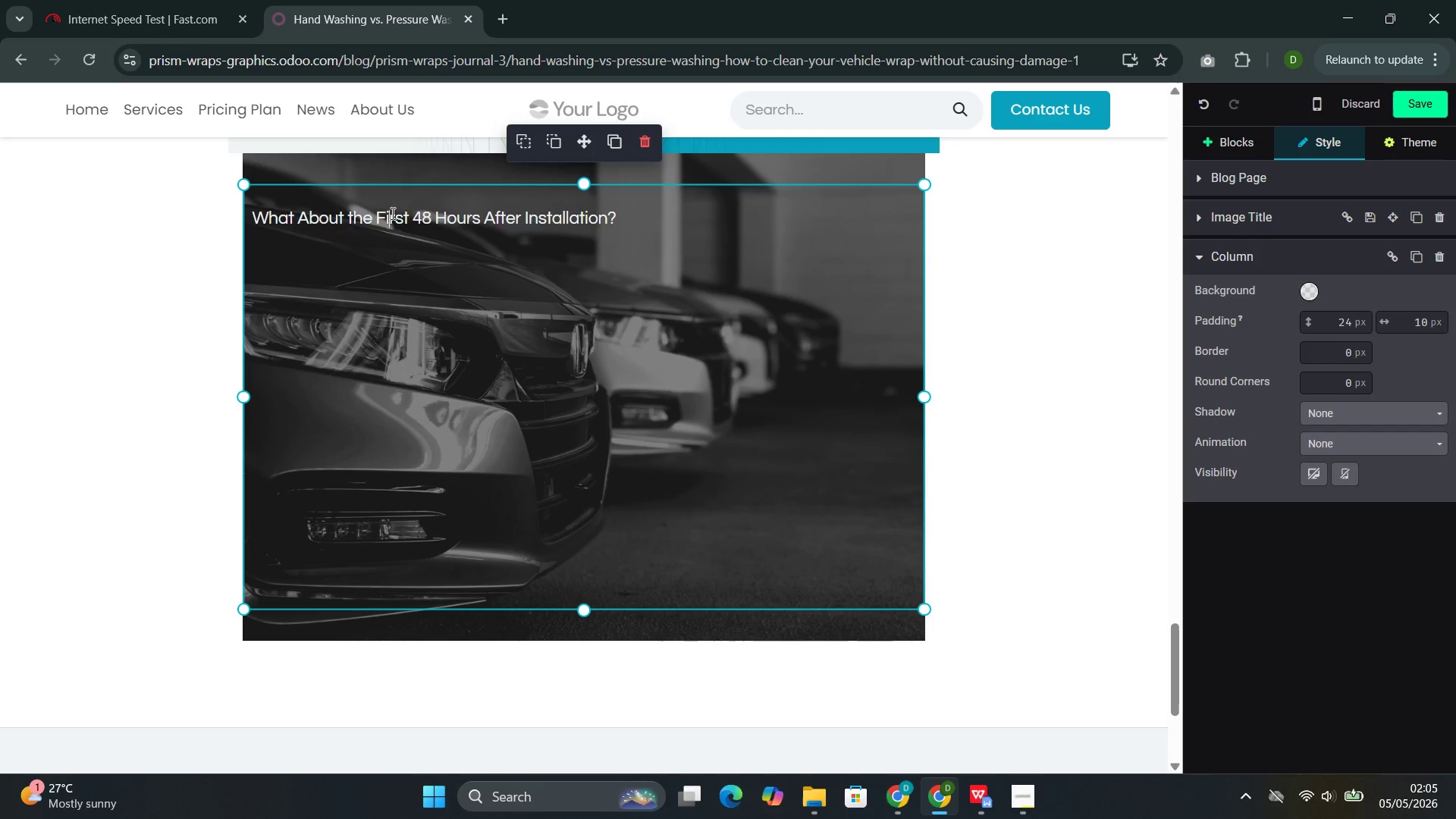 
double_click([391, 213])
 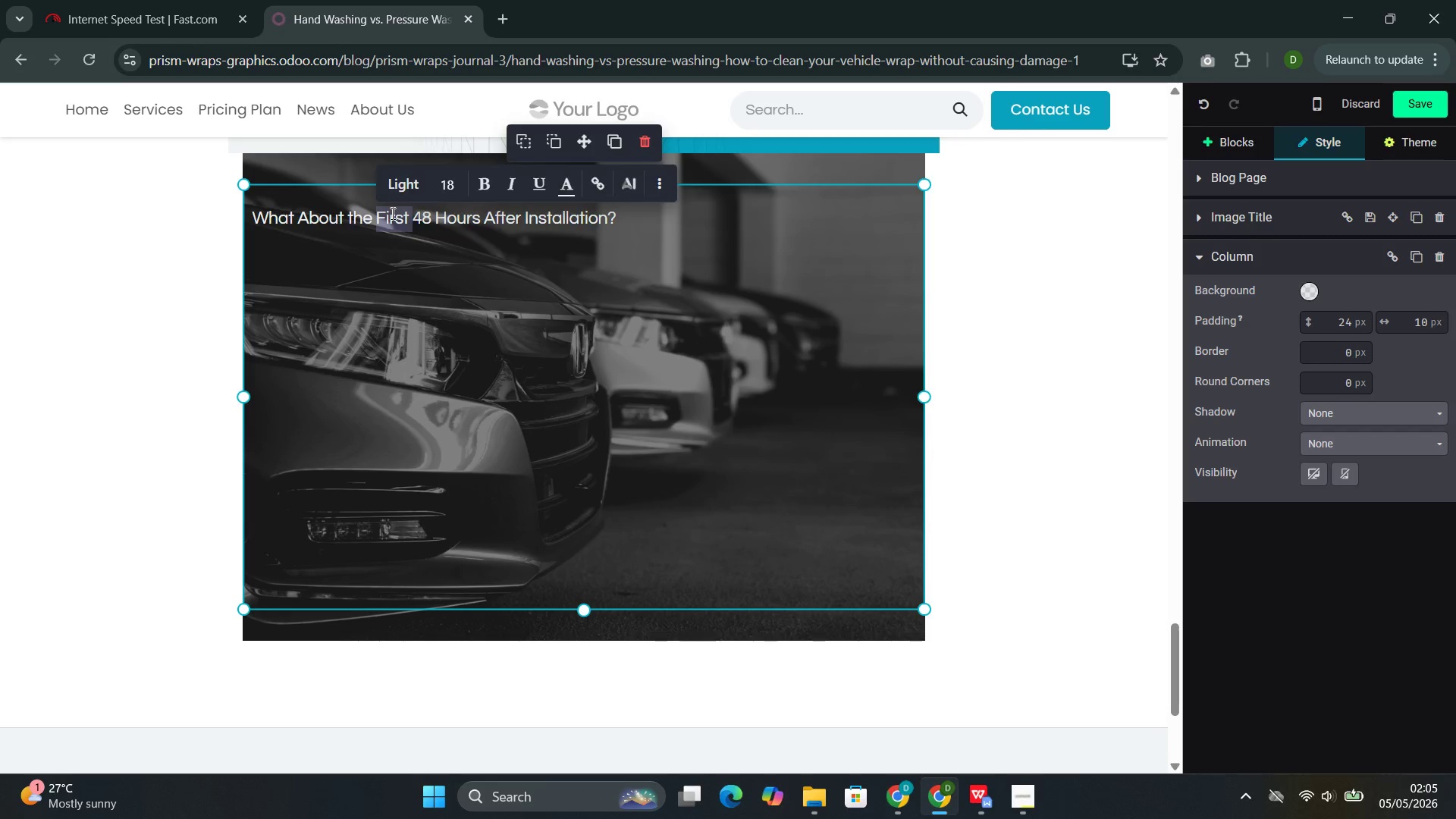 
triple_click([391, 213])
 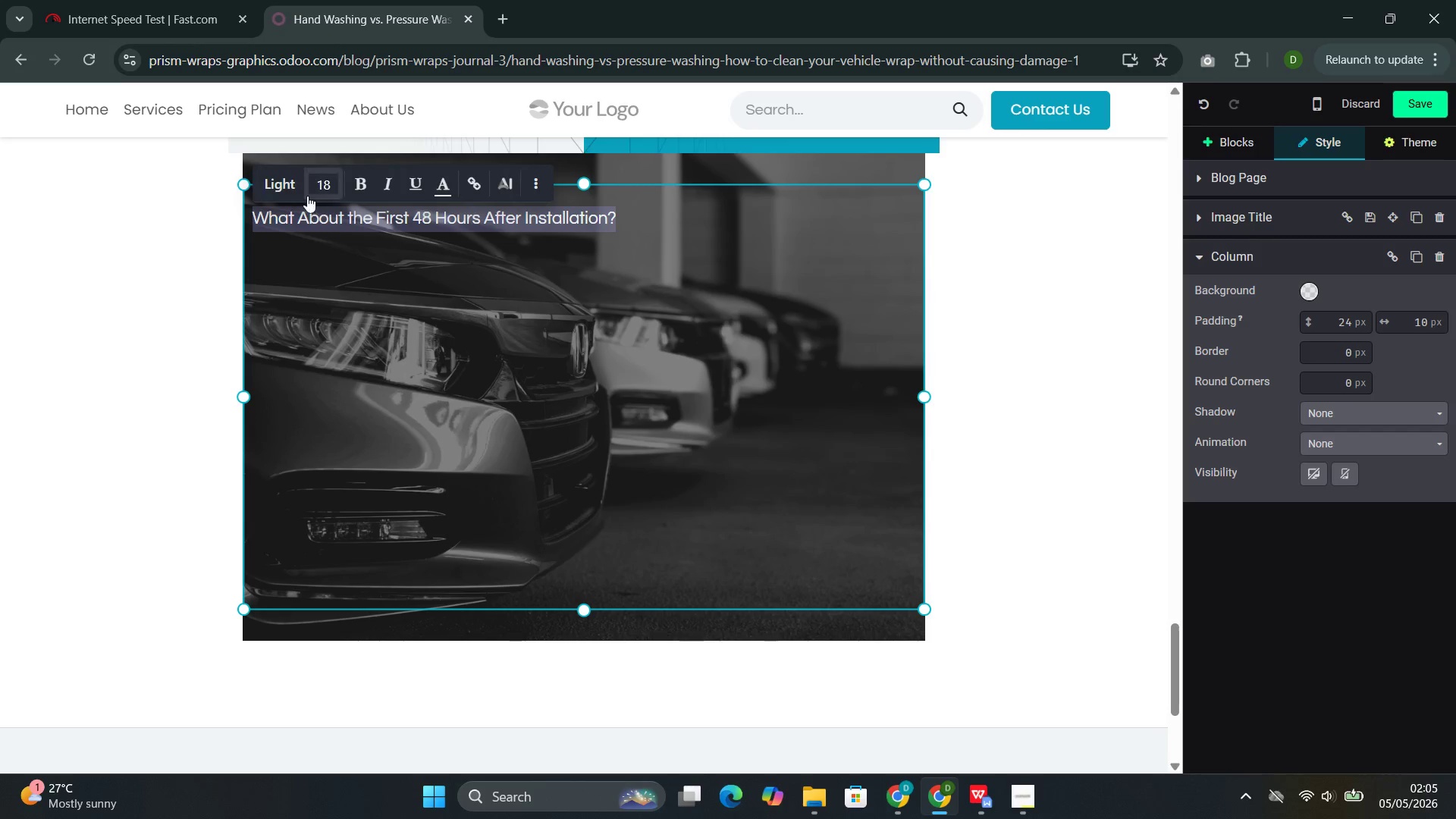 
left_click([284, 183])
 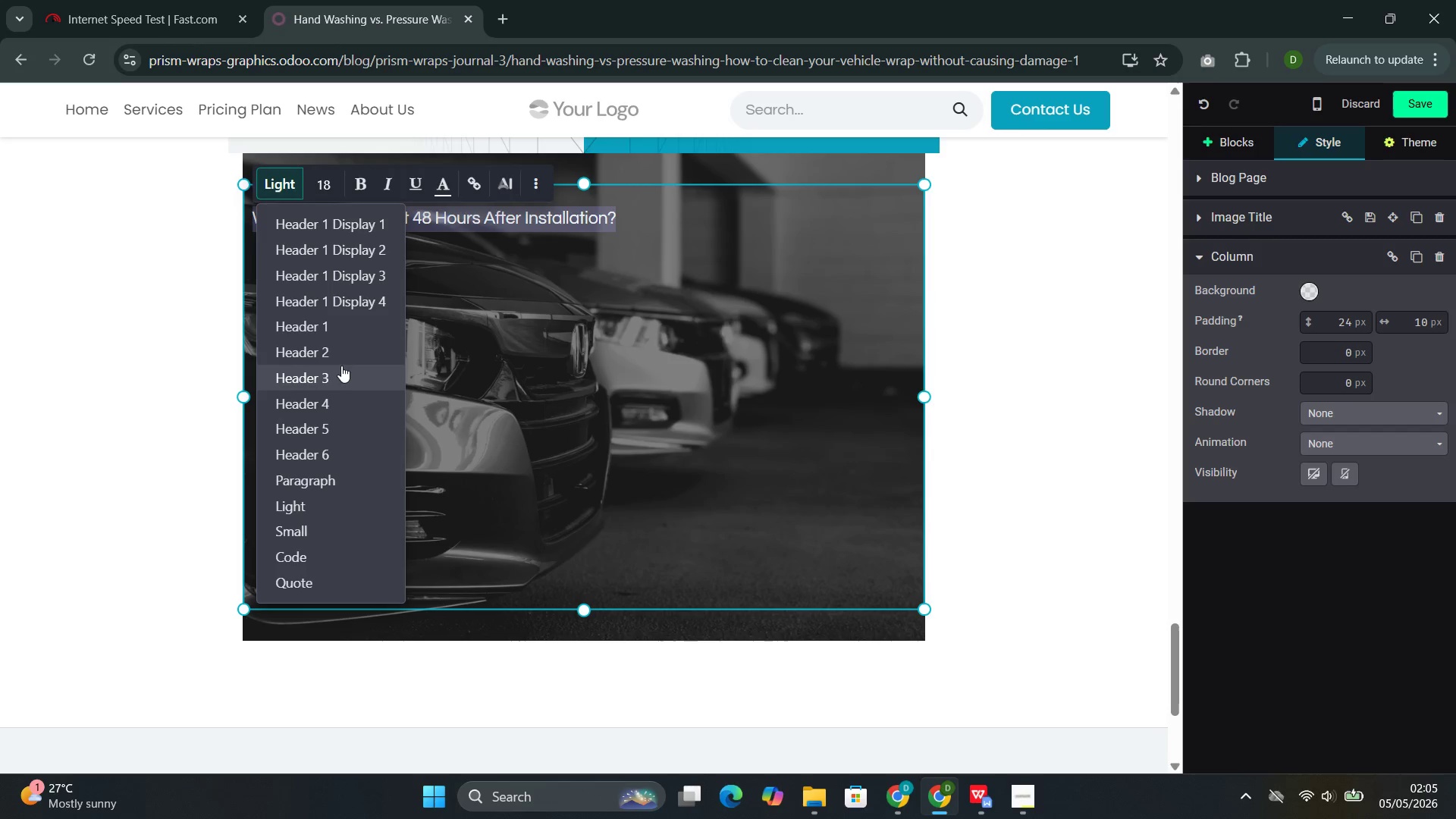 
left_click([344, 350])
 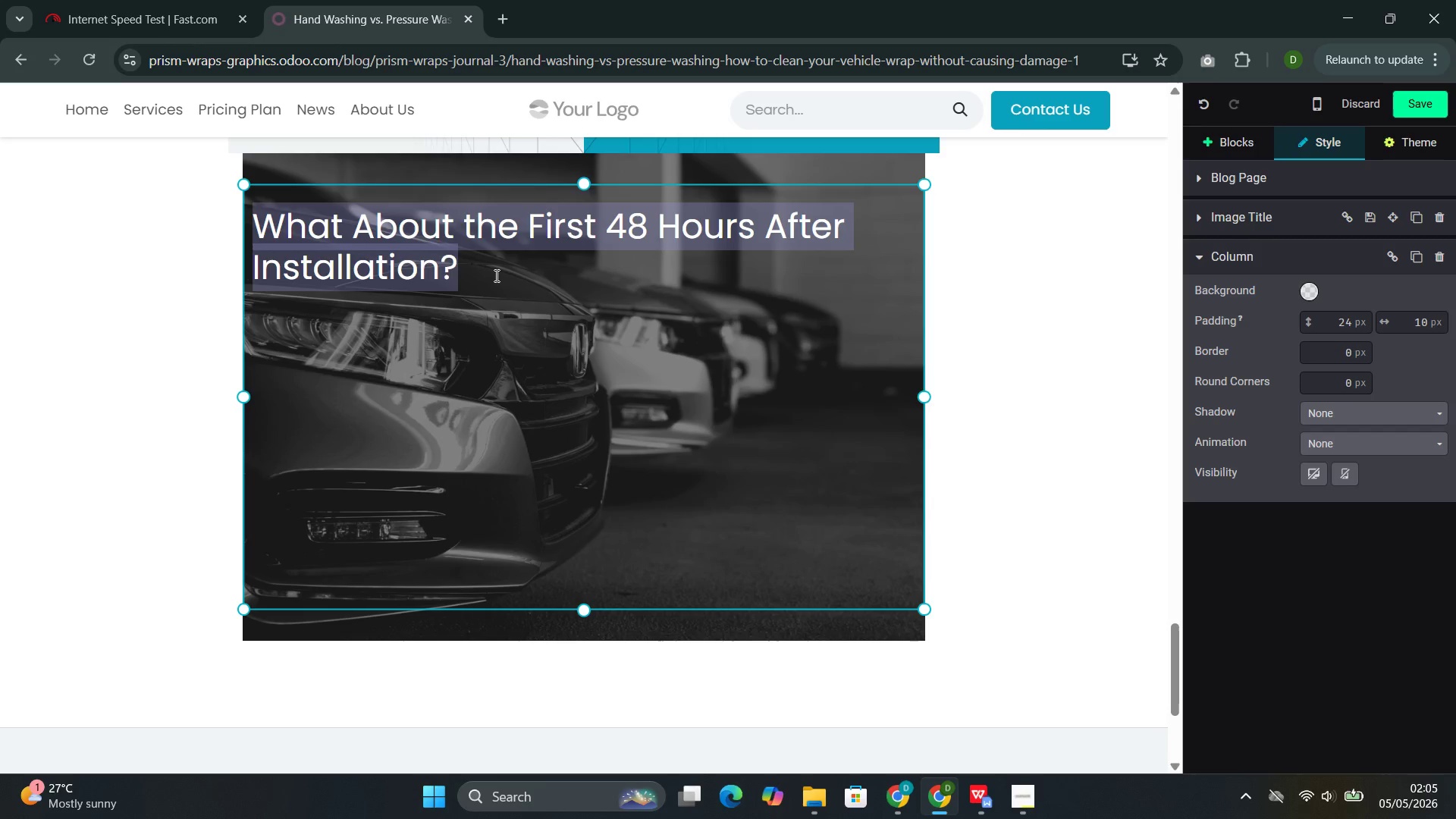 
left_click([477, 261])
 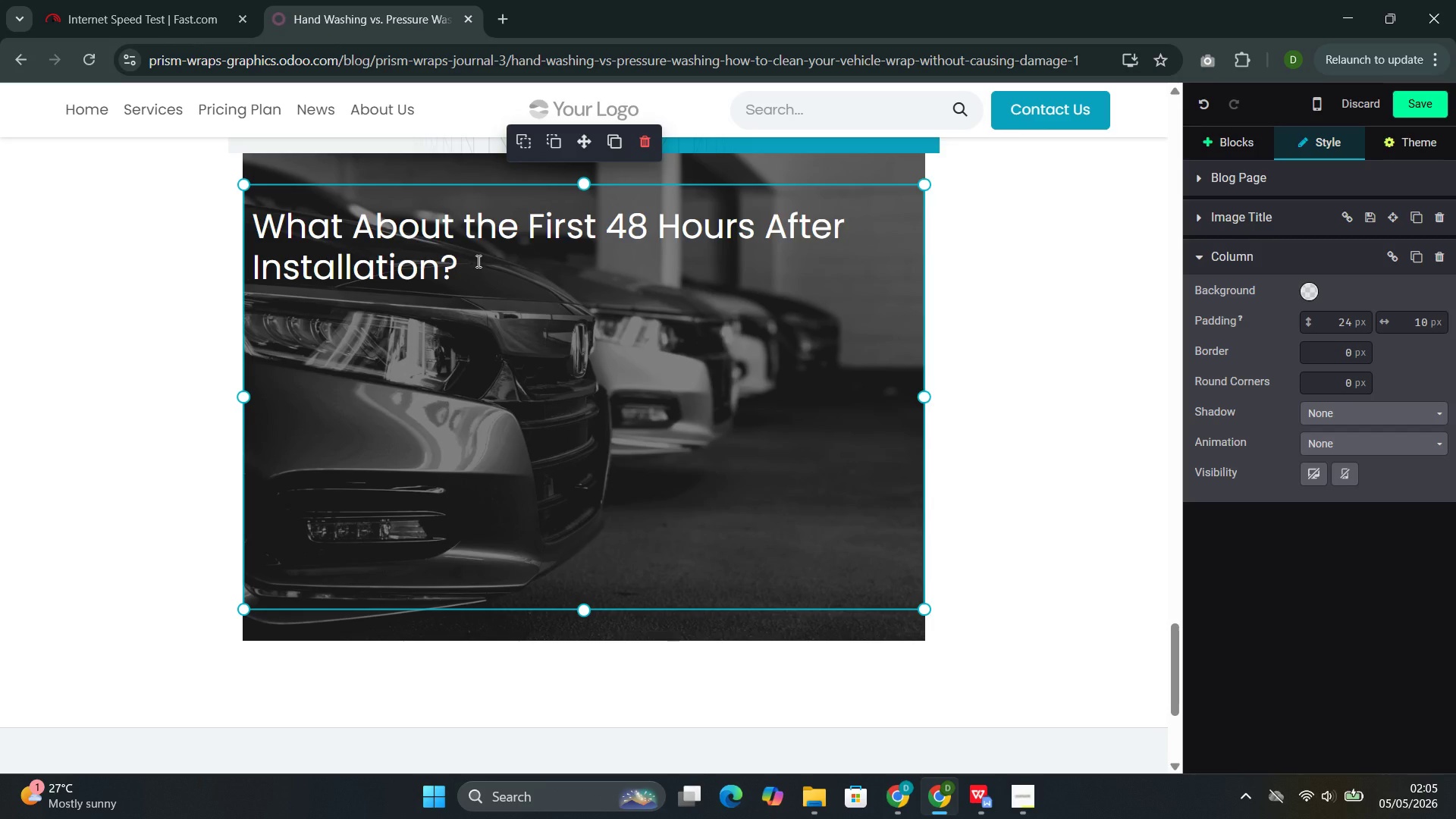 
key(Enter)
 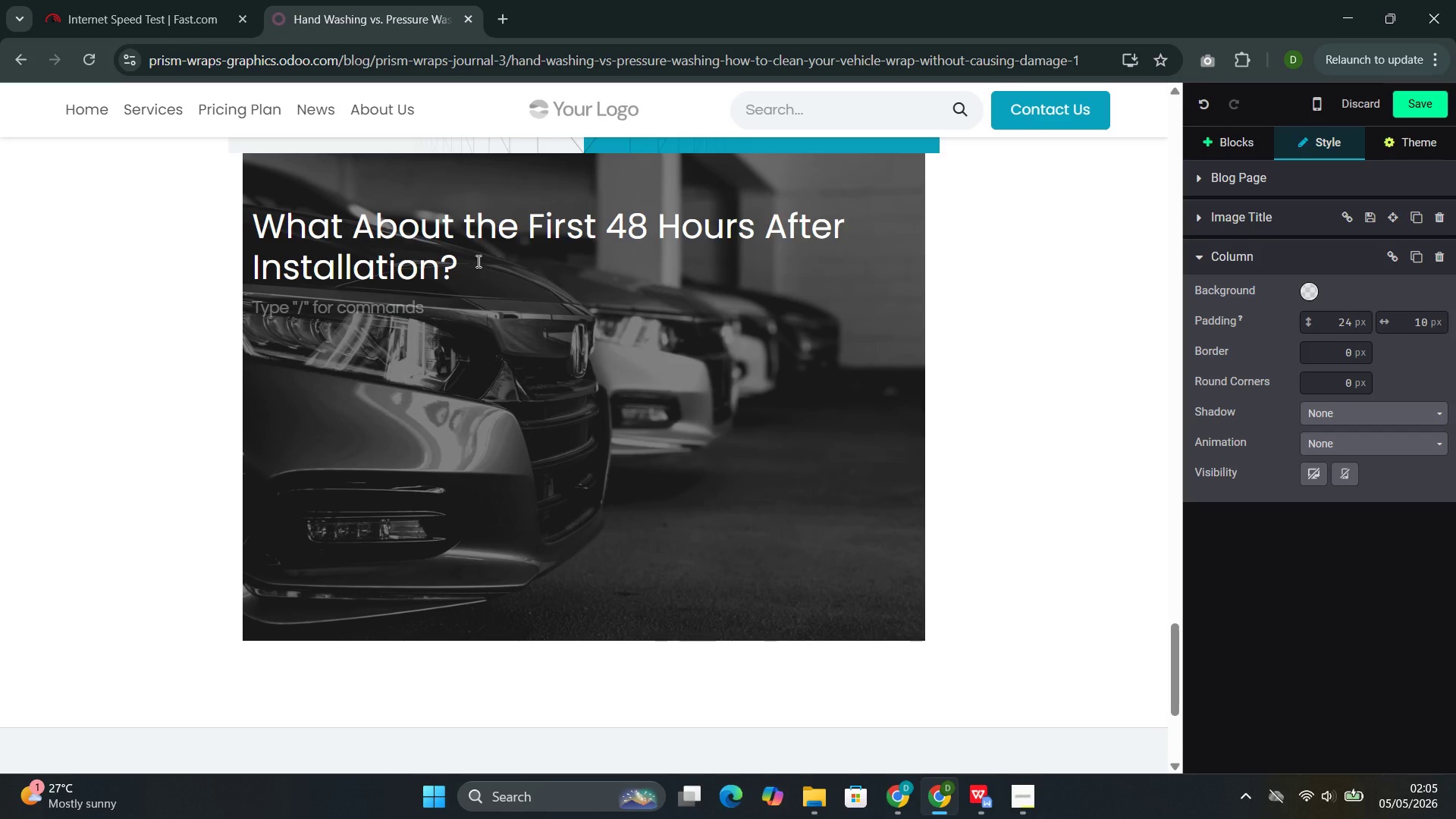 
type(Newly installed wraps reqi)
key(Backspace)
type(uire )
 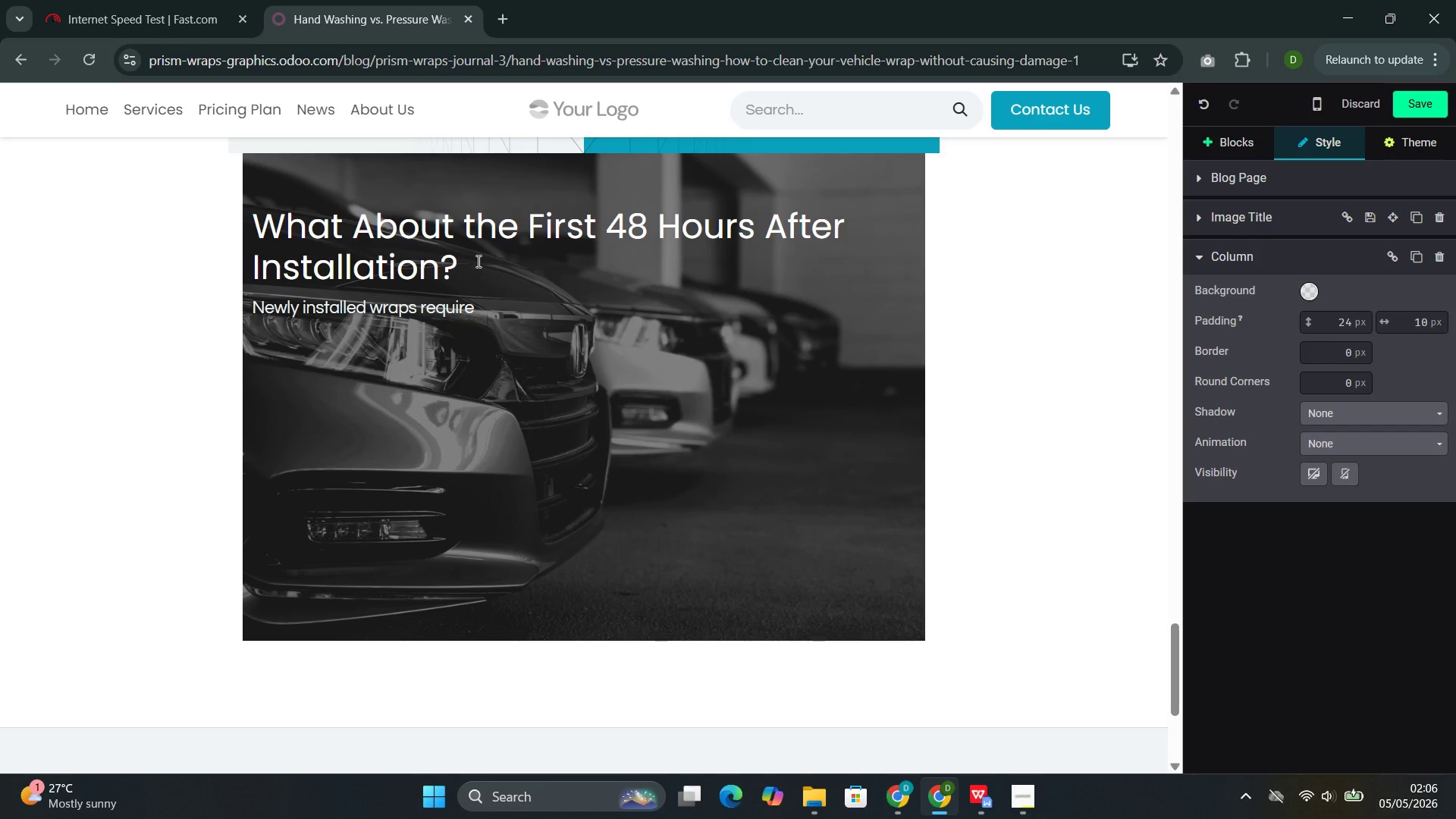 
type(a curing period. During the first 48 hours)
 